 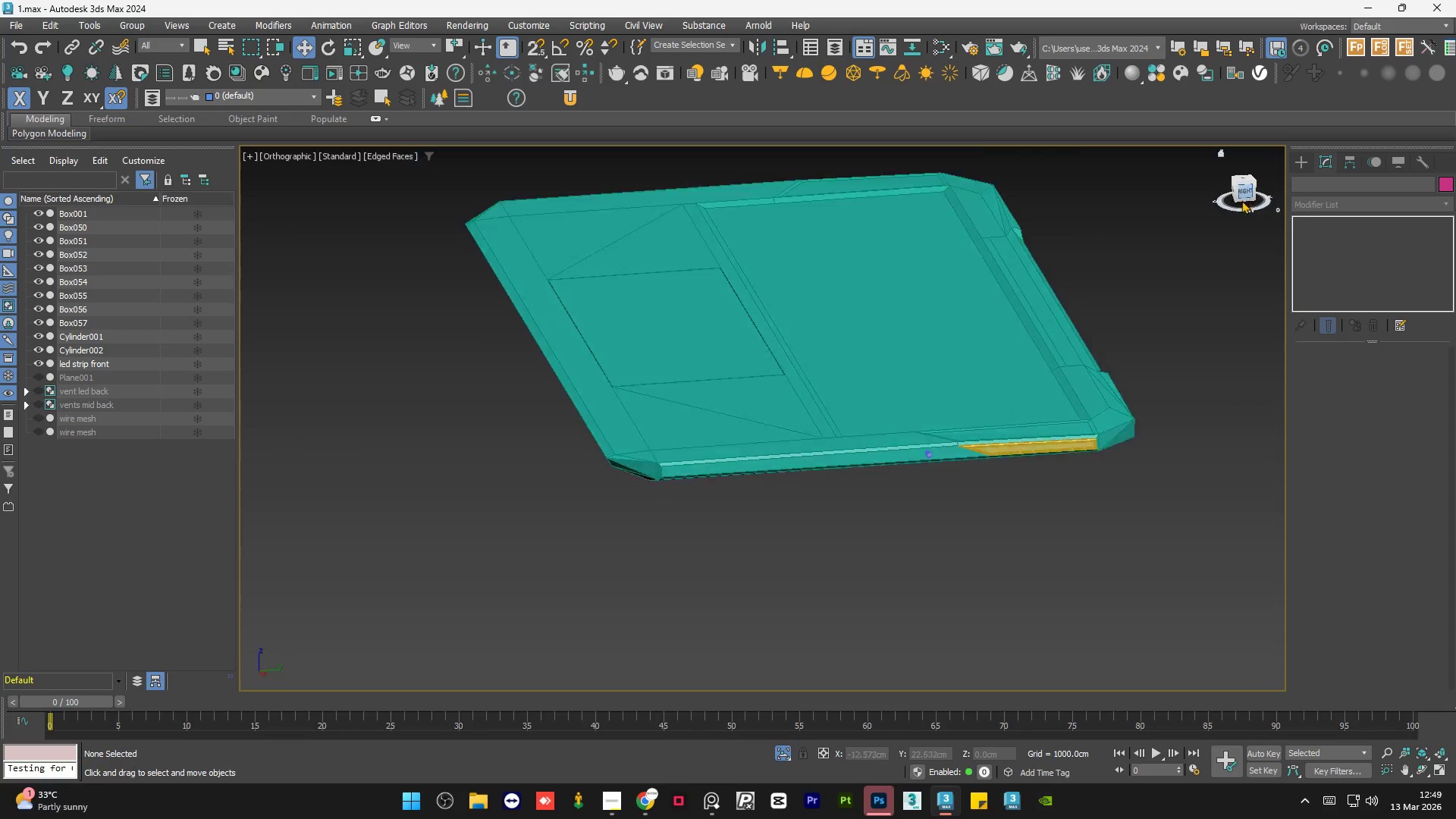 
double_click([1163, 306])
 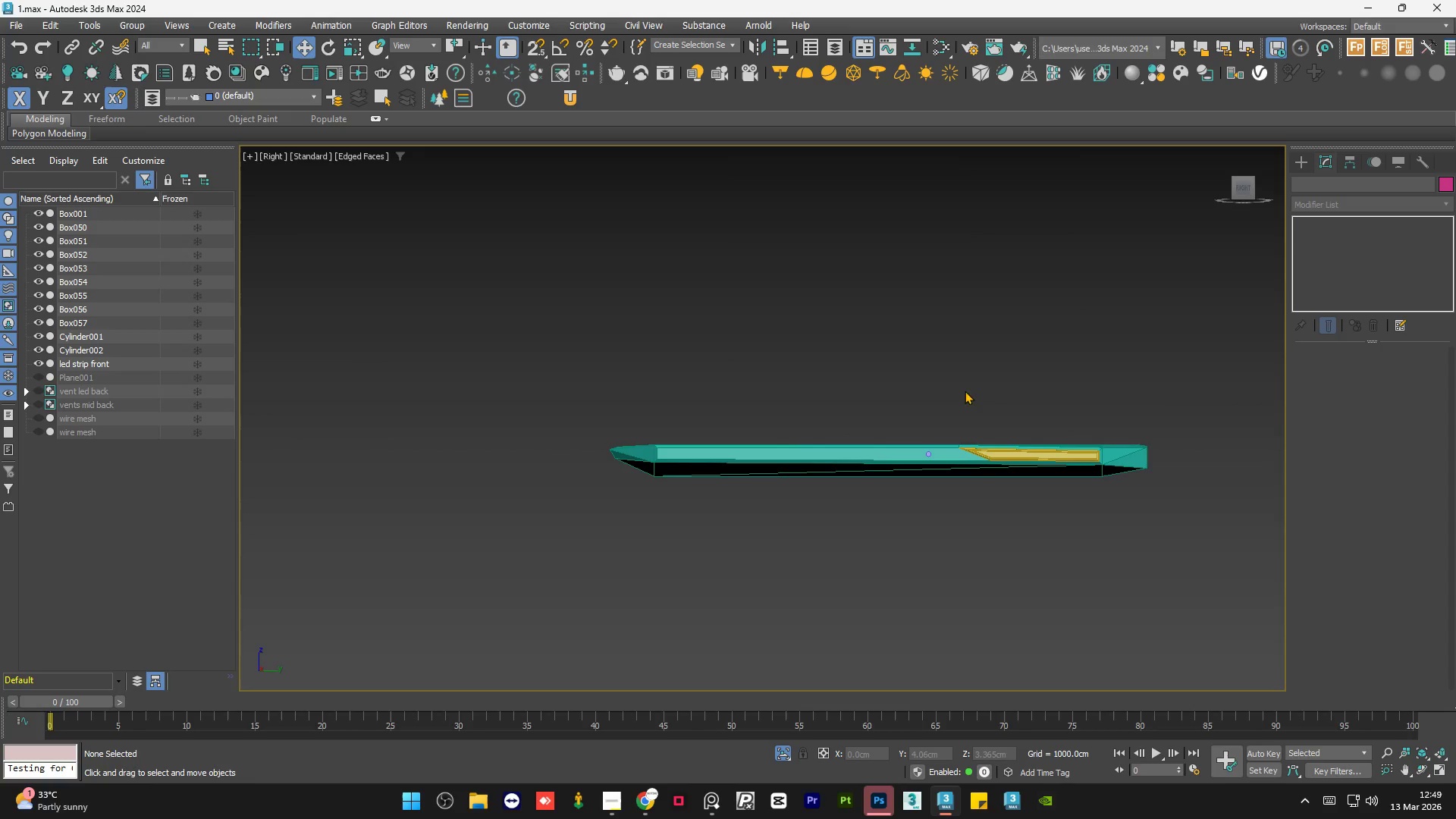 
scroll: coordinate [921, 453], scroll_direction: up, amount: 4.0
 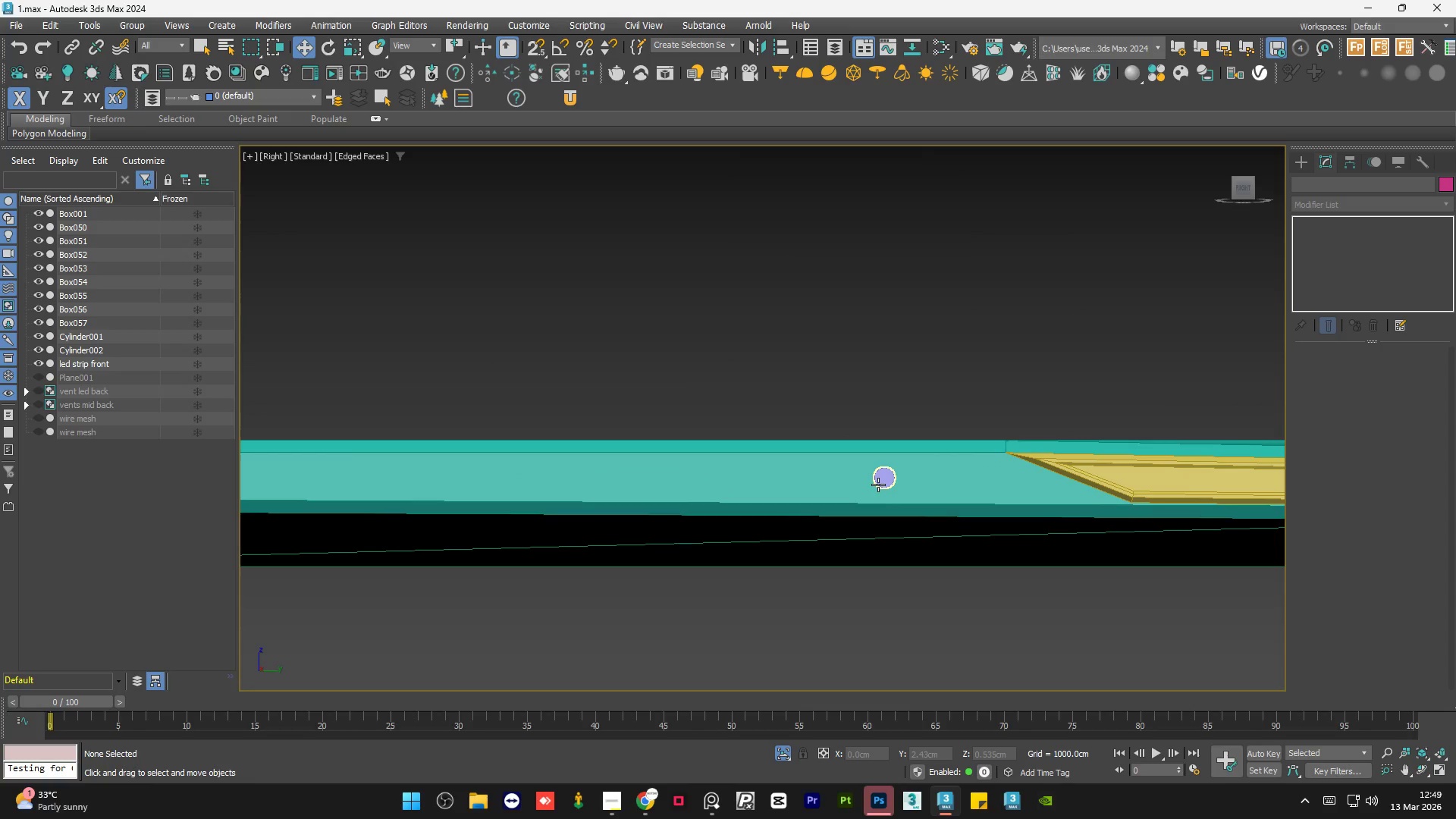 
left_click([878, 485])
 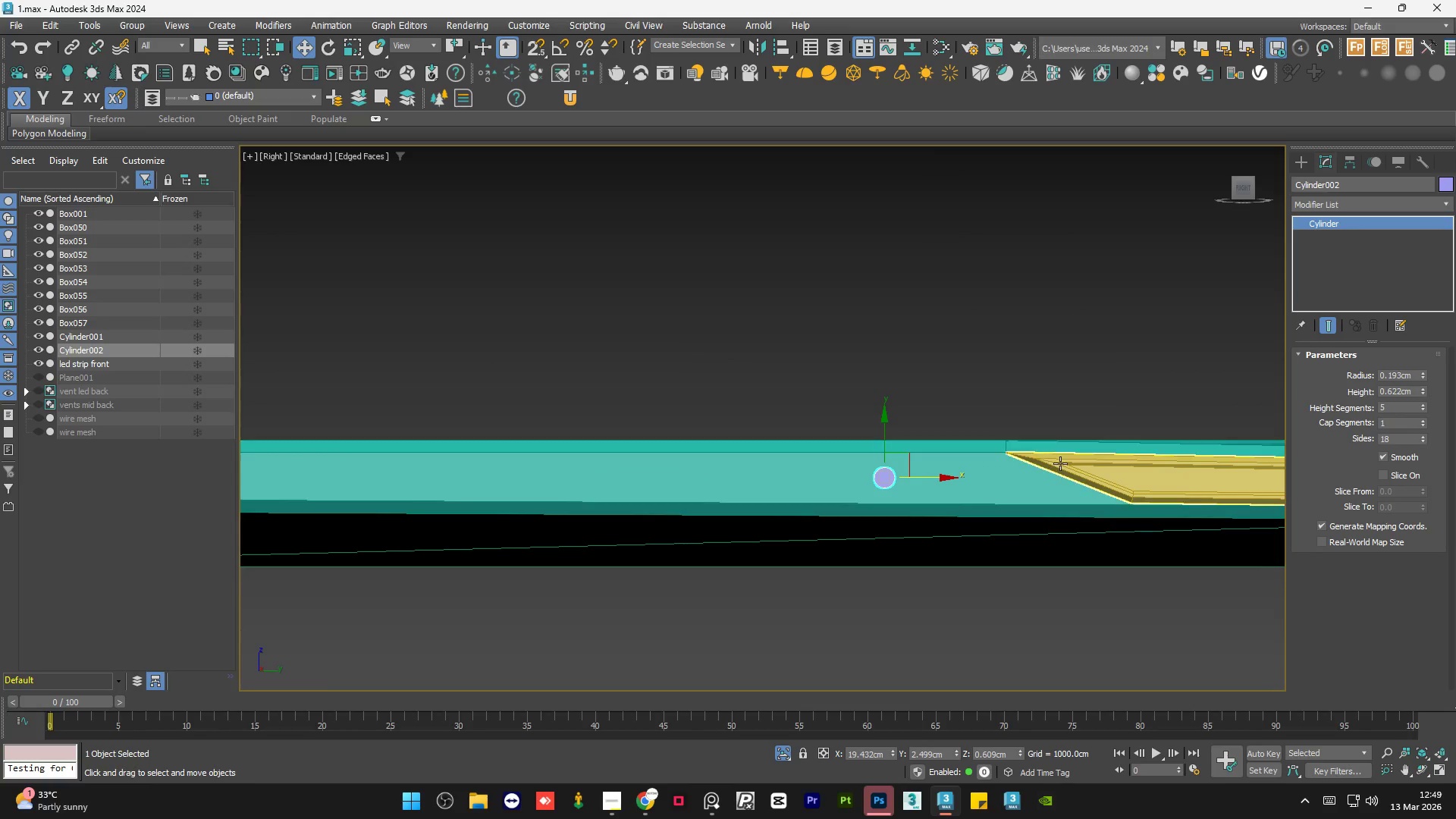 
hold_key(key=ShiftLeft, duration=1.5)
 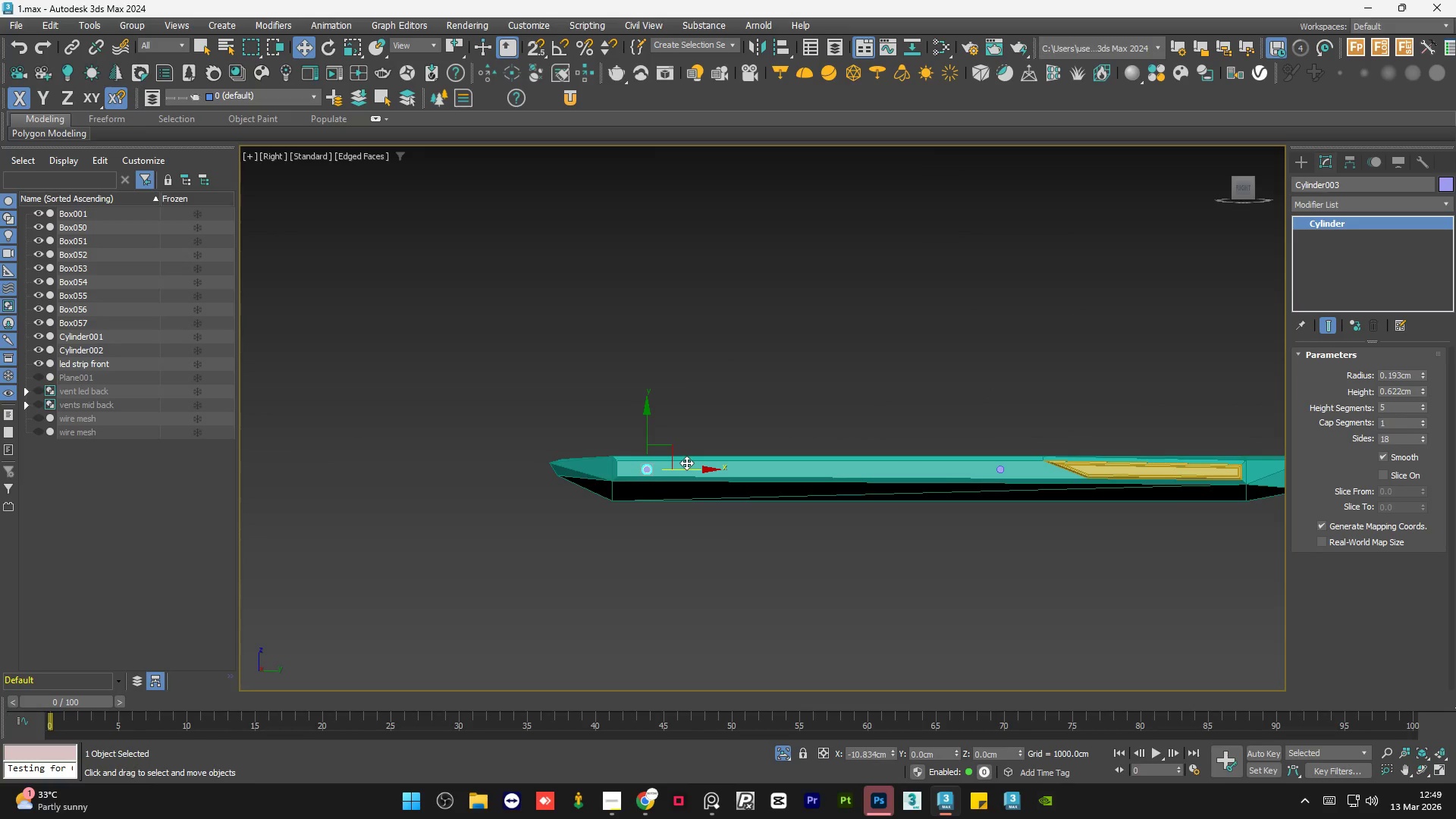 
scroll: coordinate [1065, 466], scroll_direction: down, amount: 3.0
 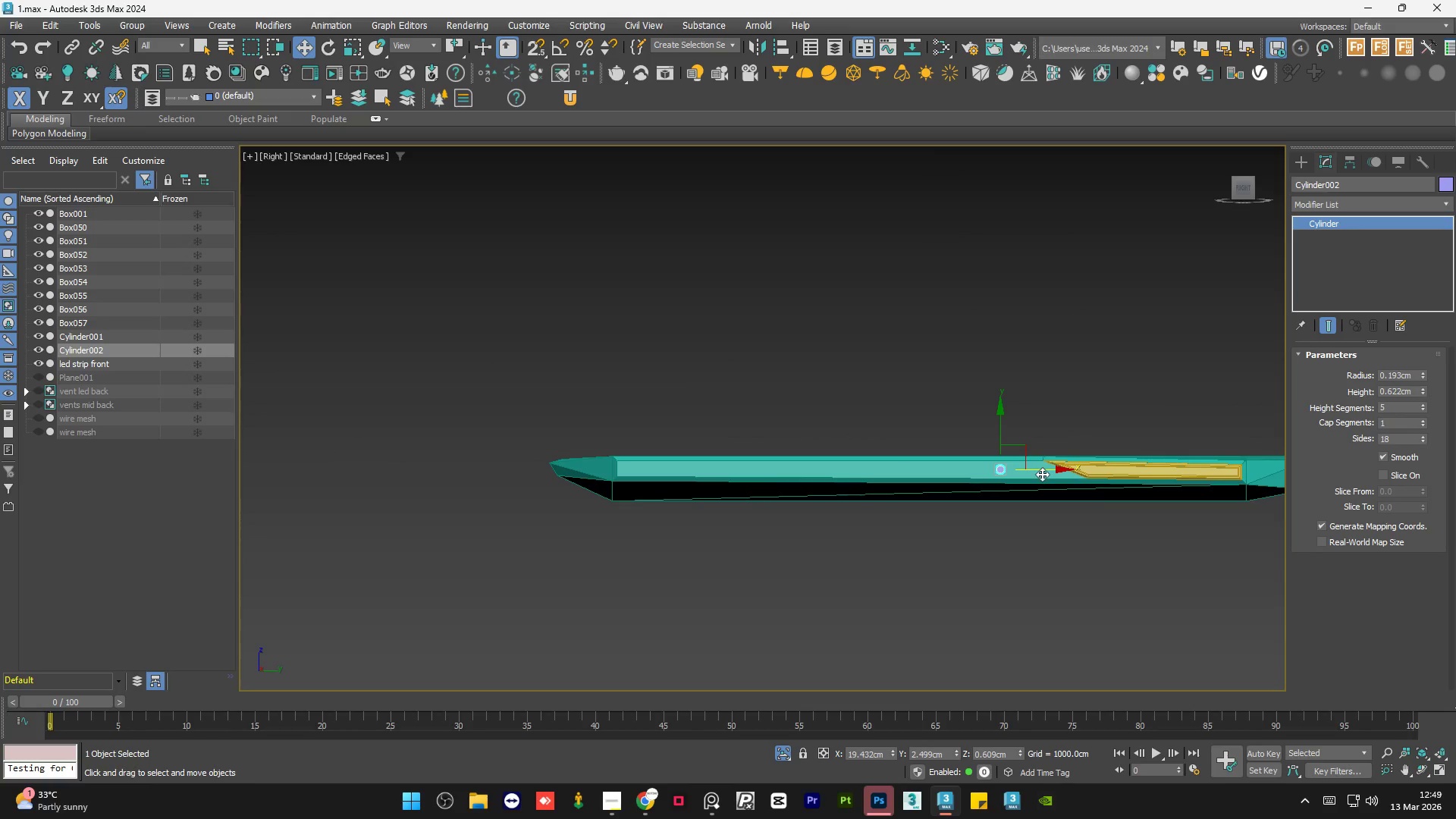 
left_click_drag(start_coordinate=[1040, 469], to_coordinate=[692, 461])
 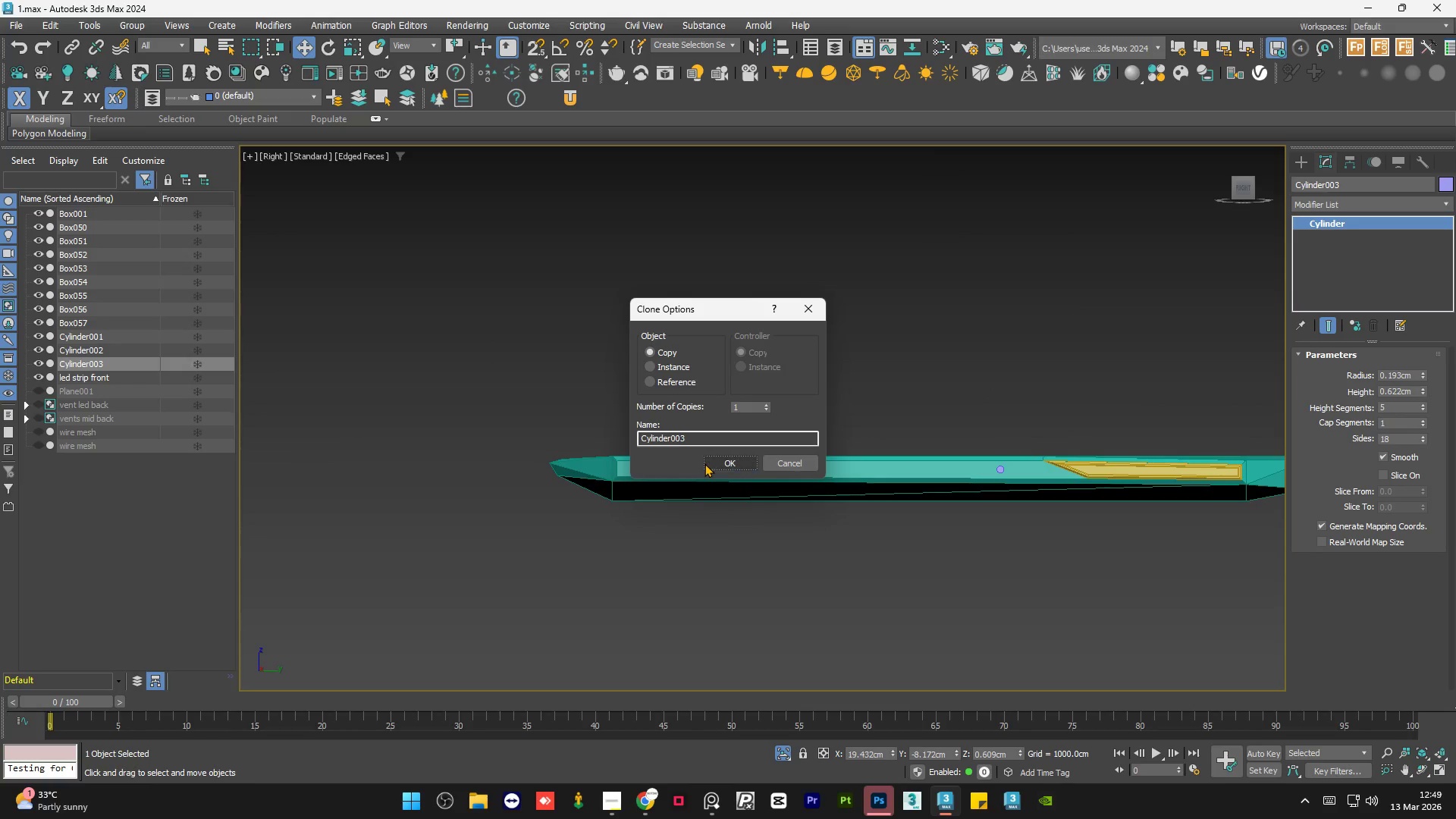 
hold_key(key=ShiftLeft, duration=0.91)
 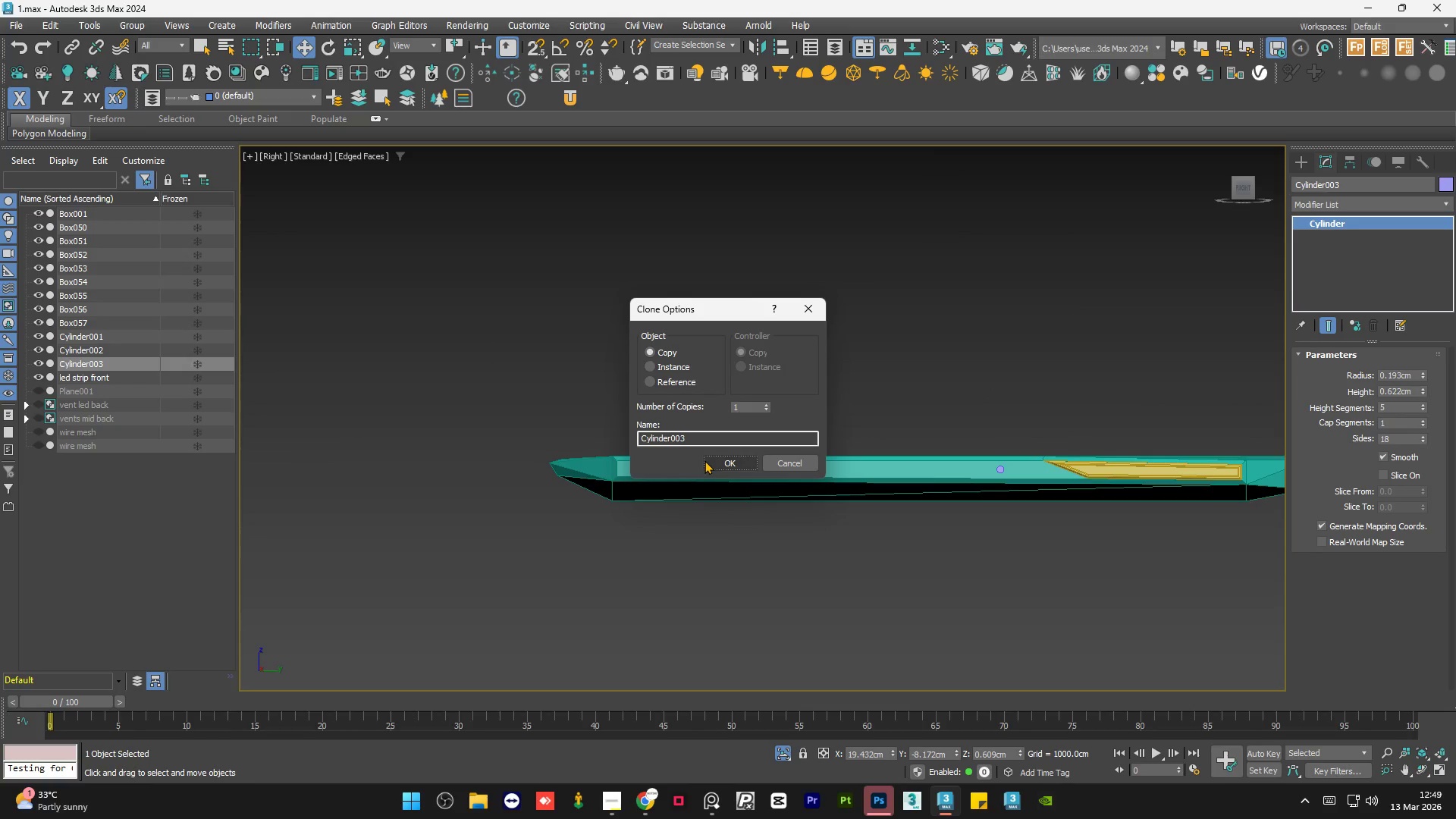 
left_click([704, 460])
 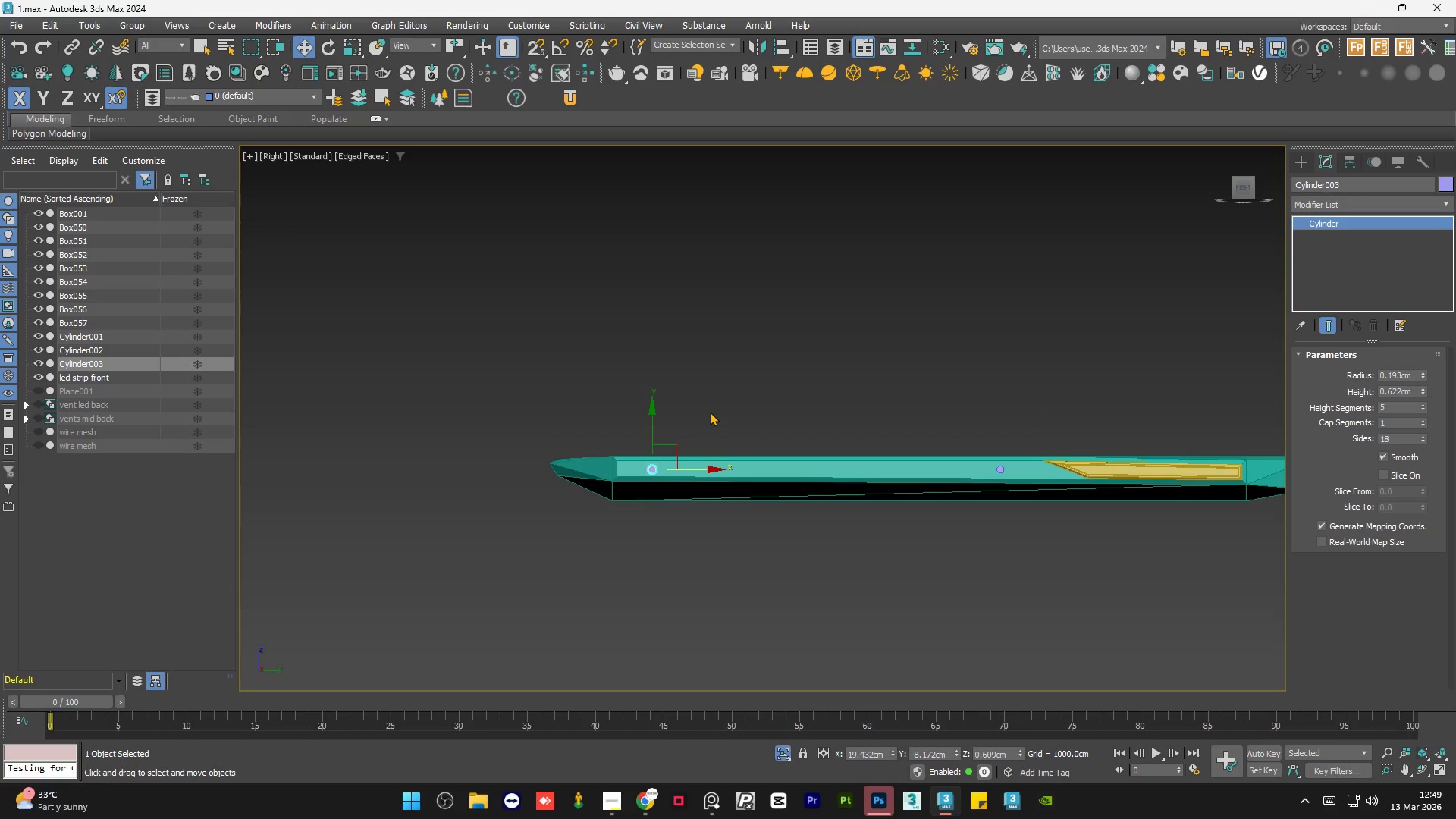 
left_click([708, 411])
 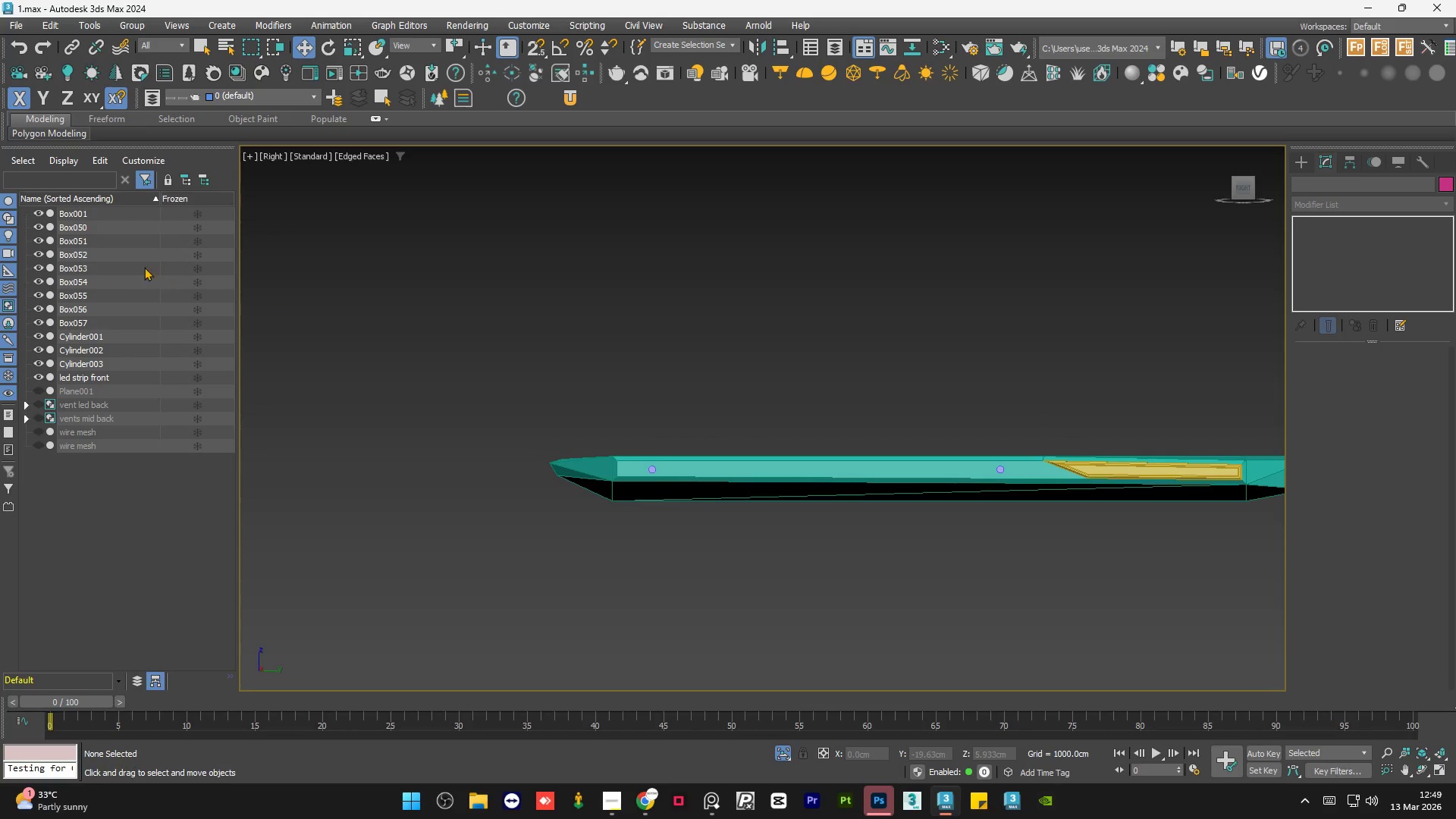 
left_click([82, 265])
 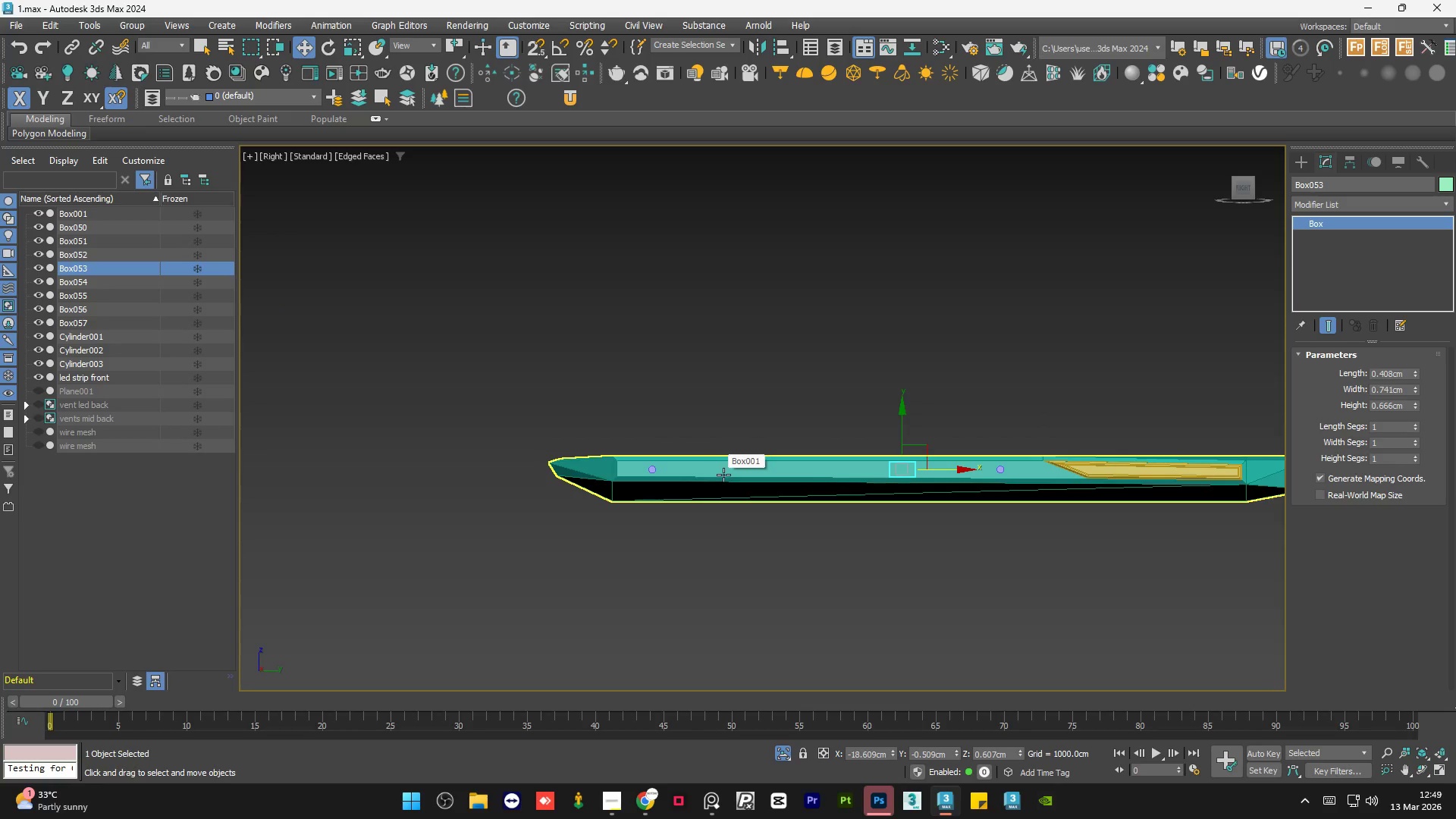 
left_click([733, 384])
 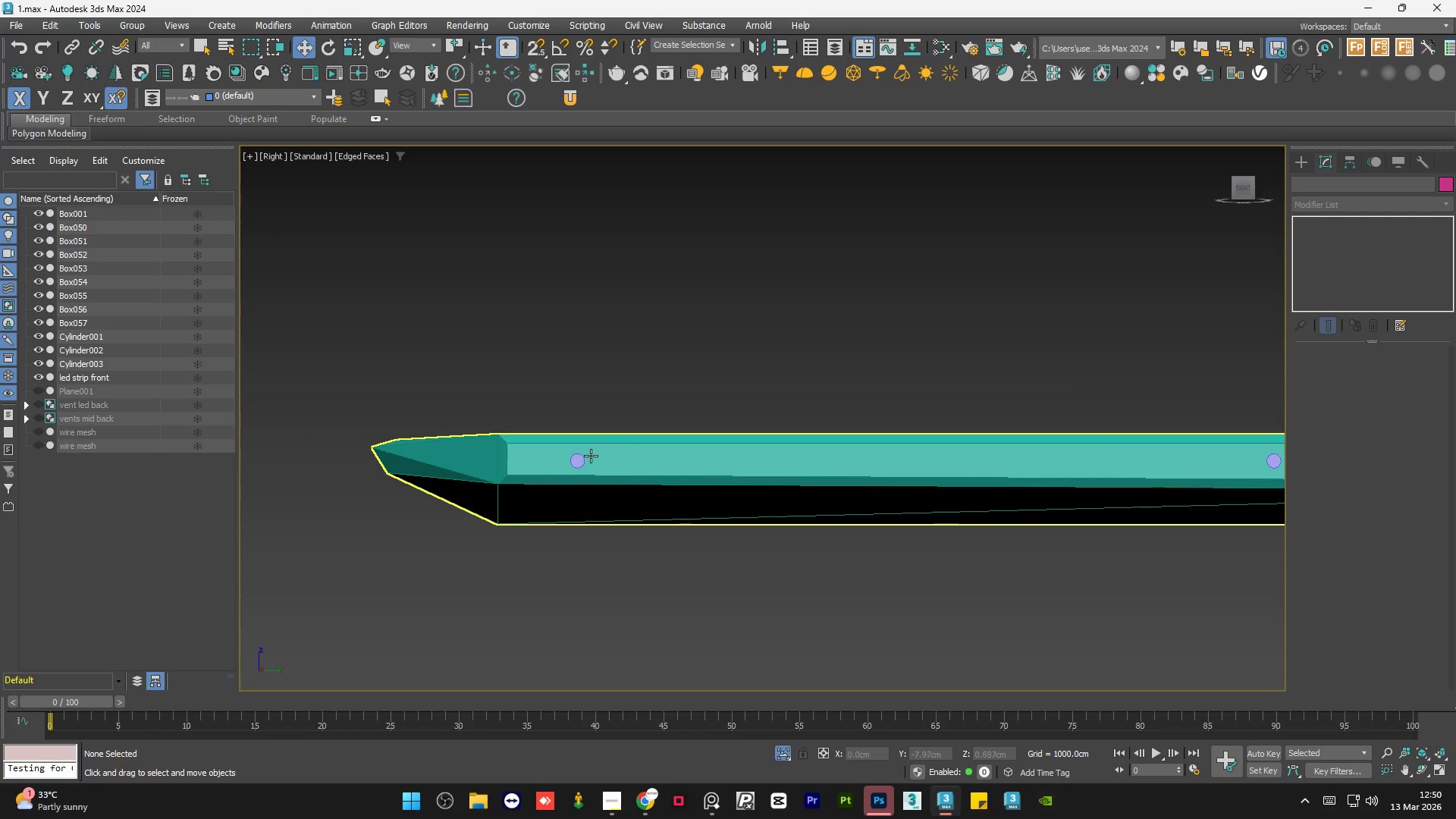 
scroll: coordinate [726, 478], scroll_direction: up, amount: 2.0
 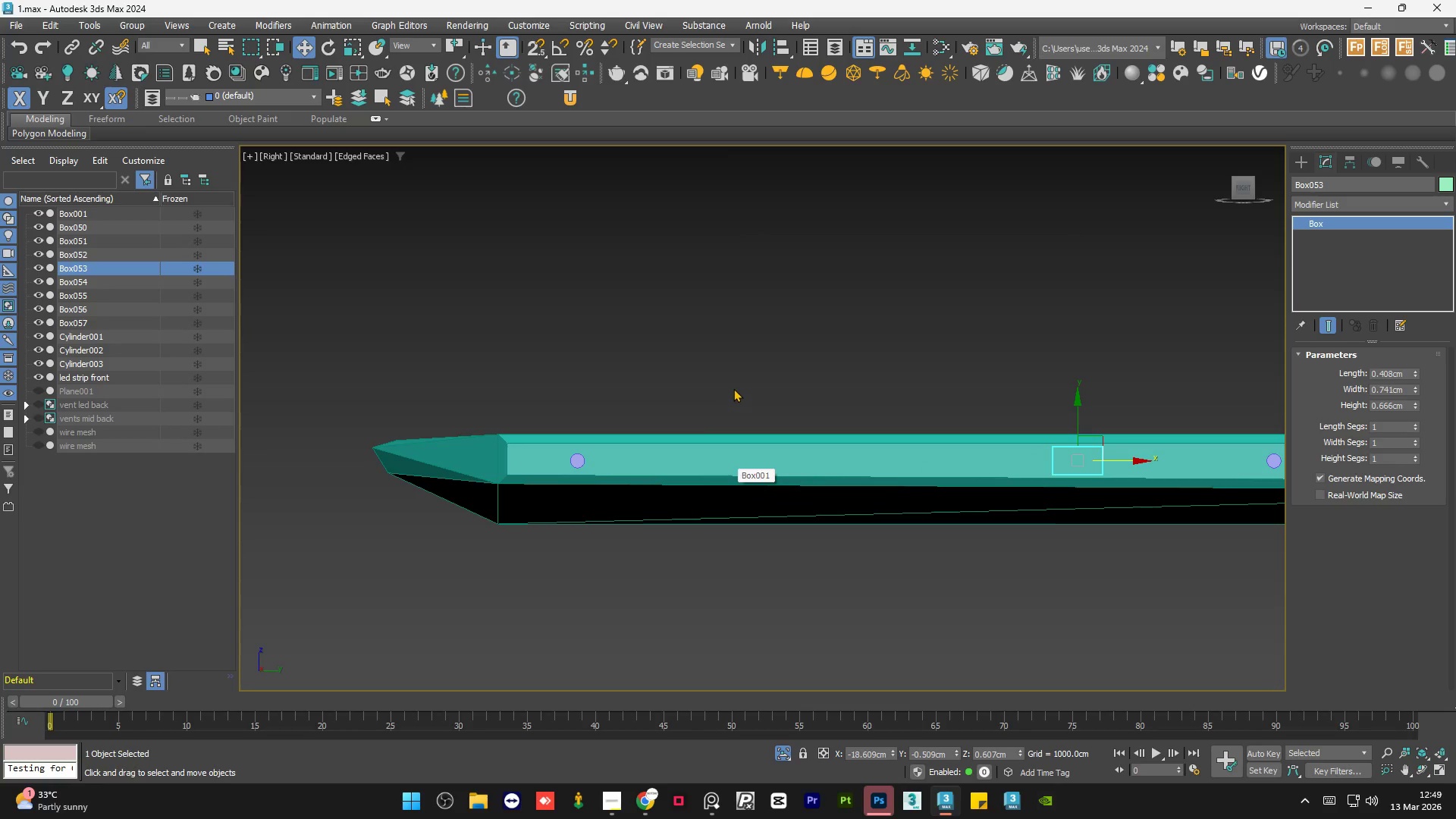 
left_click([576, 461])
 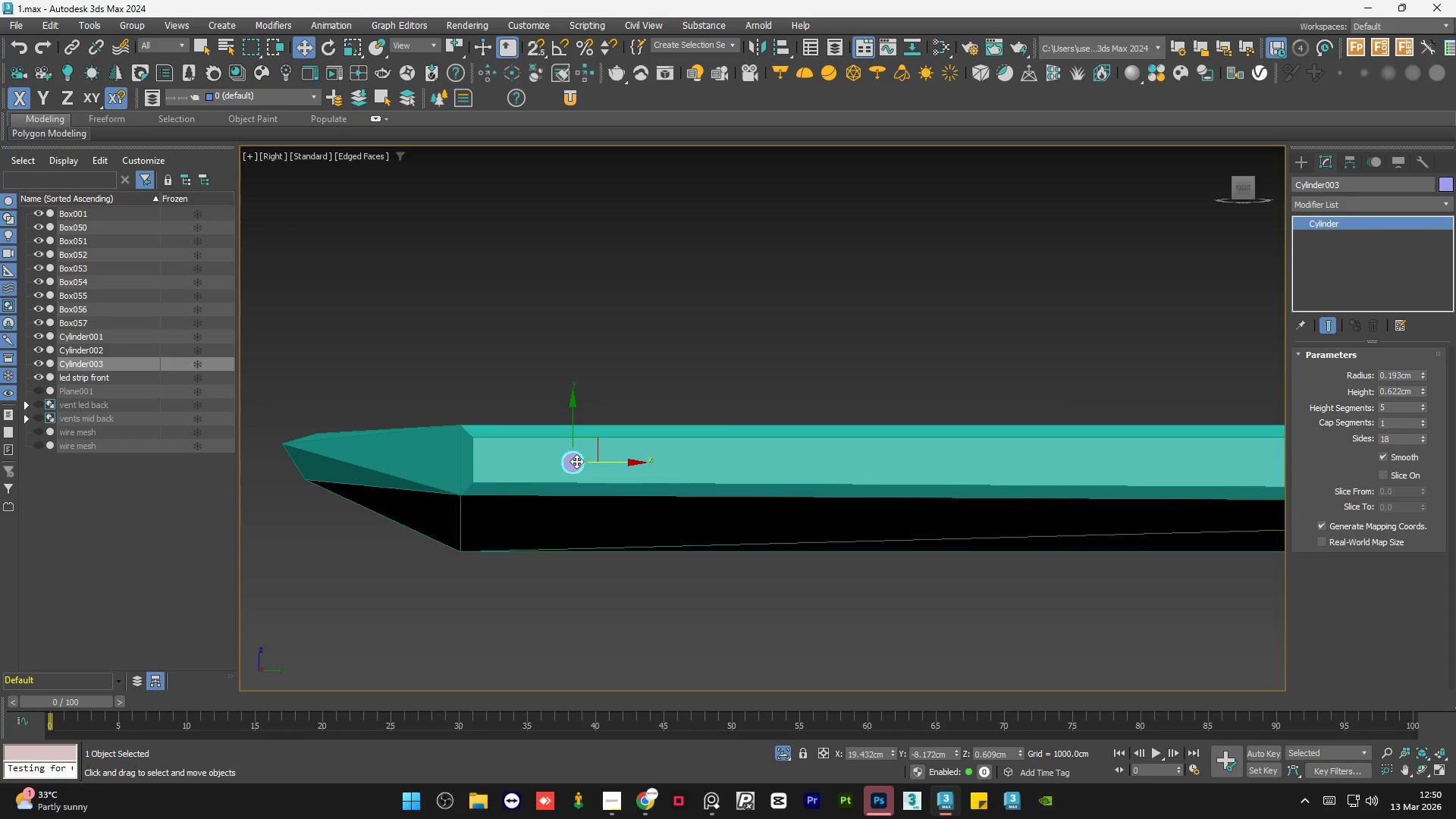 
scroll: coordinate [588, 457], scroll_direction: up, amount: 1.0
 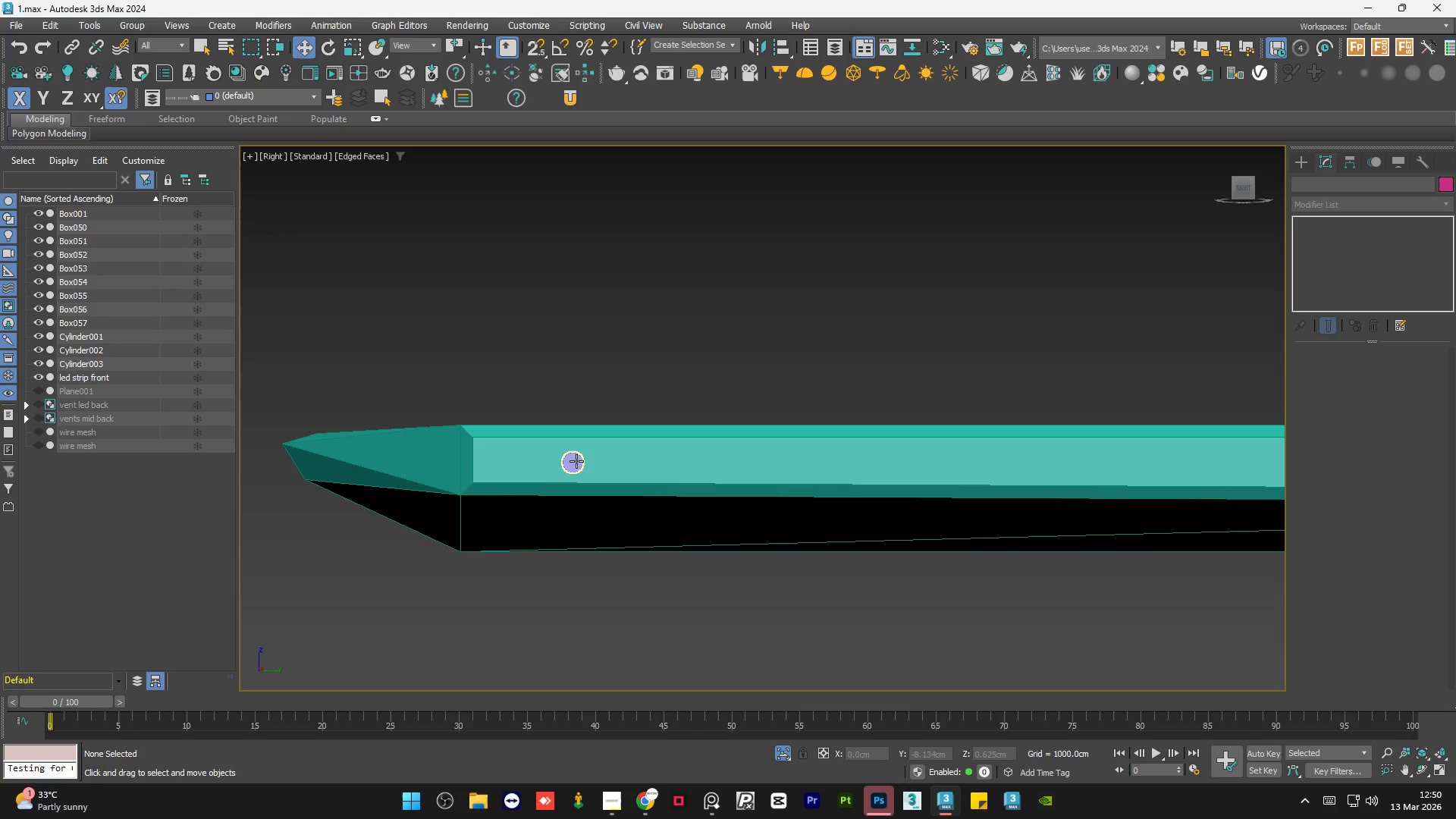 
key(R)
 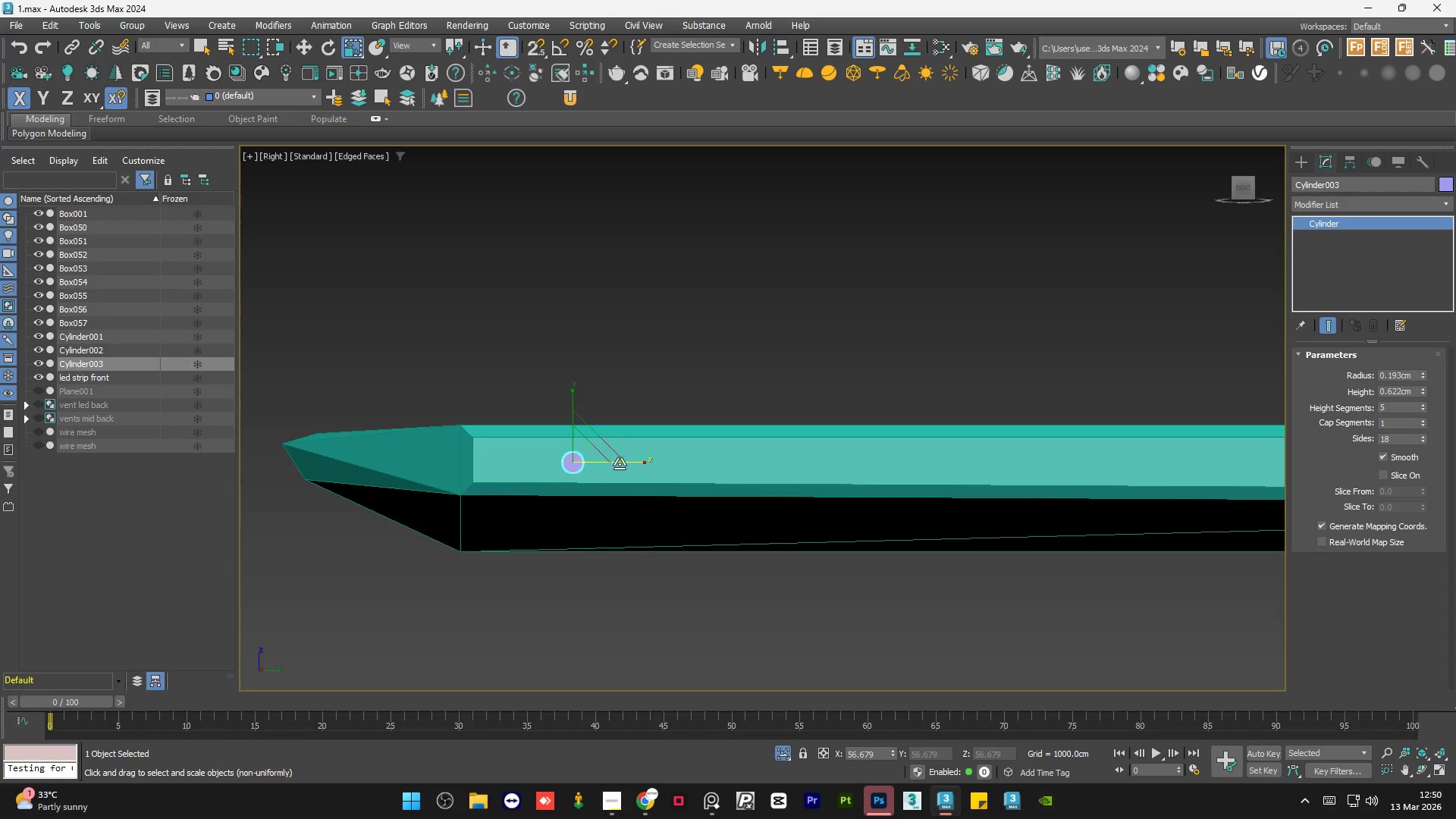 
left_click_drag(start_coordinate=[629, 463], to_coordinate=[899, 485])
 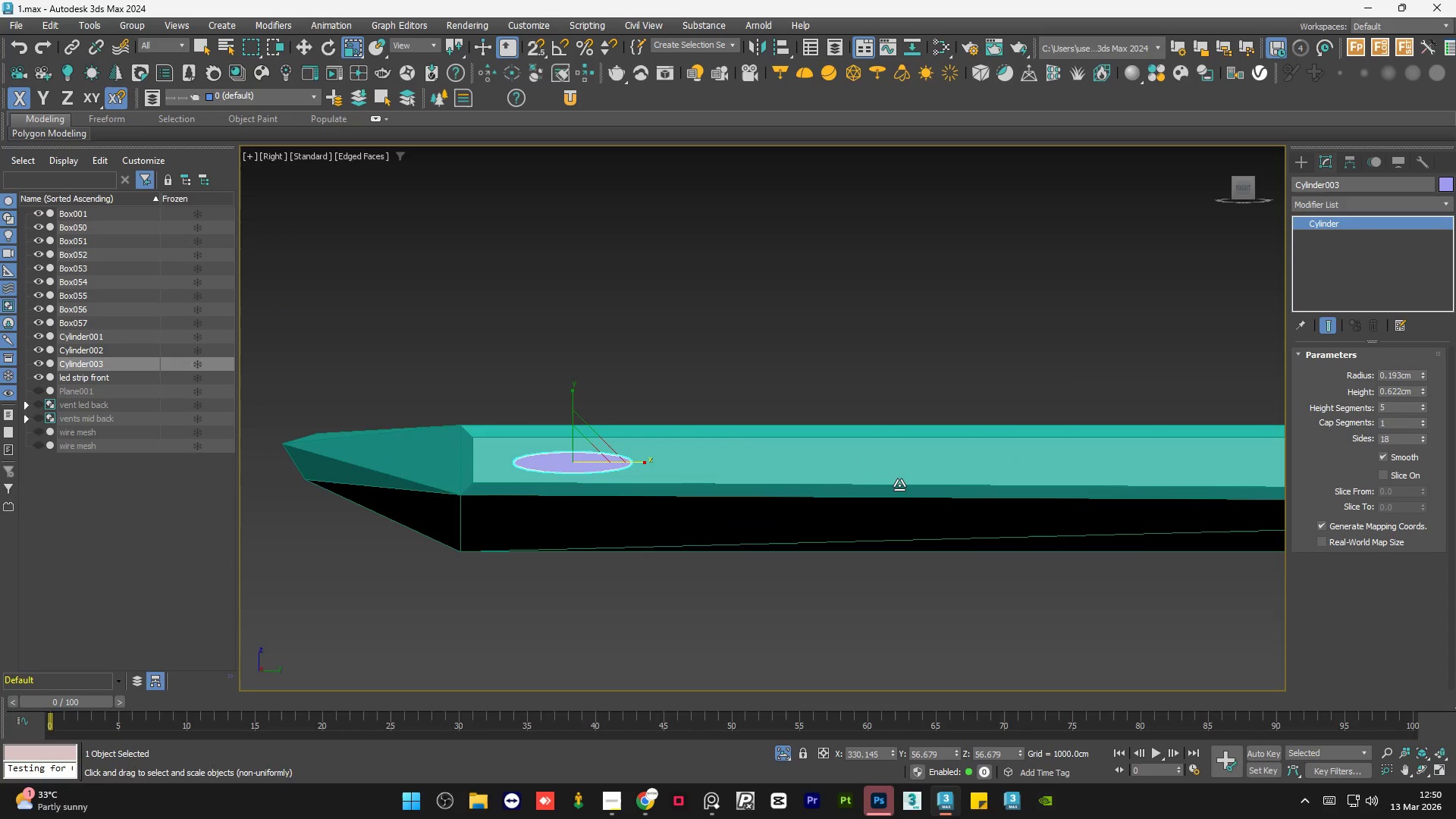 
key(Control+Z)
 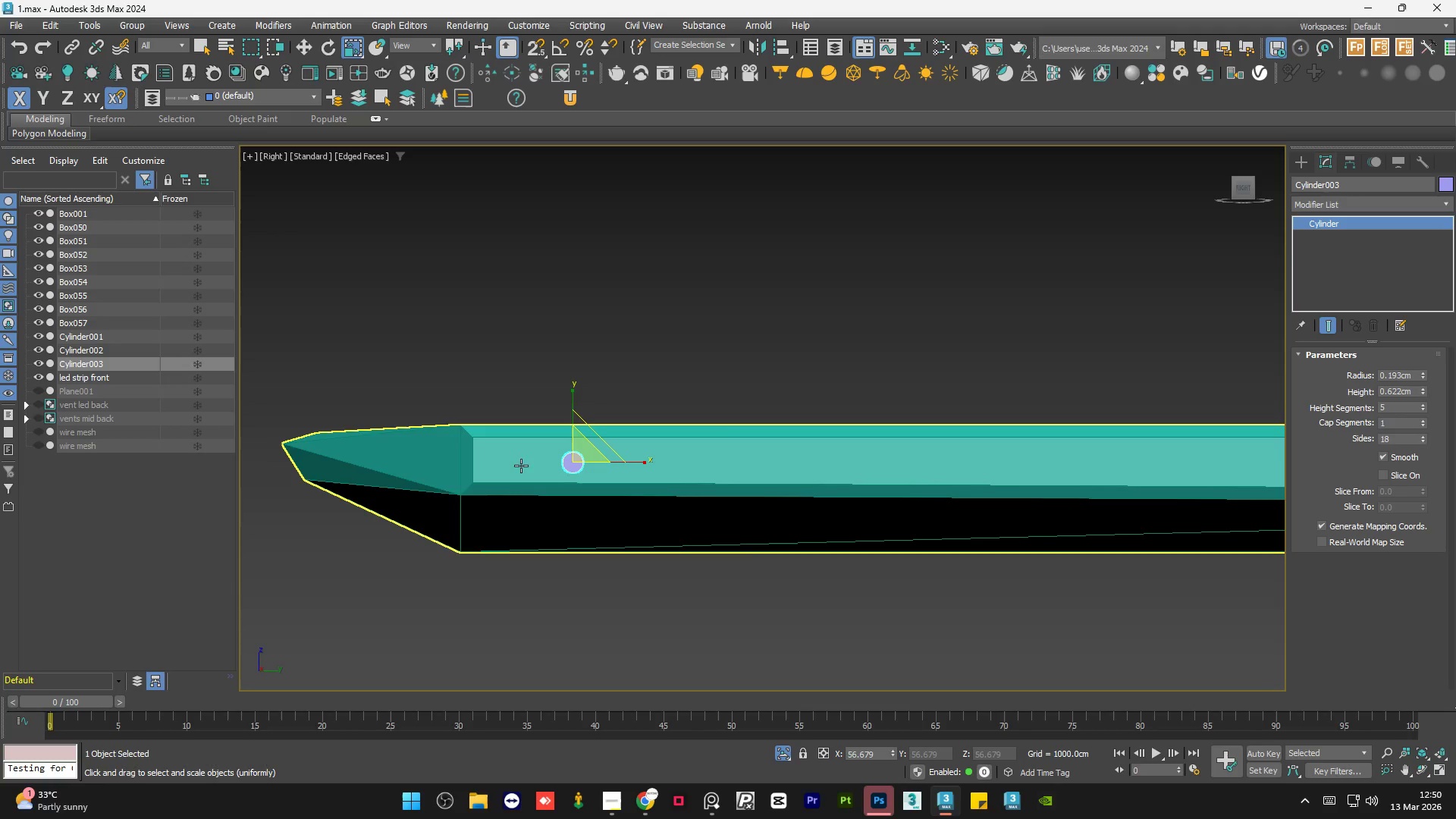 
scroll: coordinate [480, 469], scroll_direction: down, amount: 4.0
 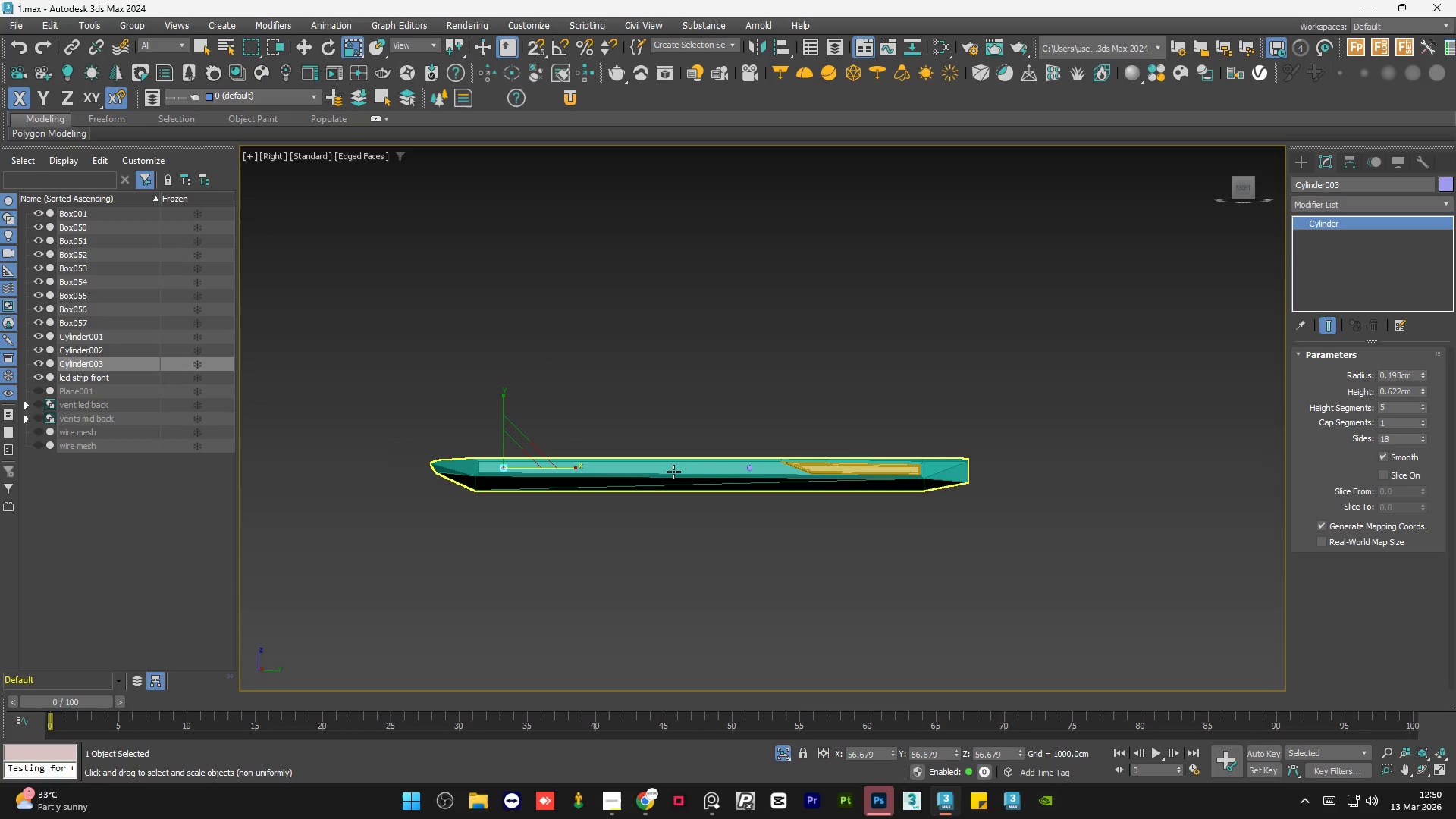 
key(Delete)
 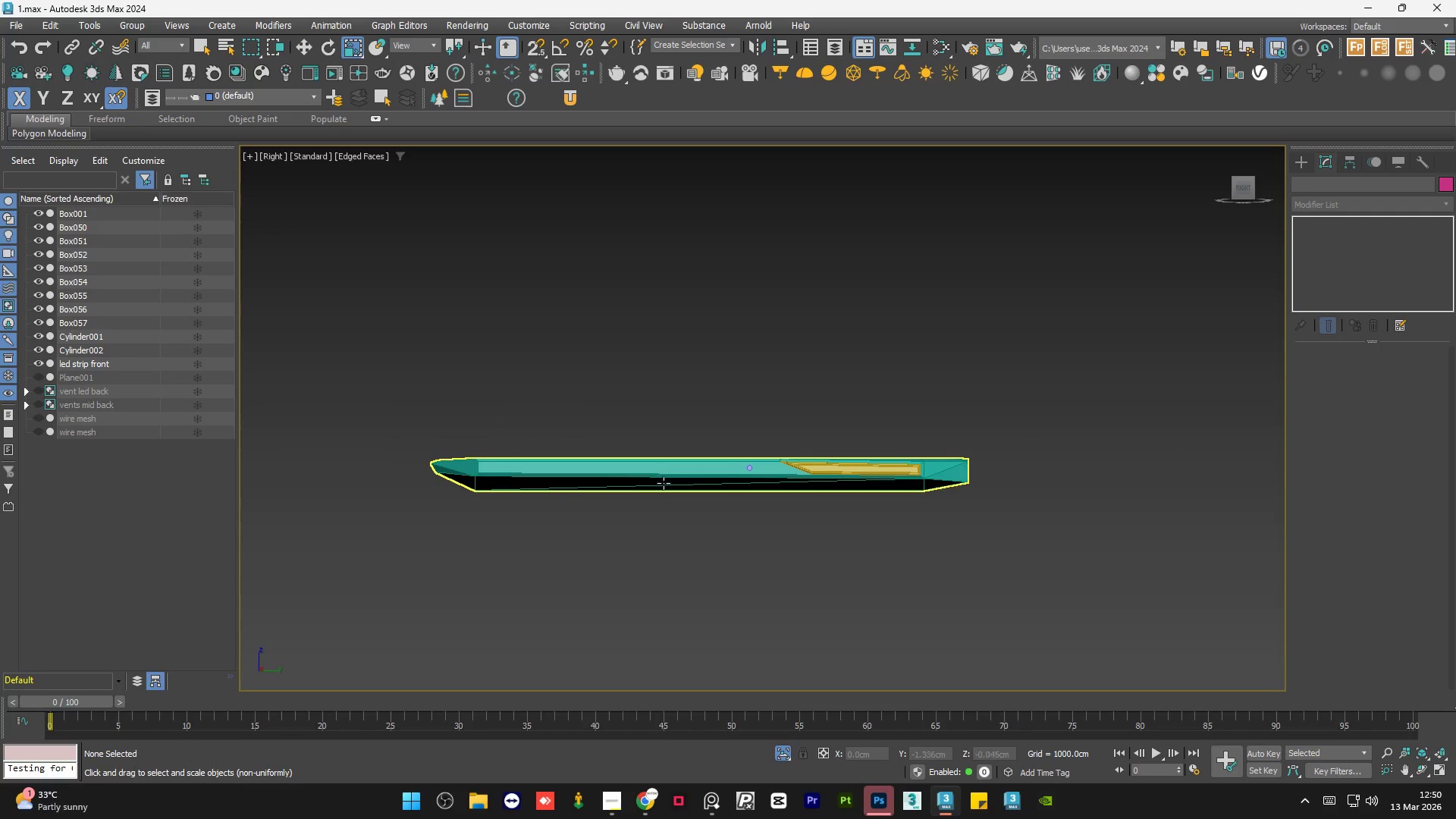 
hold_key(key=AltLeft, duration=1.28)
 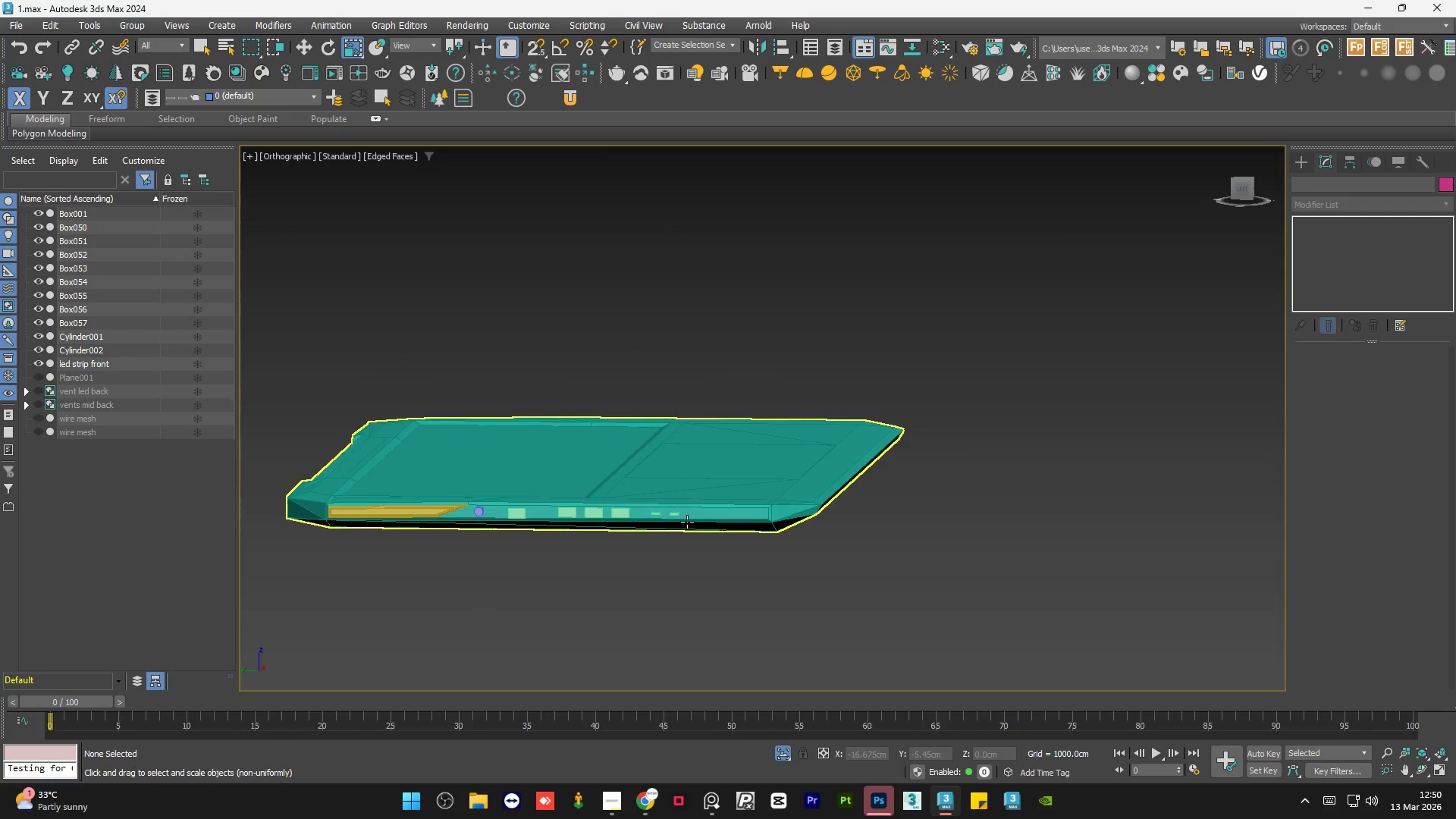 
scroll: coordinate [667, 514], scroll_direction: up, amount: 5.0
 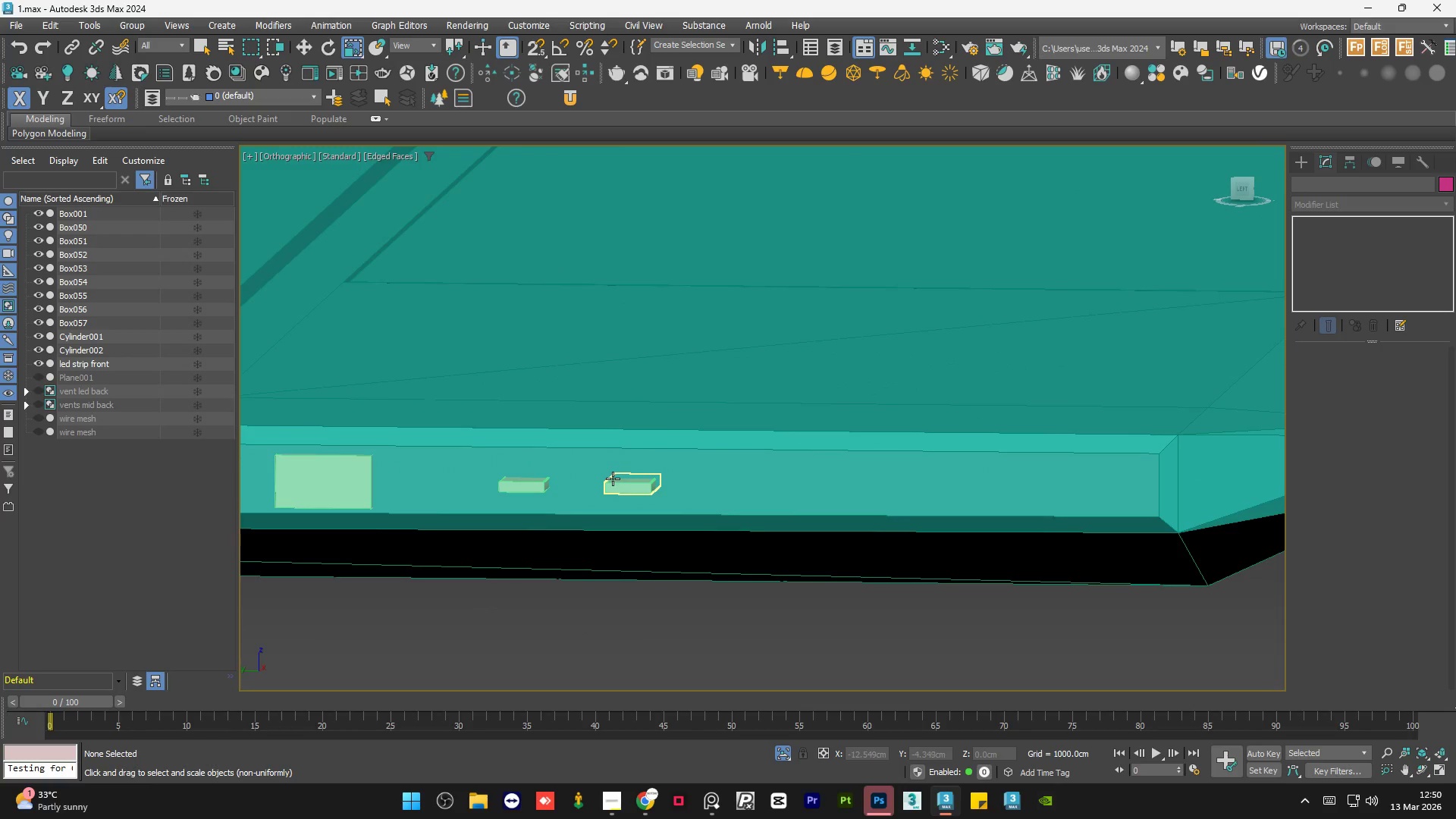 
left_click([615, 479])
 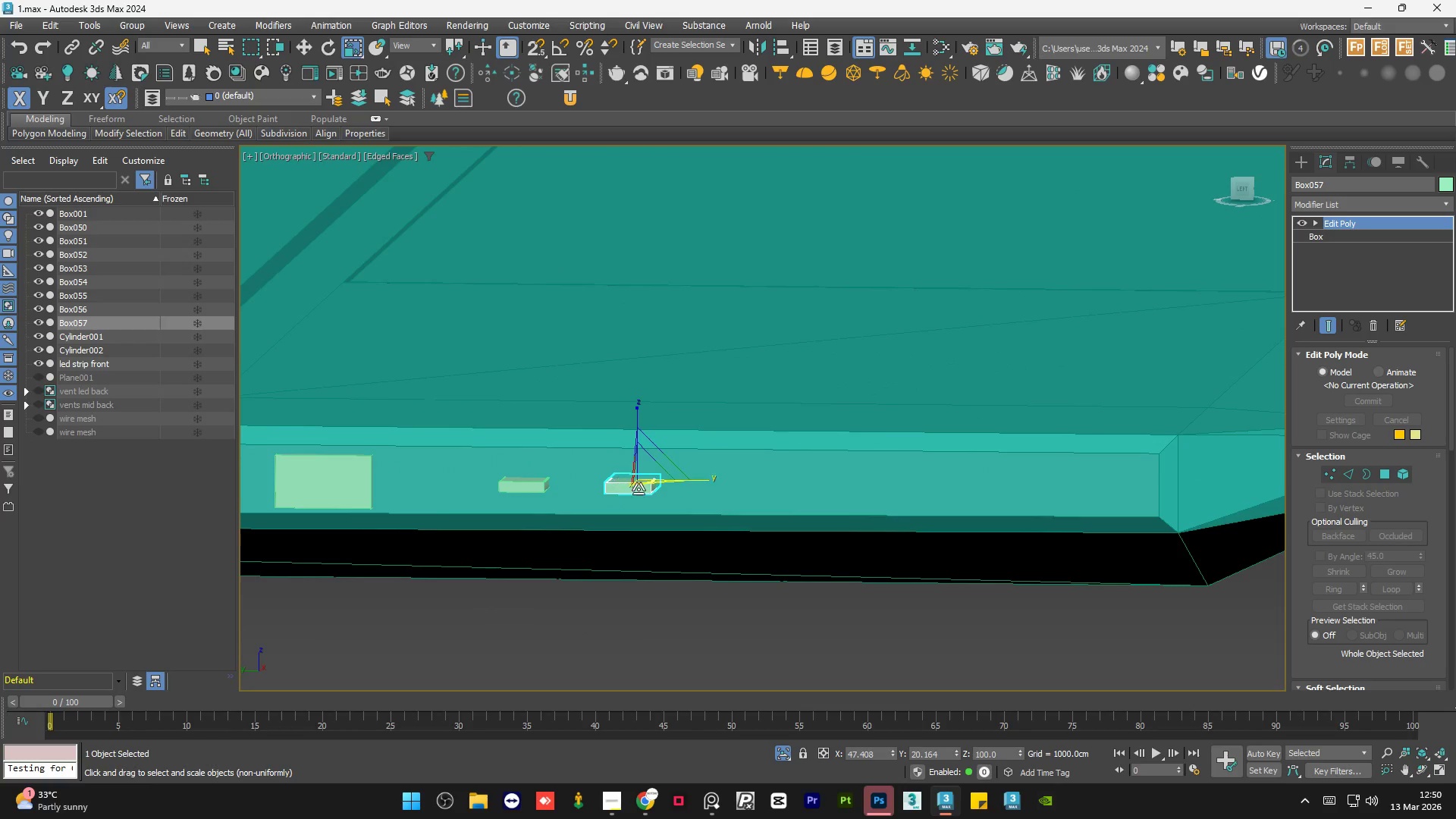 
hold_key(key=AltLeft, duration=0.86)
 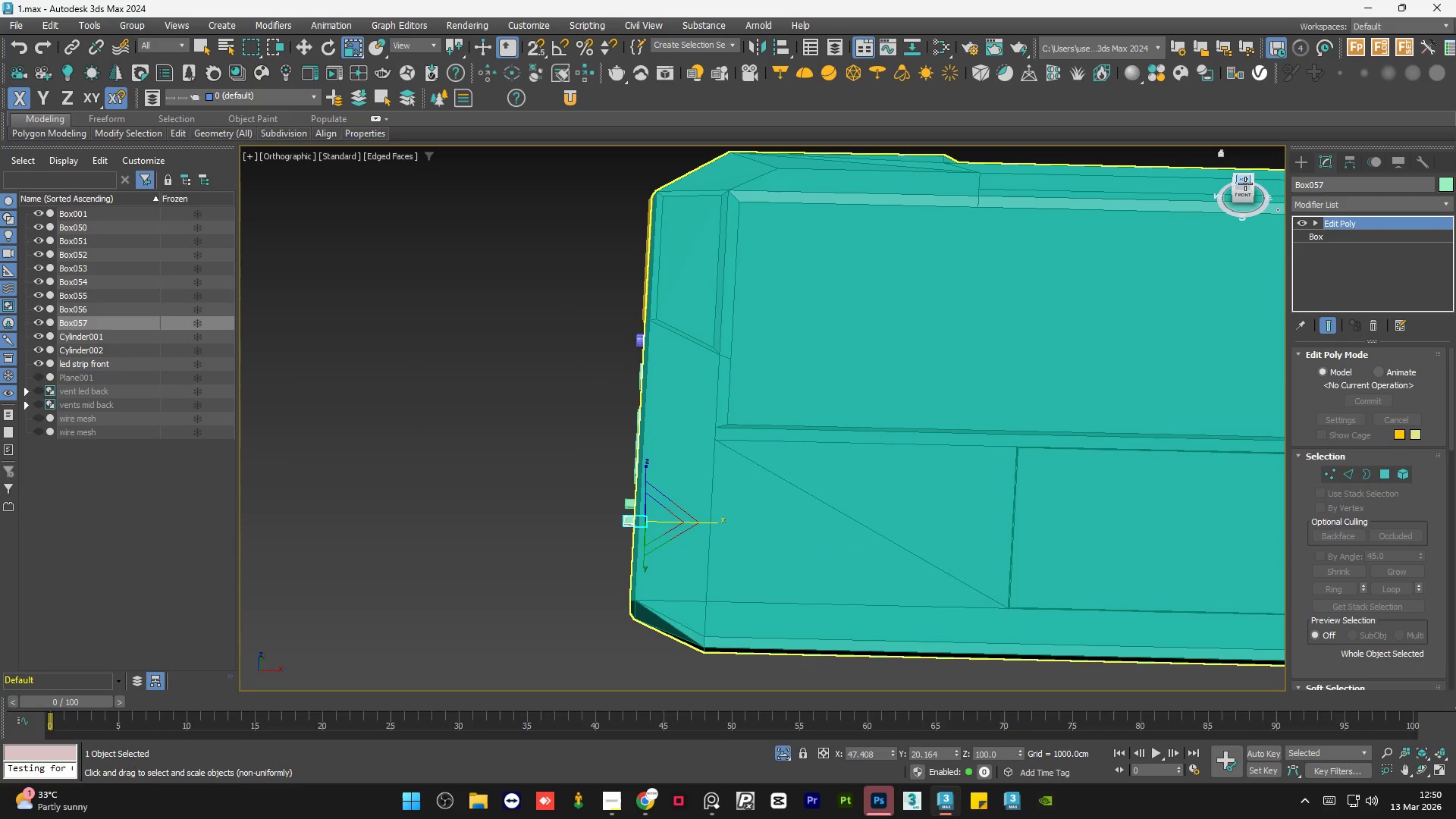 
scroll: coordinate [652, 529], scroll_direction: down, amount: 4.0
 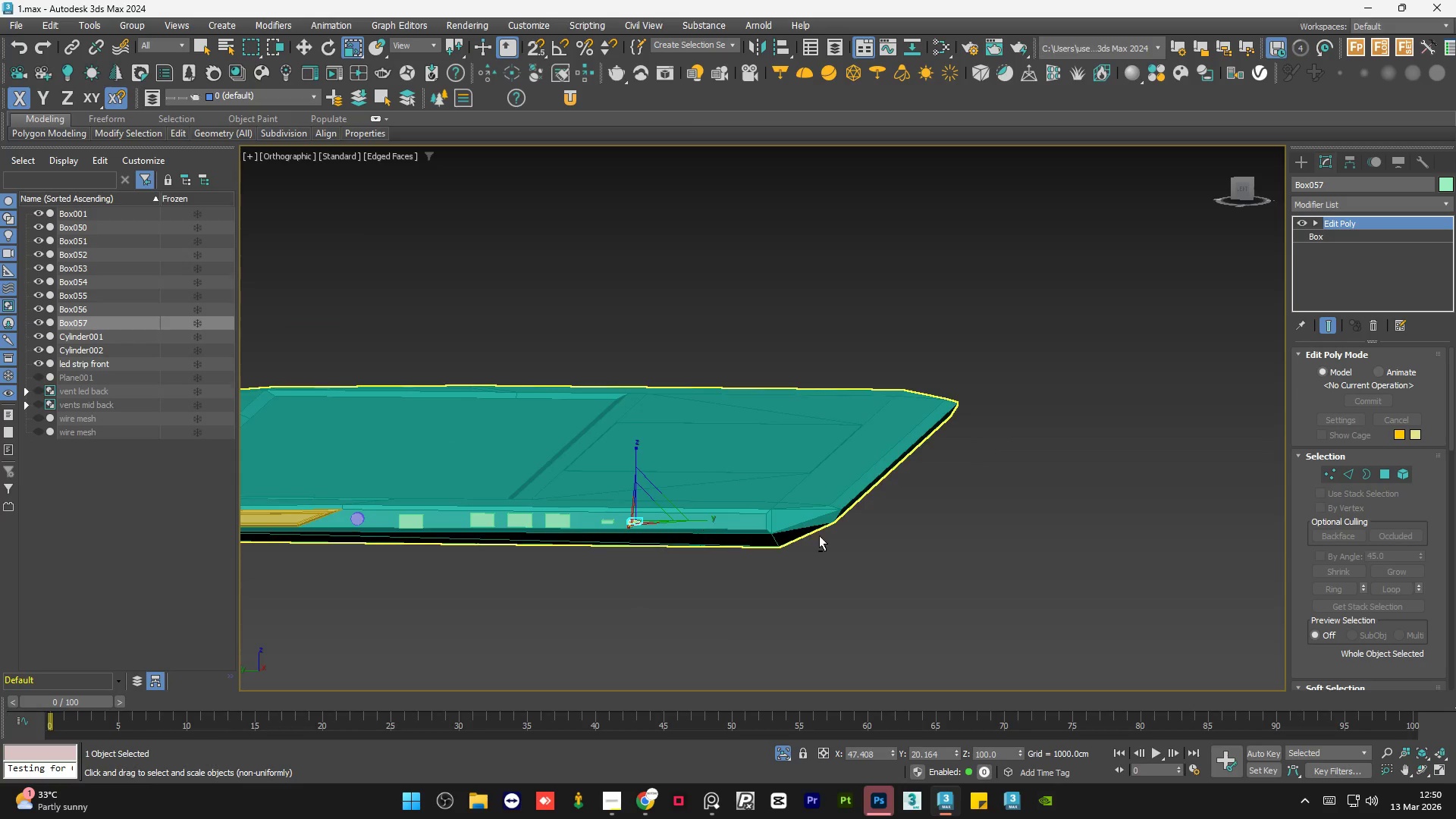 
left_click([1245, 184])
 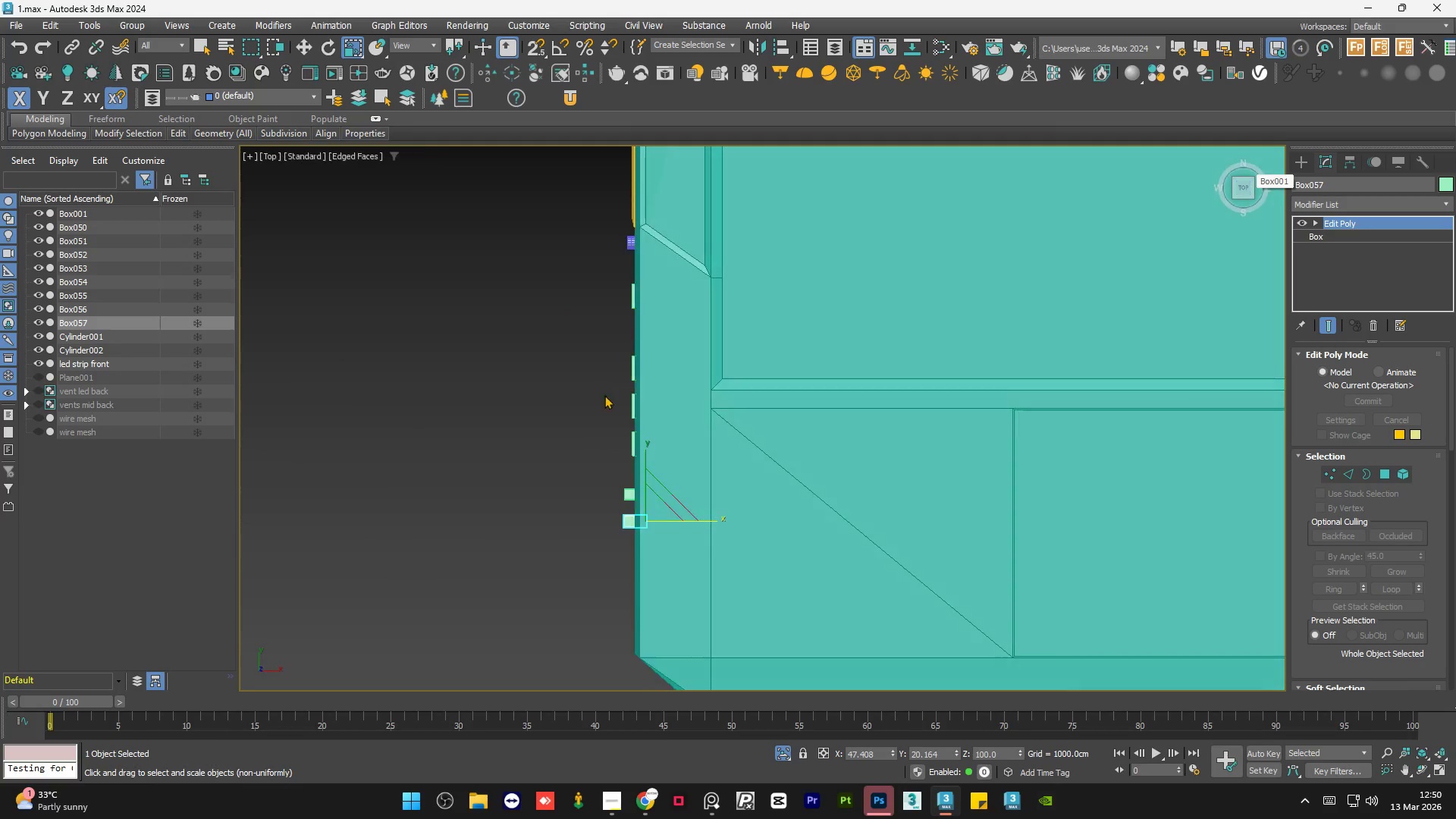 
key(W)
 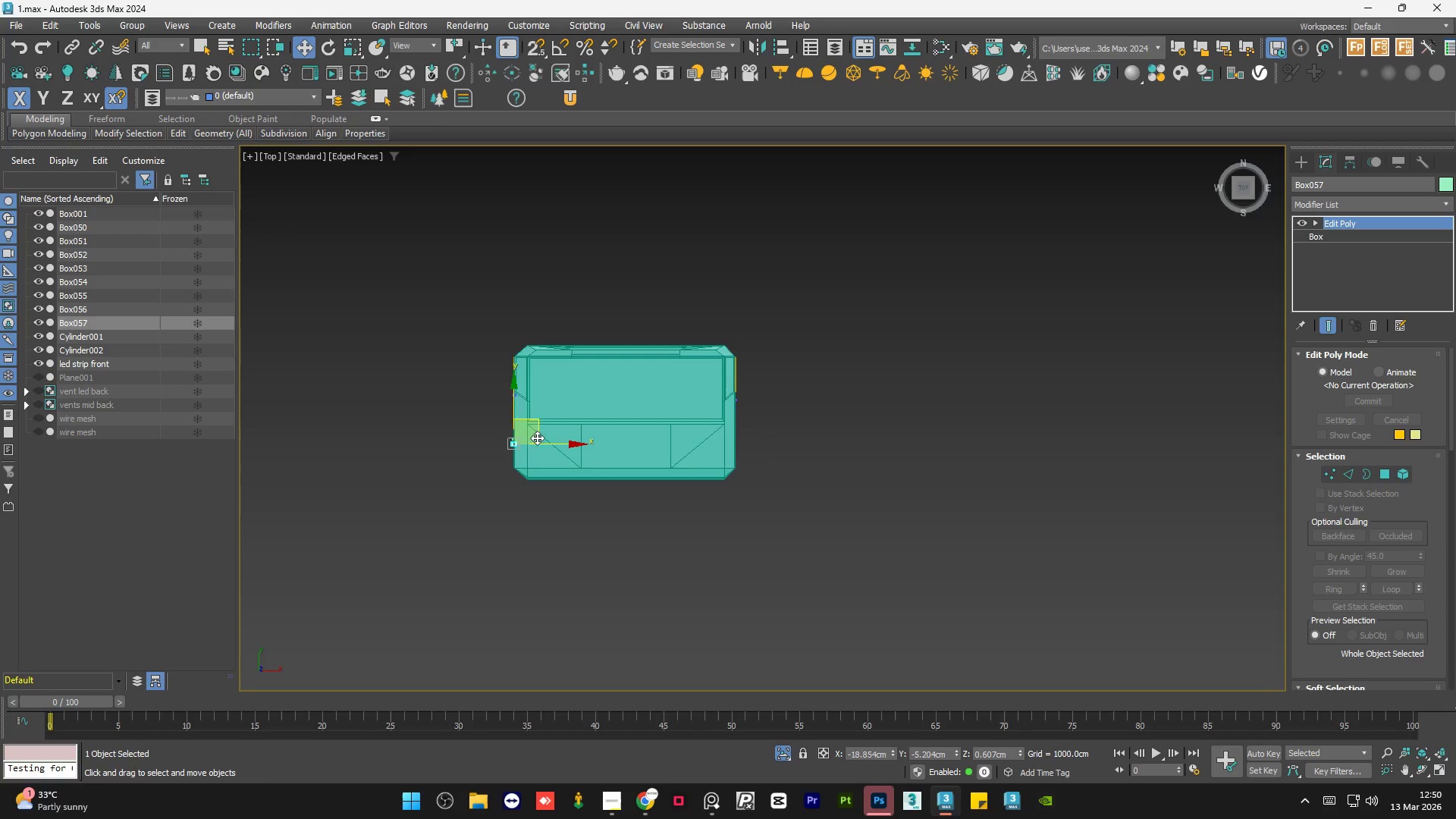 
scroll: coordinate [487, 428], scroll_direction: down, amount: 5.0
 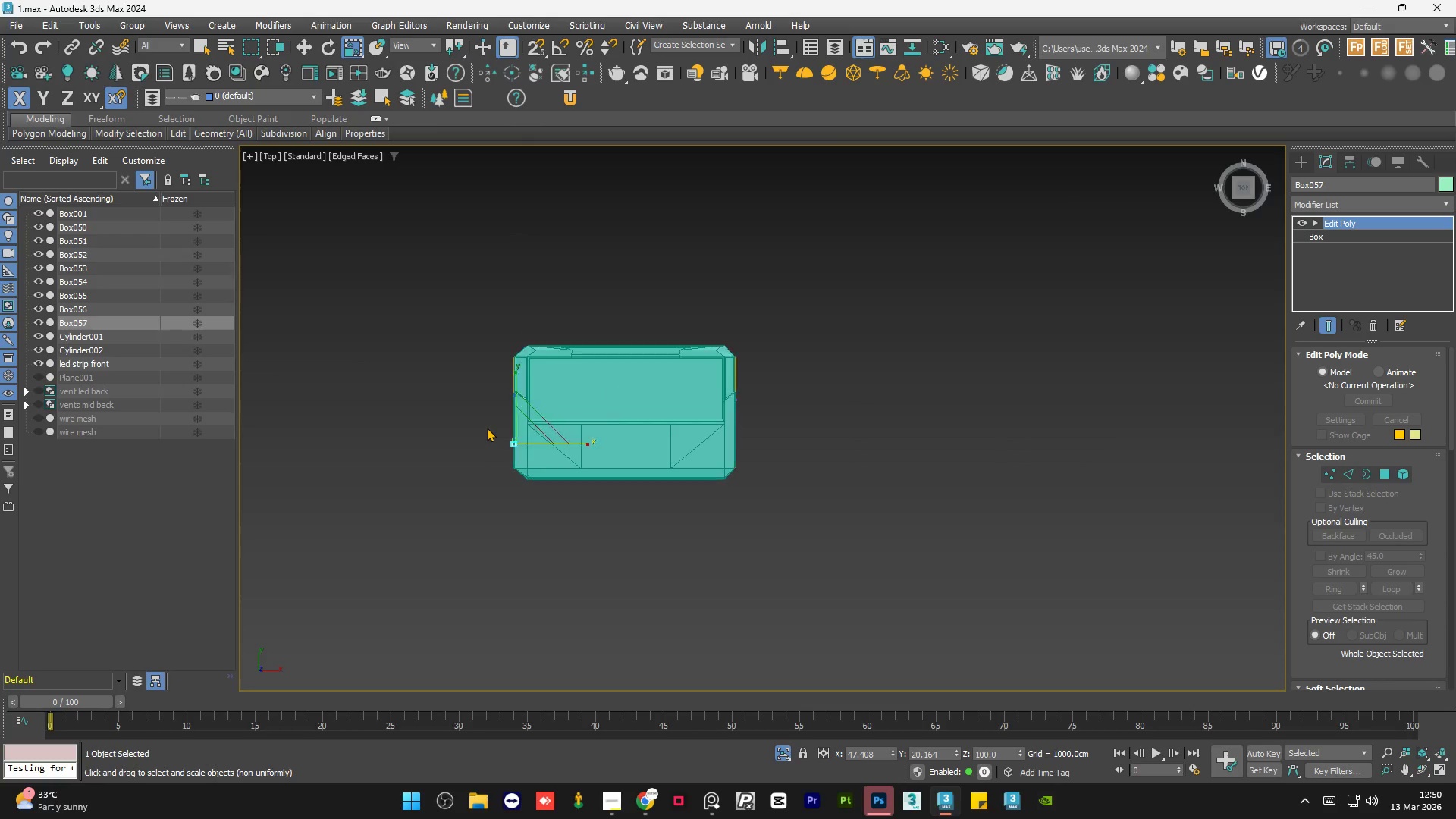 
hold_key(key=ShiftLeft, duration=1.33)
left_click_drag(start_coordinate=[544, 445], to_coordinate=[759, 458])
 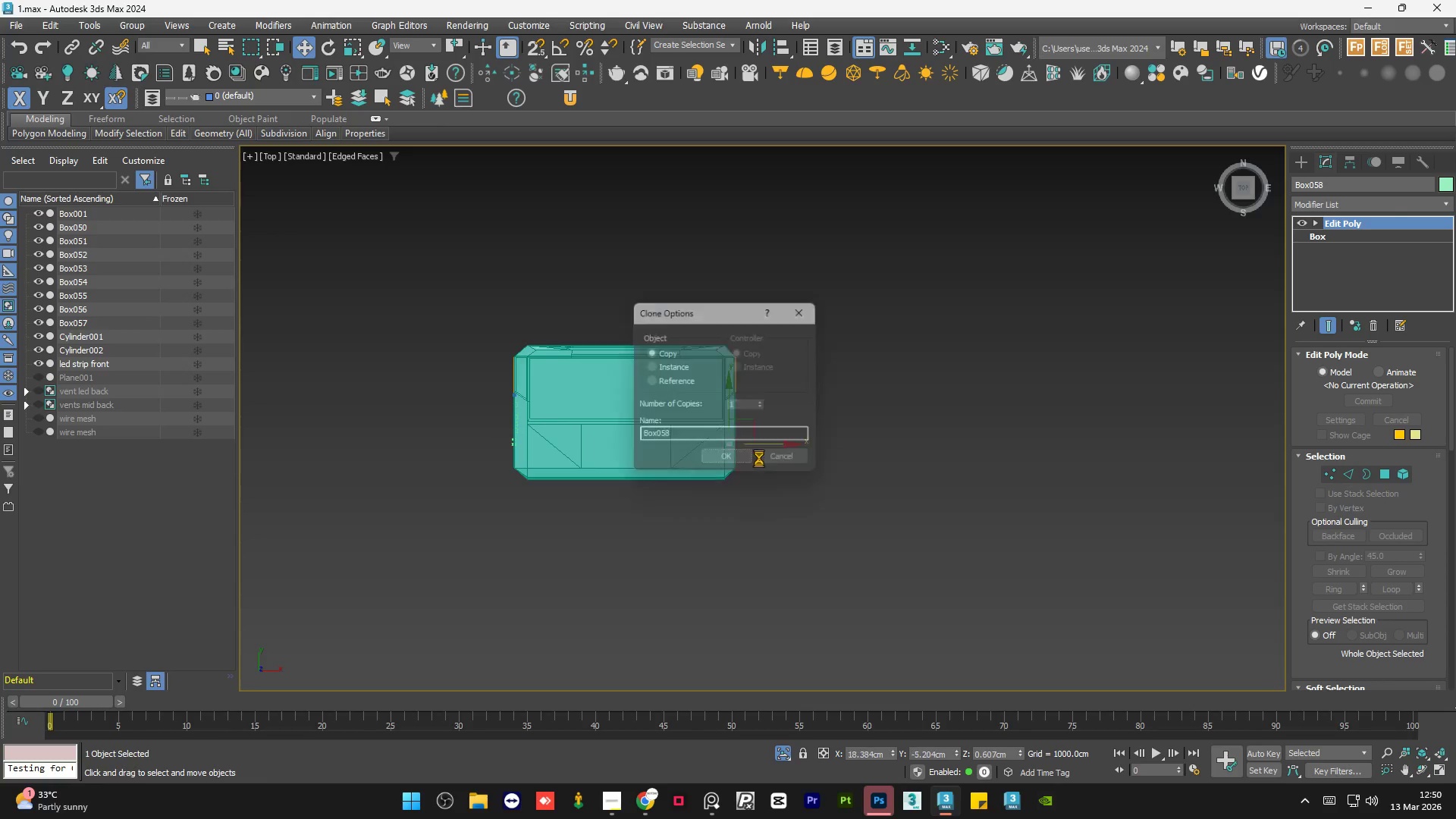 
hold_key(key=ShiftLeft, duration=22.22)
left_click([715, 463])
 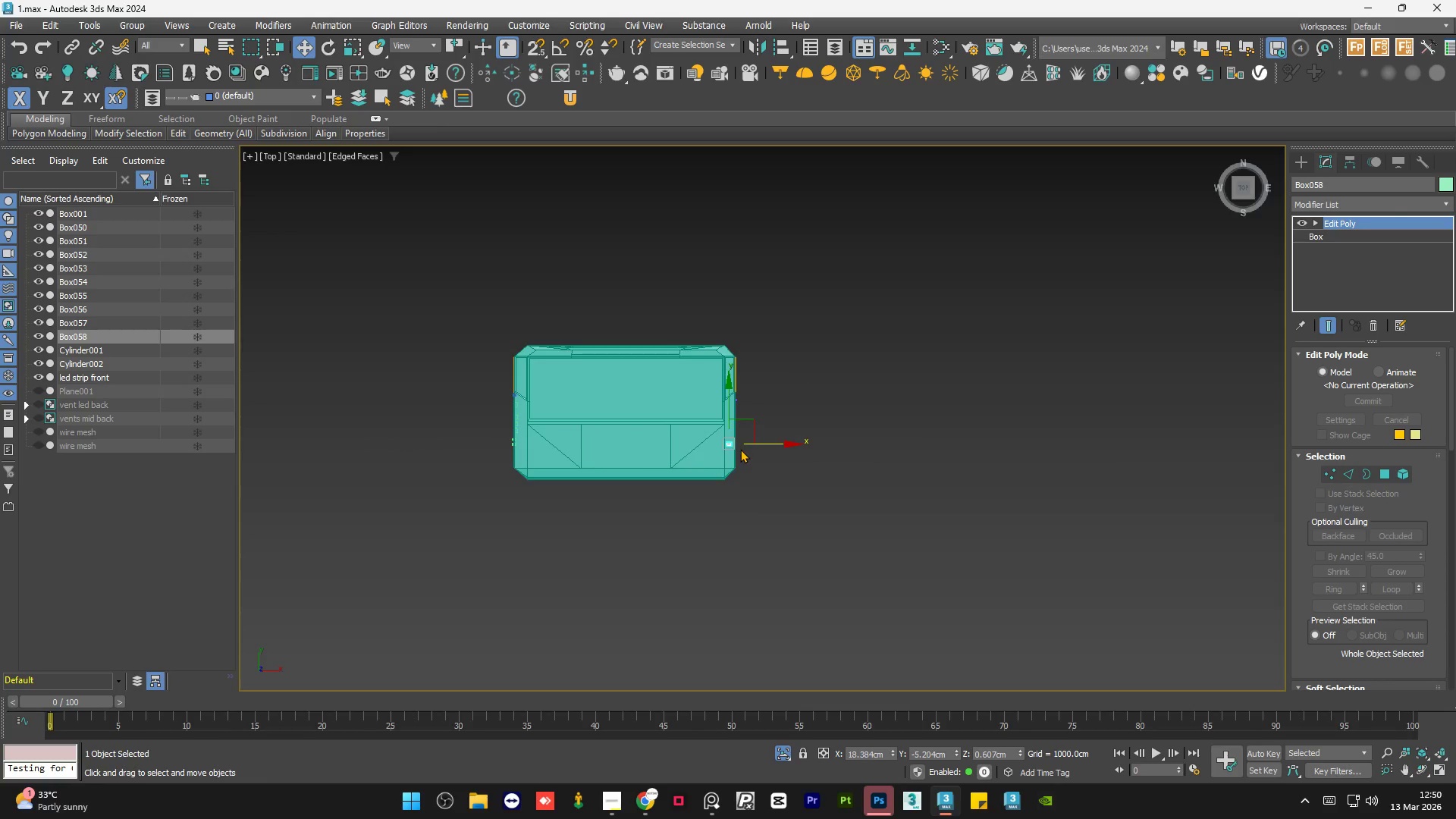 
scroll: coordinate [712, 458], scroll_direction: up, amount: 6.0
 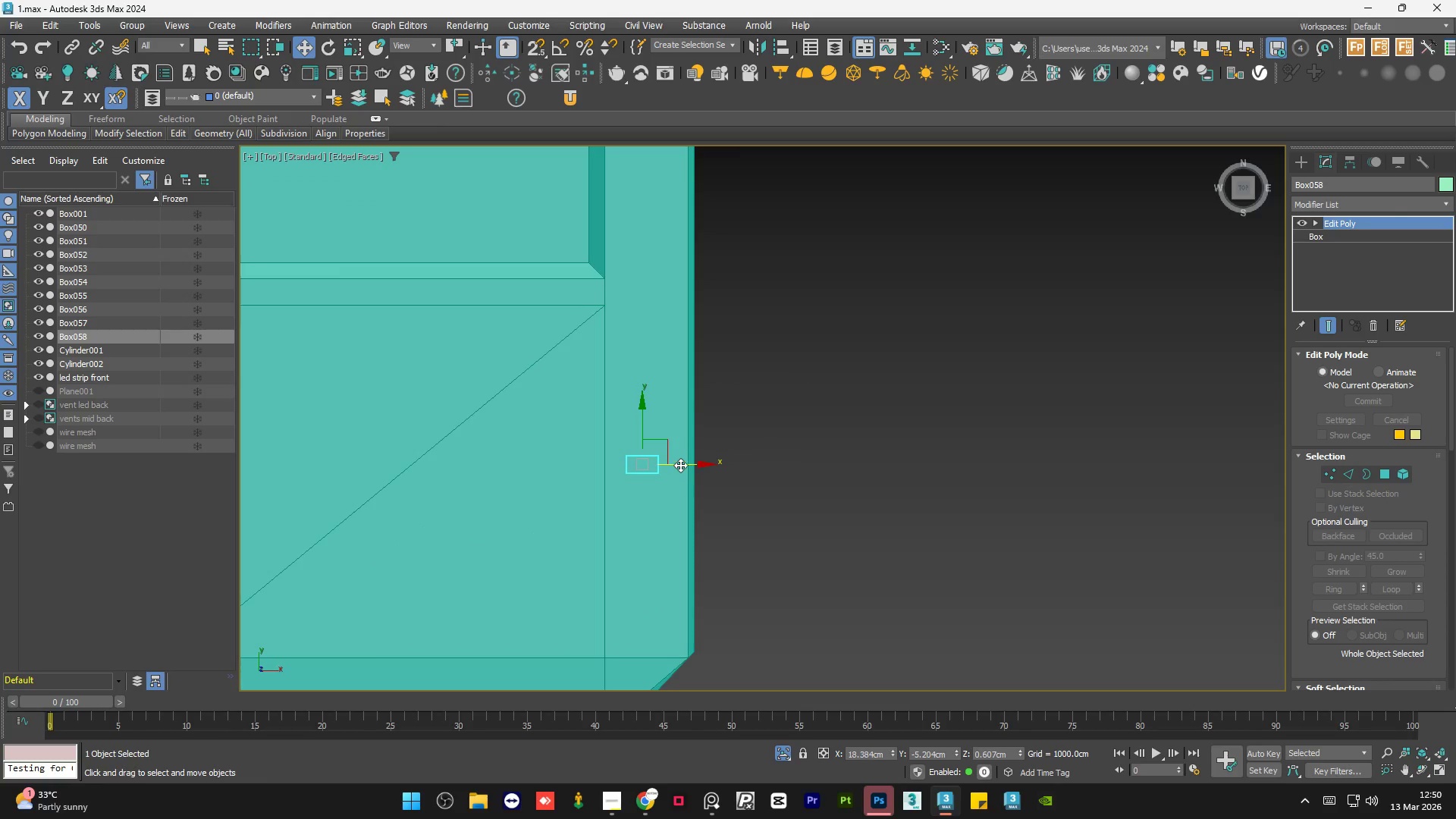 
left_click_drag(start_coordinate=[684, 462], to_coordinate=[733, 473])
 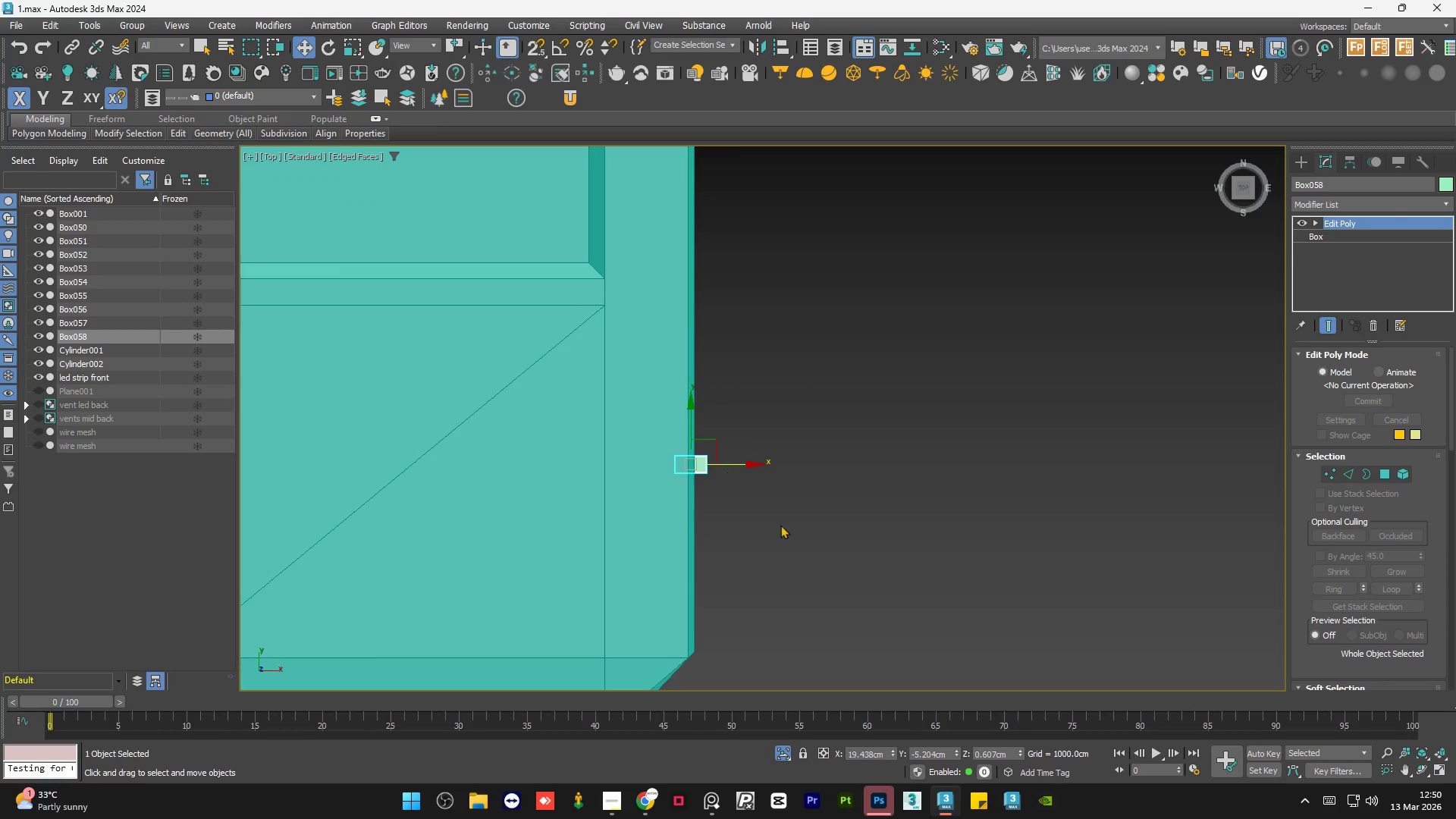 
hold_key(key=AltLeft, duration=0.81)
 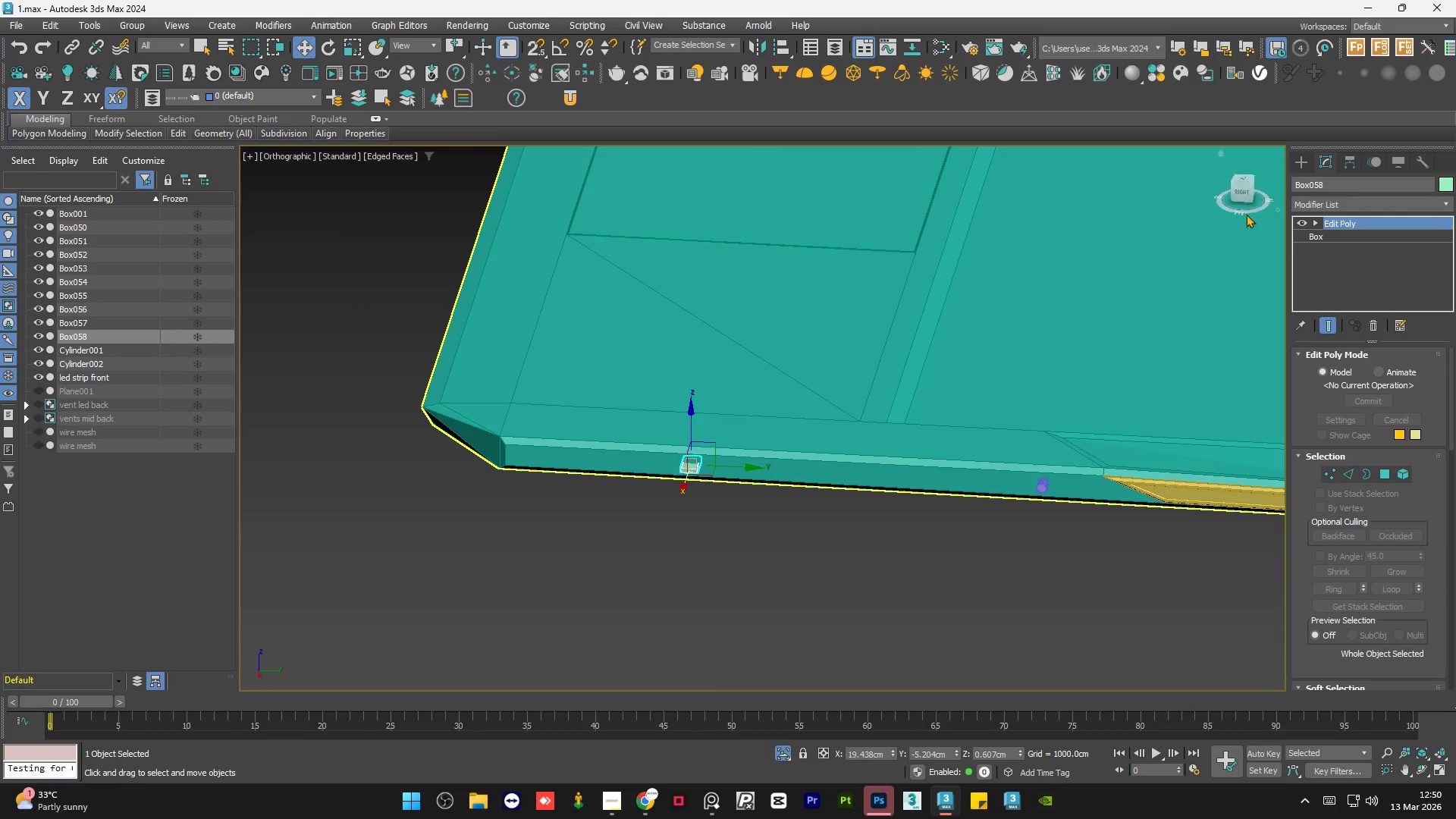 
left_click([1243, 193])
 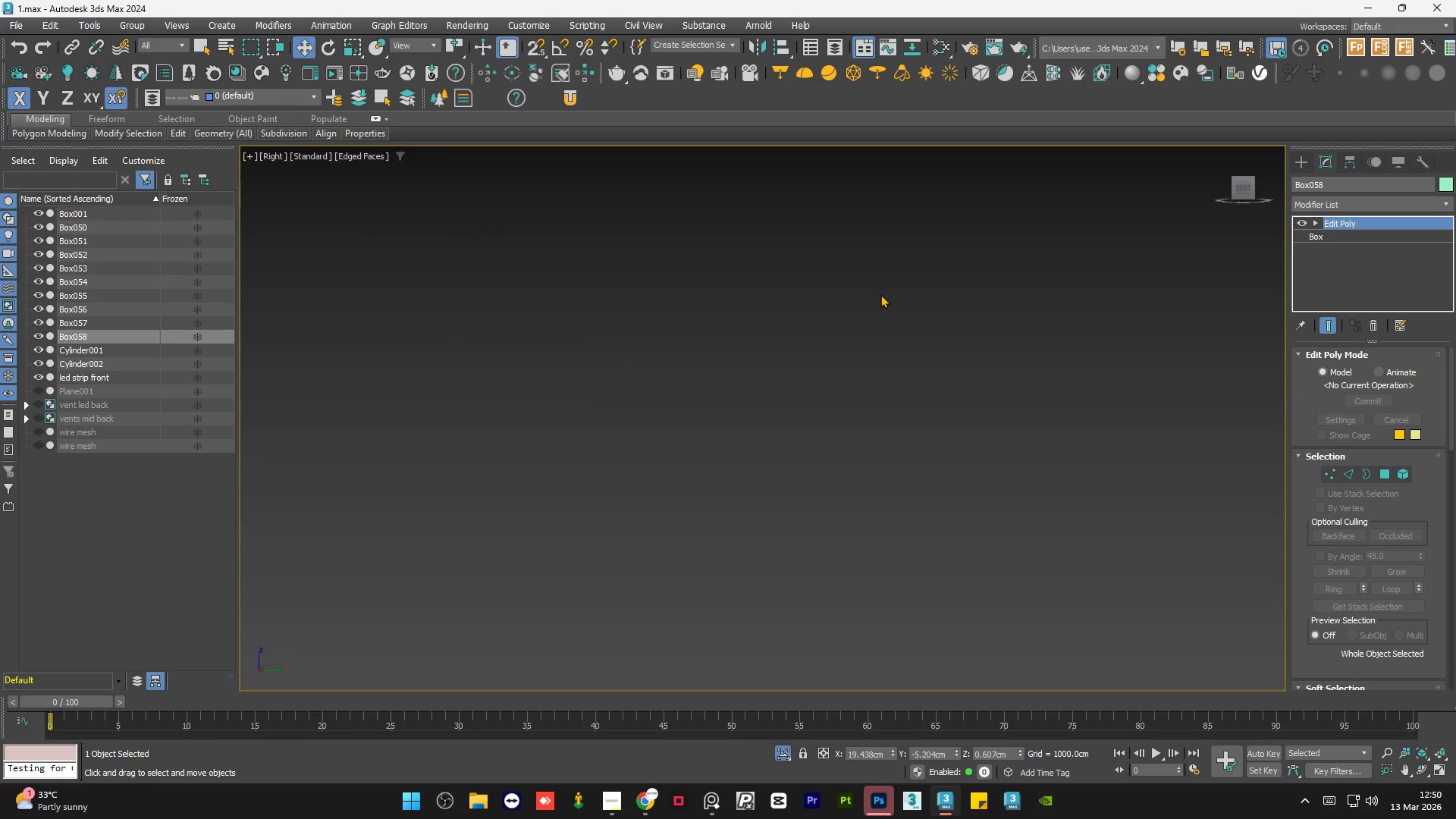 
key(Z)
 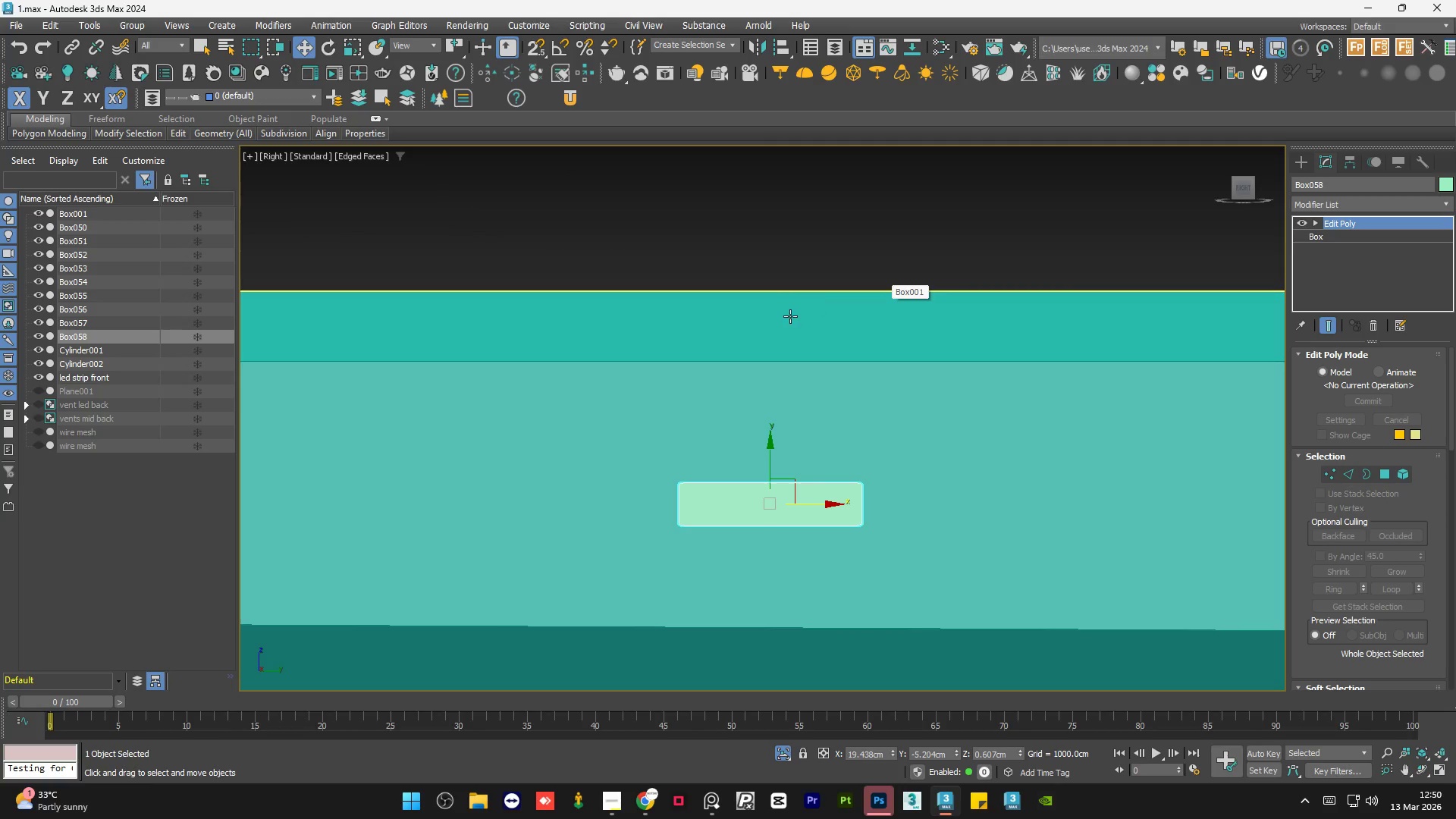 
scroll: coordinate [817, 403], scroll_direction: down, amount: 6.0
 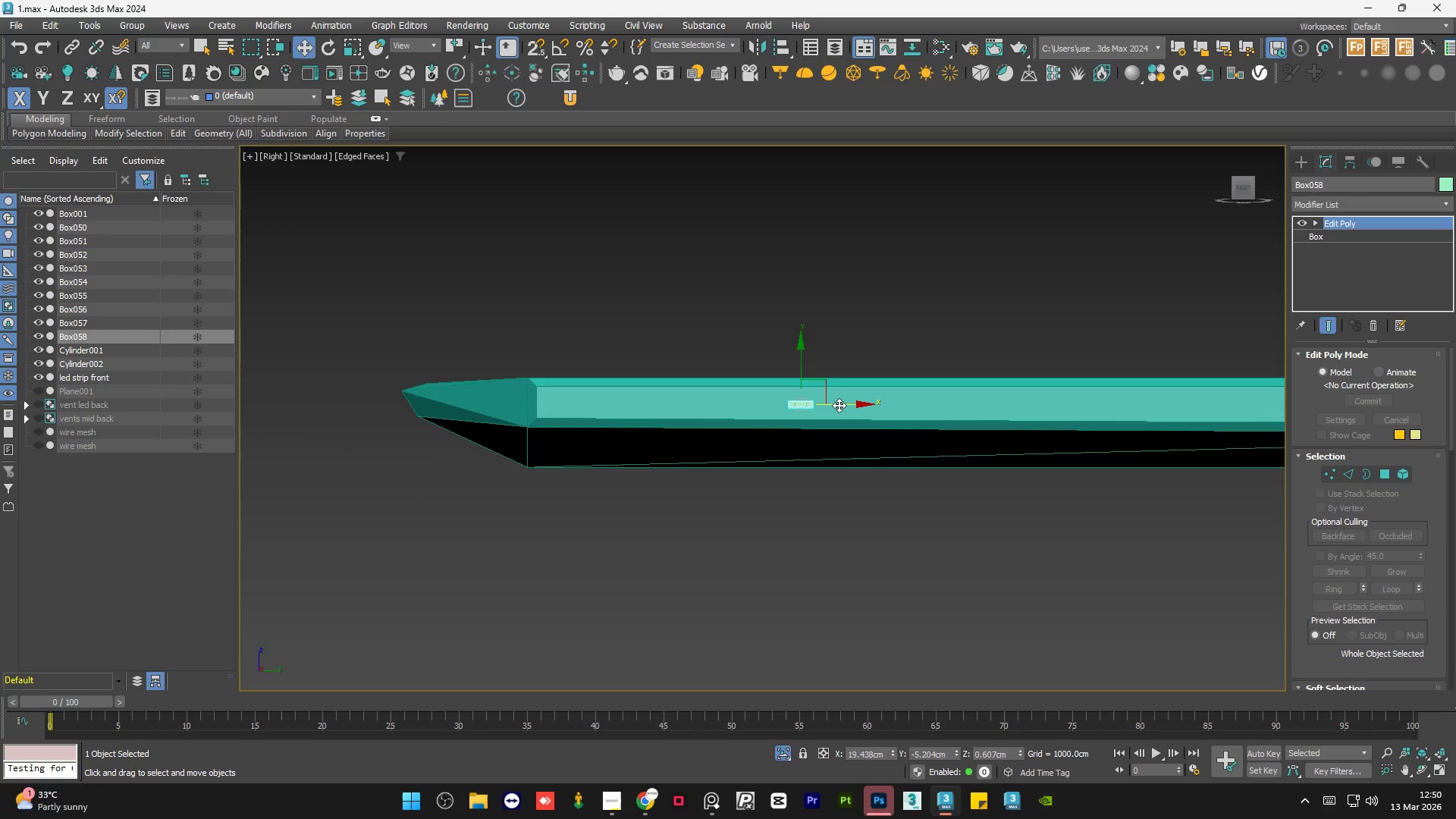 
left_click_drag(start_coordinate=[839, 405], to_coordinate=[651, 391])
 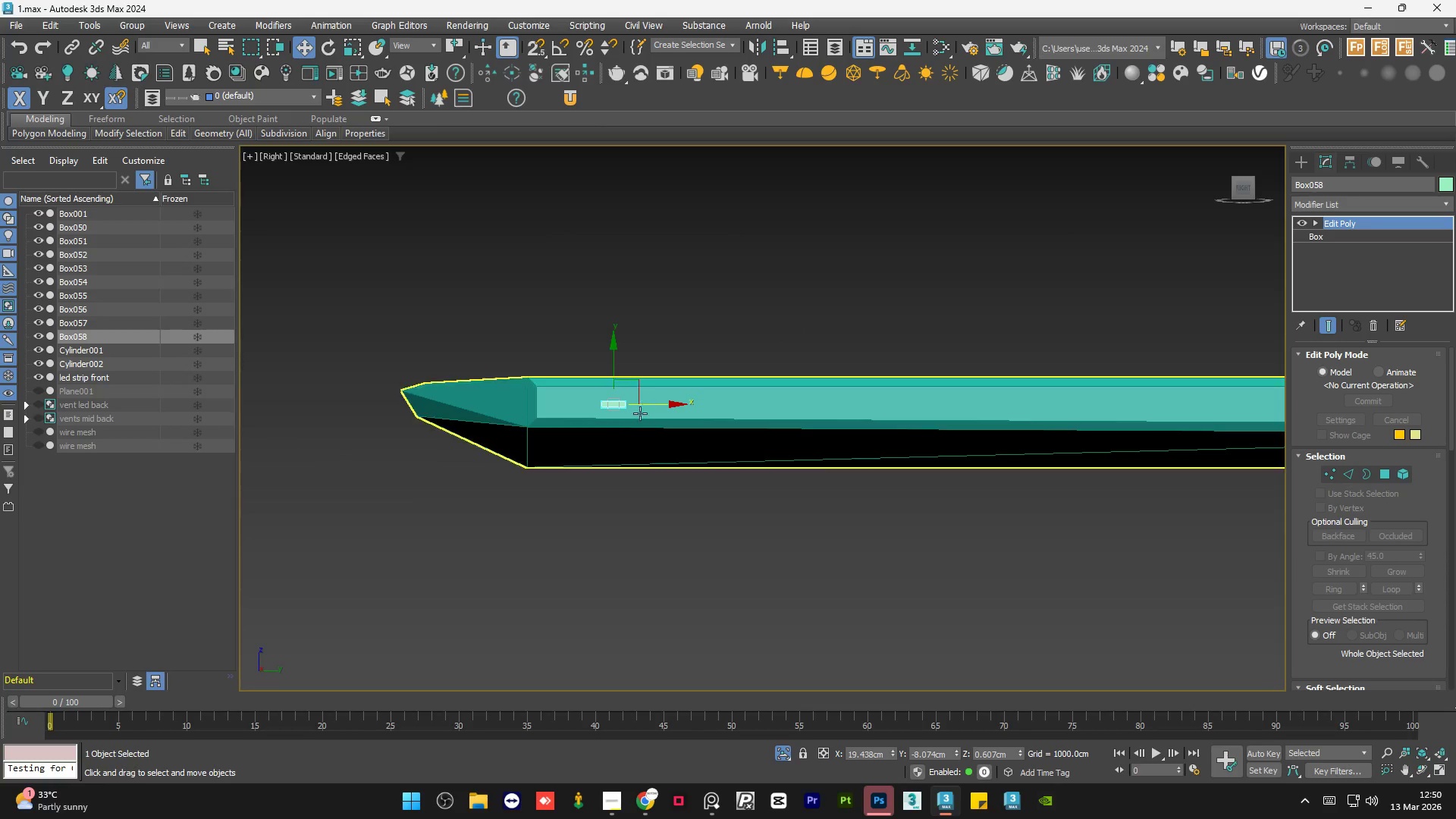 
scroll: coordinate [640, 413], scroll_direction: up, amount: 3.0
 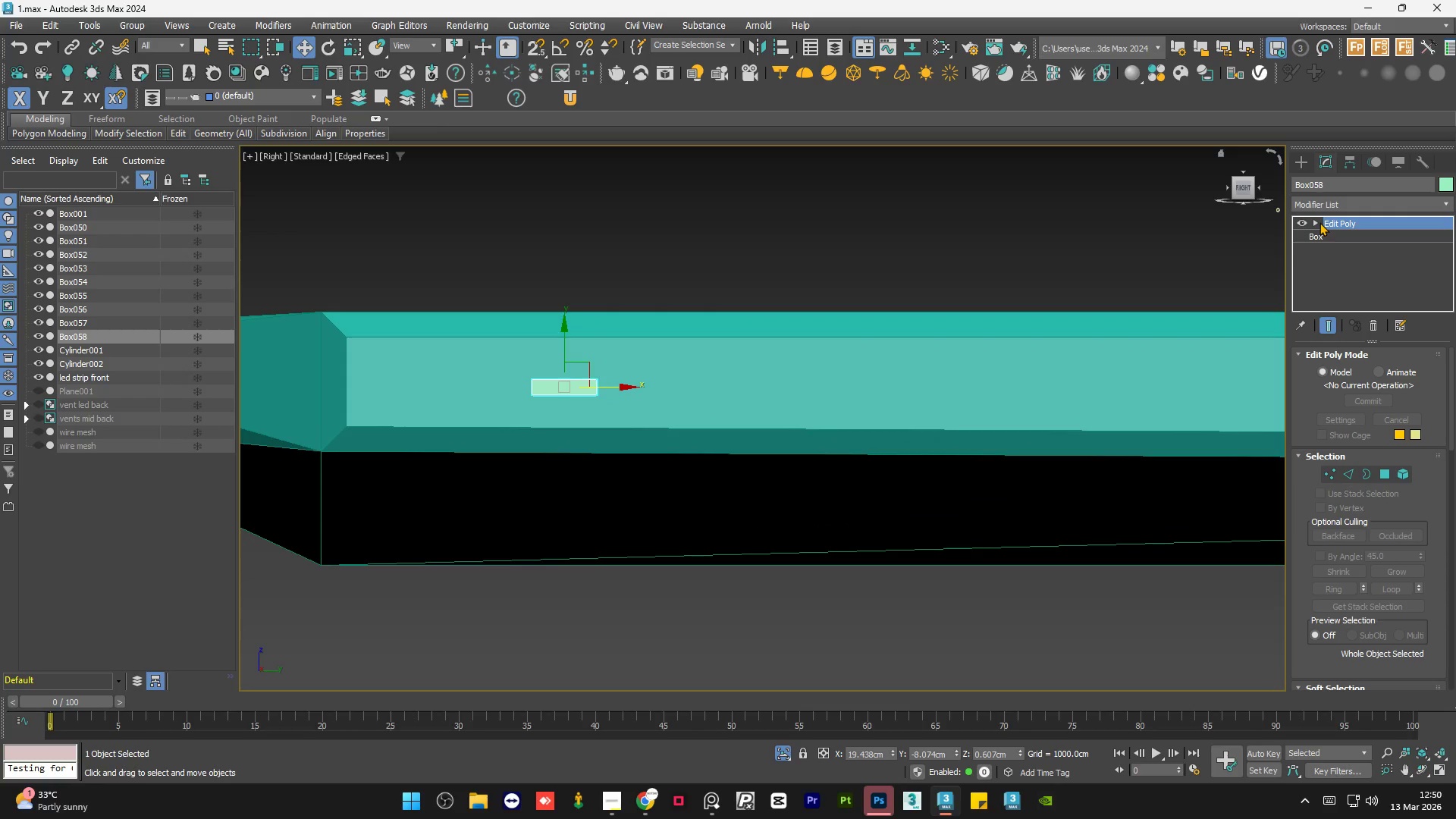 
left_click([1313, 221])
 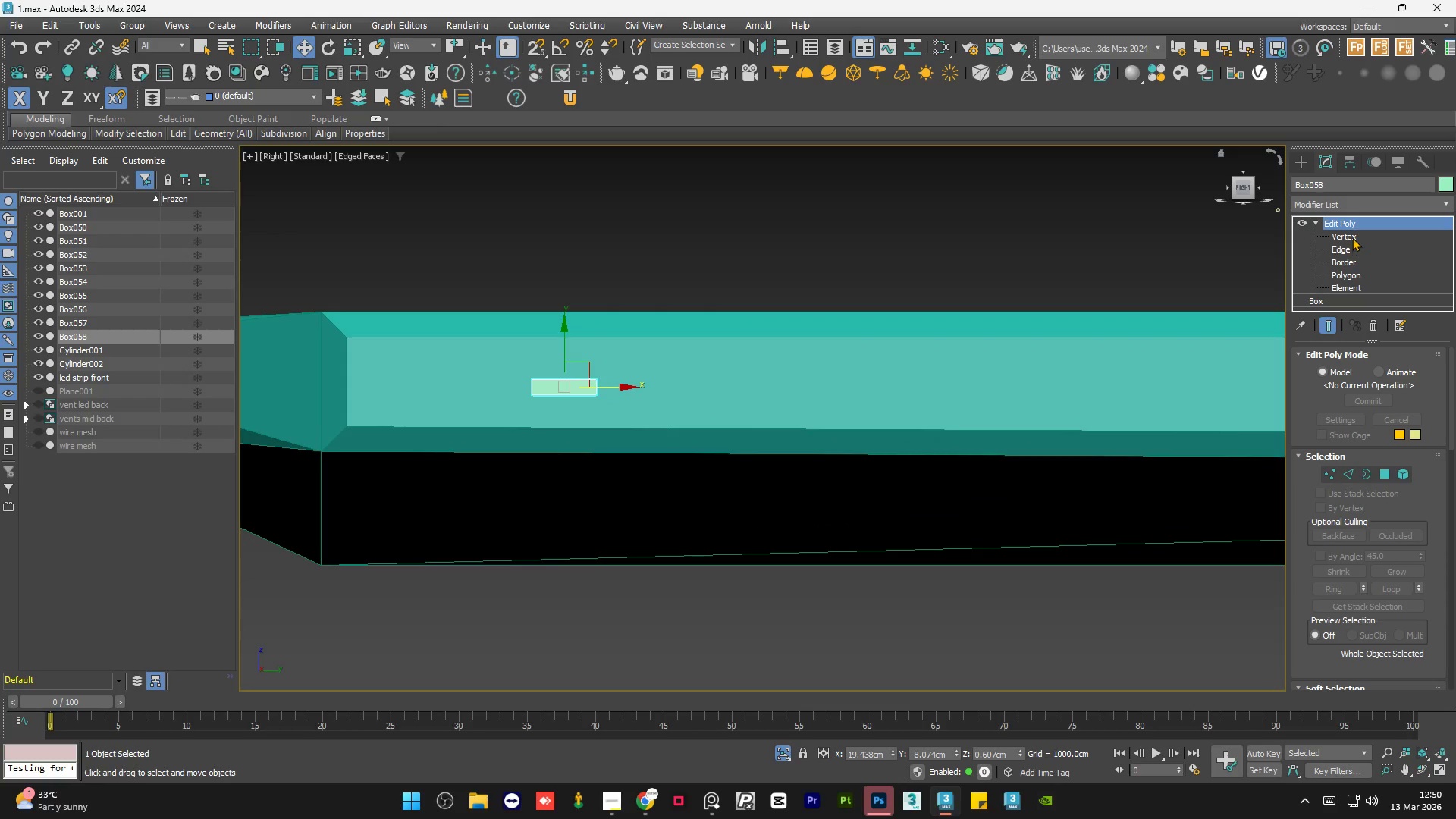 
left_click([1352, 234])
 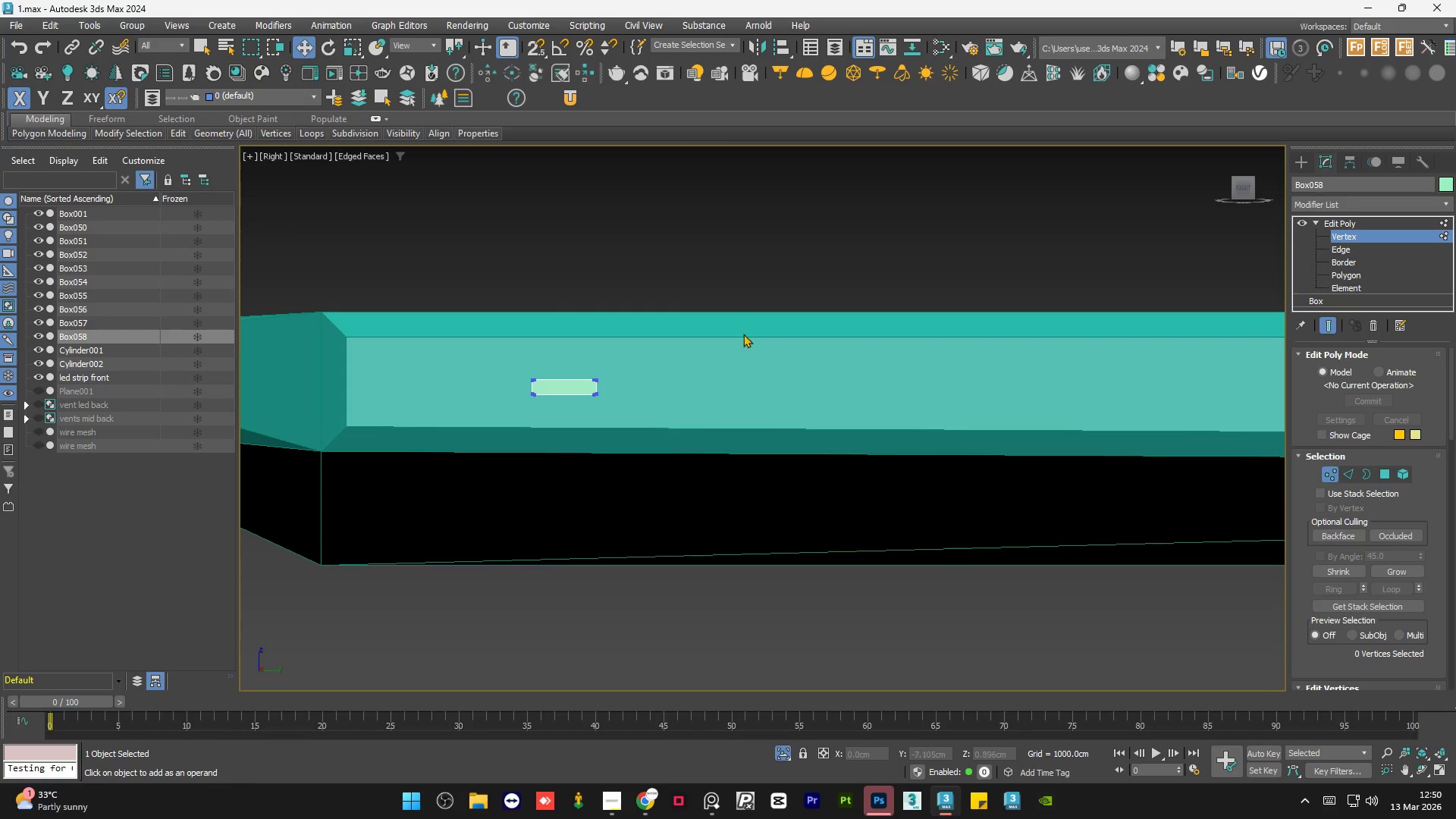 
left_click_drag(start_coordinate=[721, 320], to_coordinate=[580, 428])
 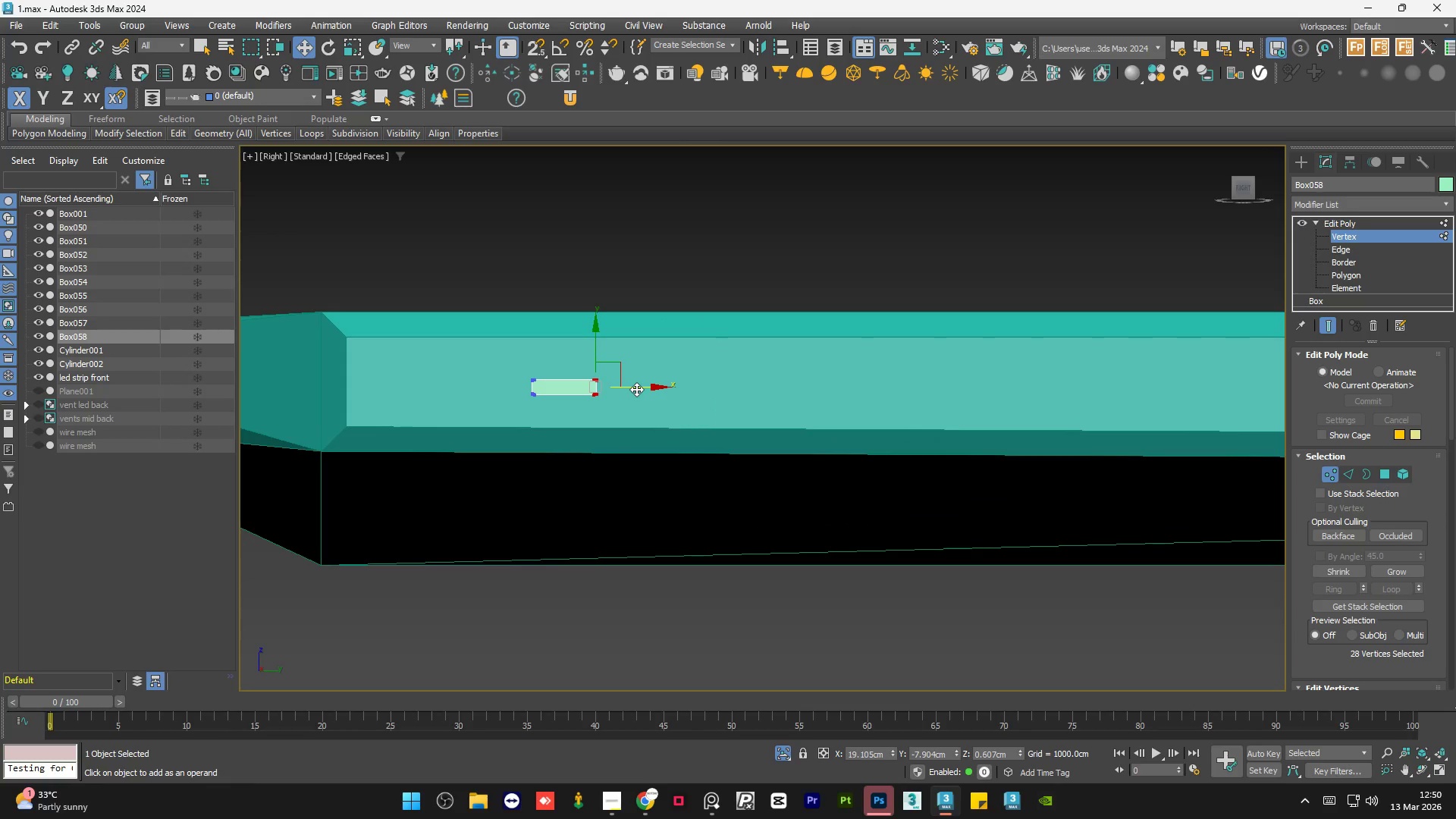 
left_click_drag(start_coordinate=[638, 388], to_coordinate=[845, 394])
 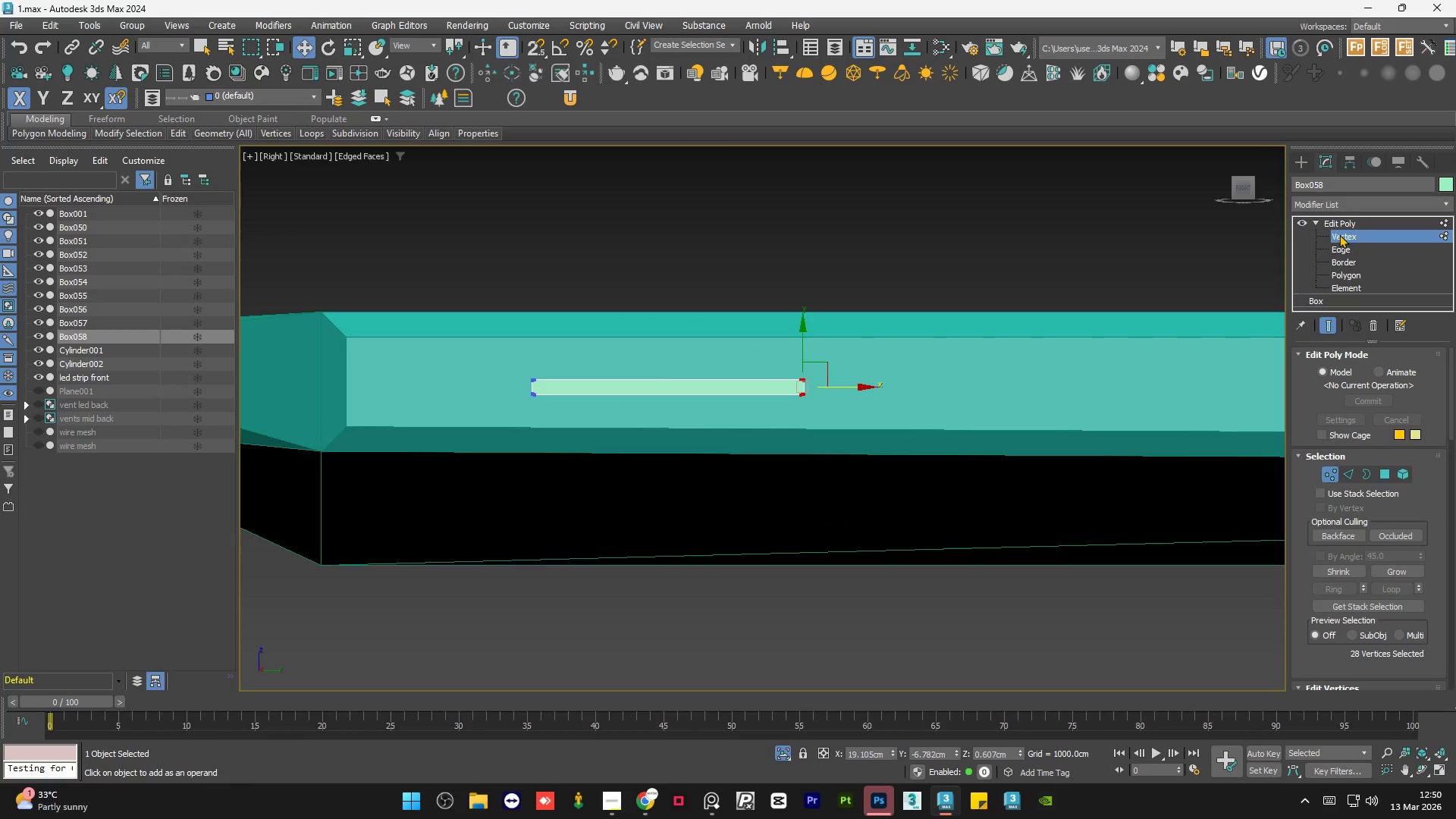 
left_click([1351, 224])
 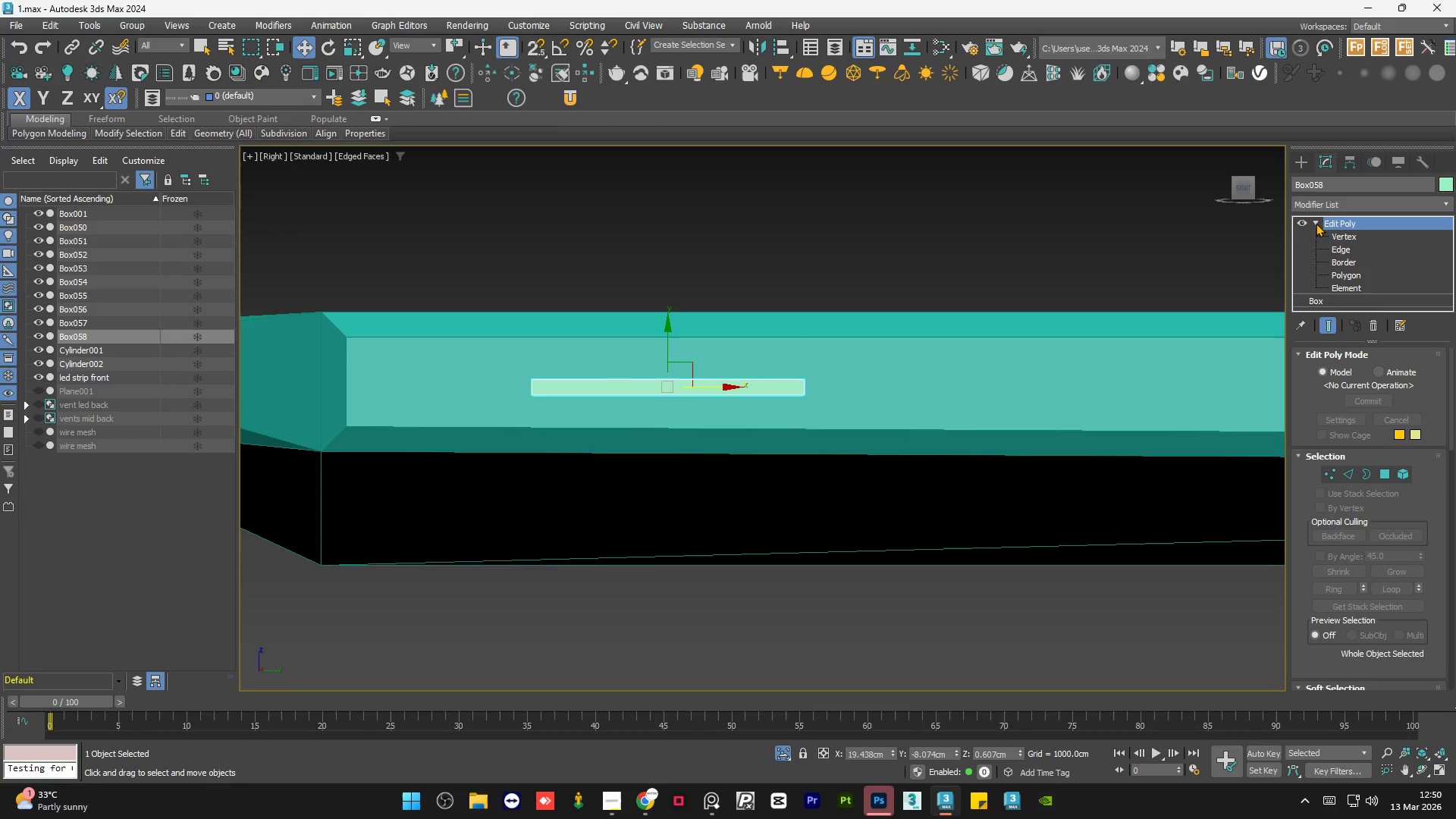 
left_click([1316, 221])
 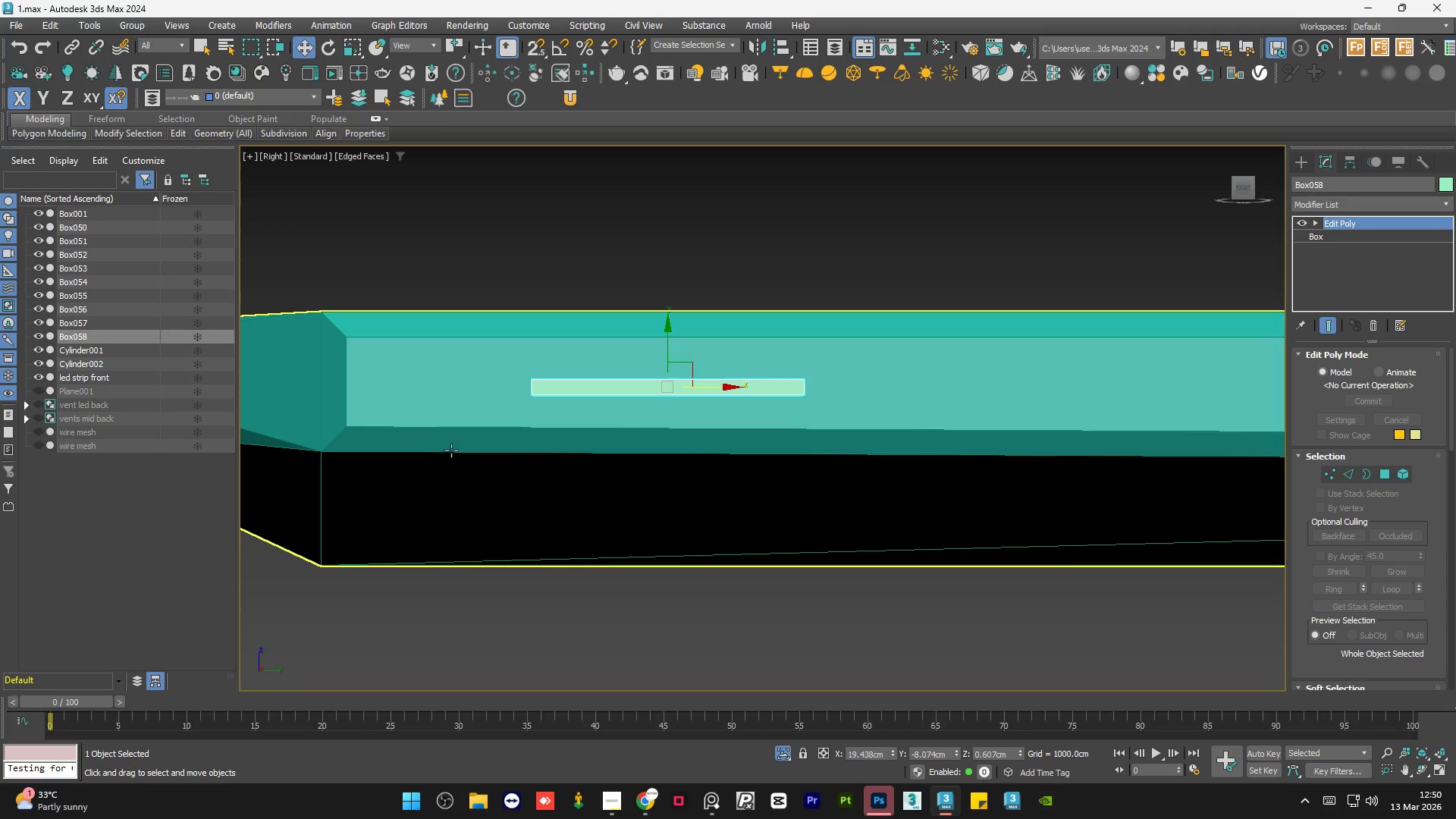 
scroll: coordinate [490, 445], scroll_direction: down, amount: 3.0
 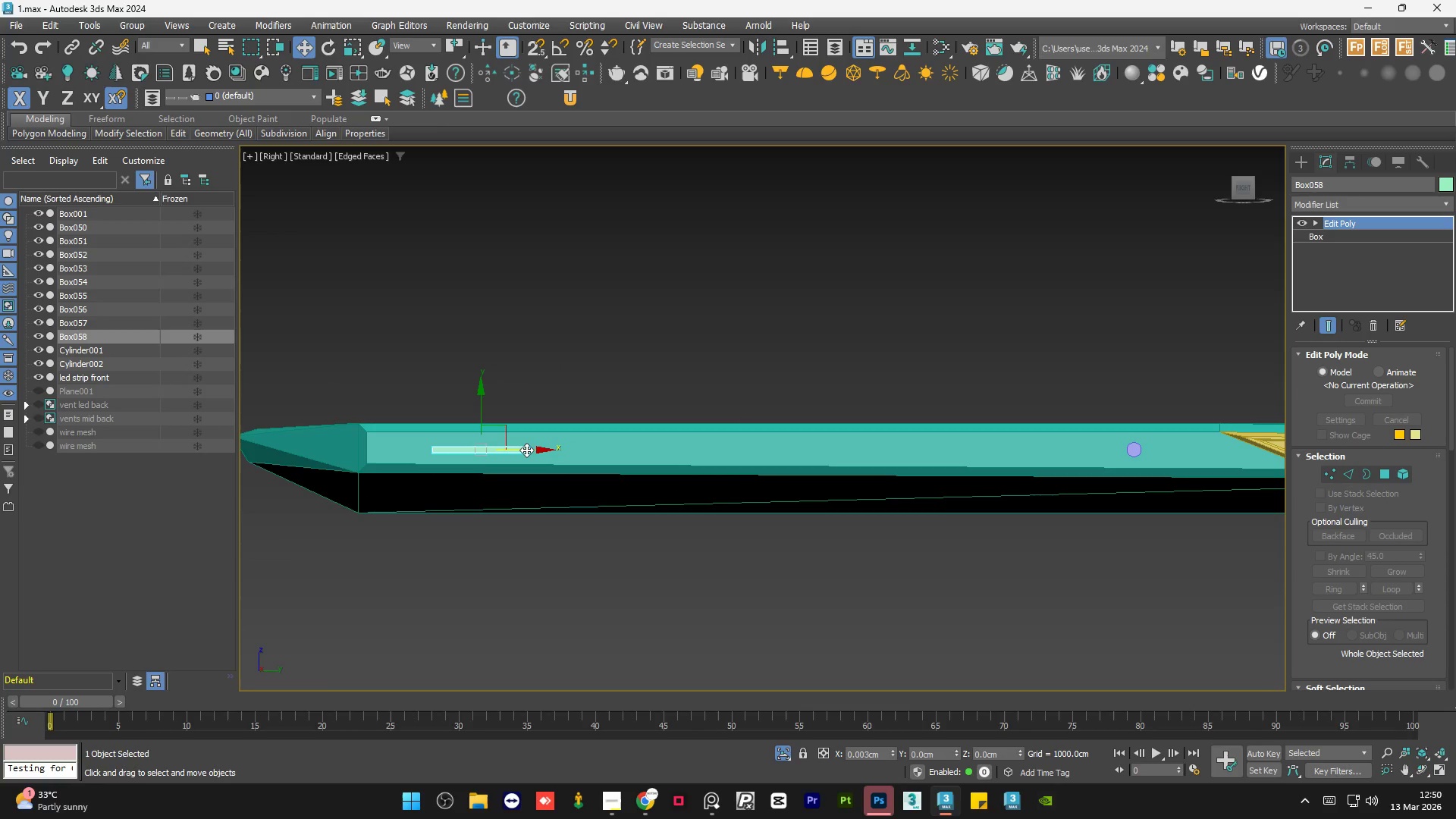 
hold_key(key=ShiftLeft, duration=1.3)
left_click_drag(start_coordinate=[529, 450], to_coordinate=[1232, 471])
 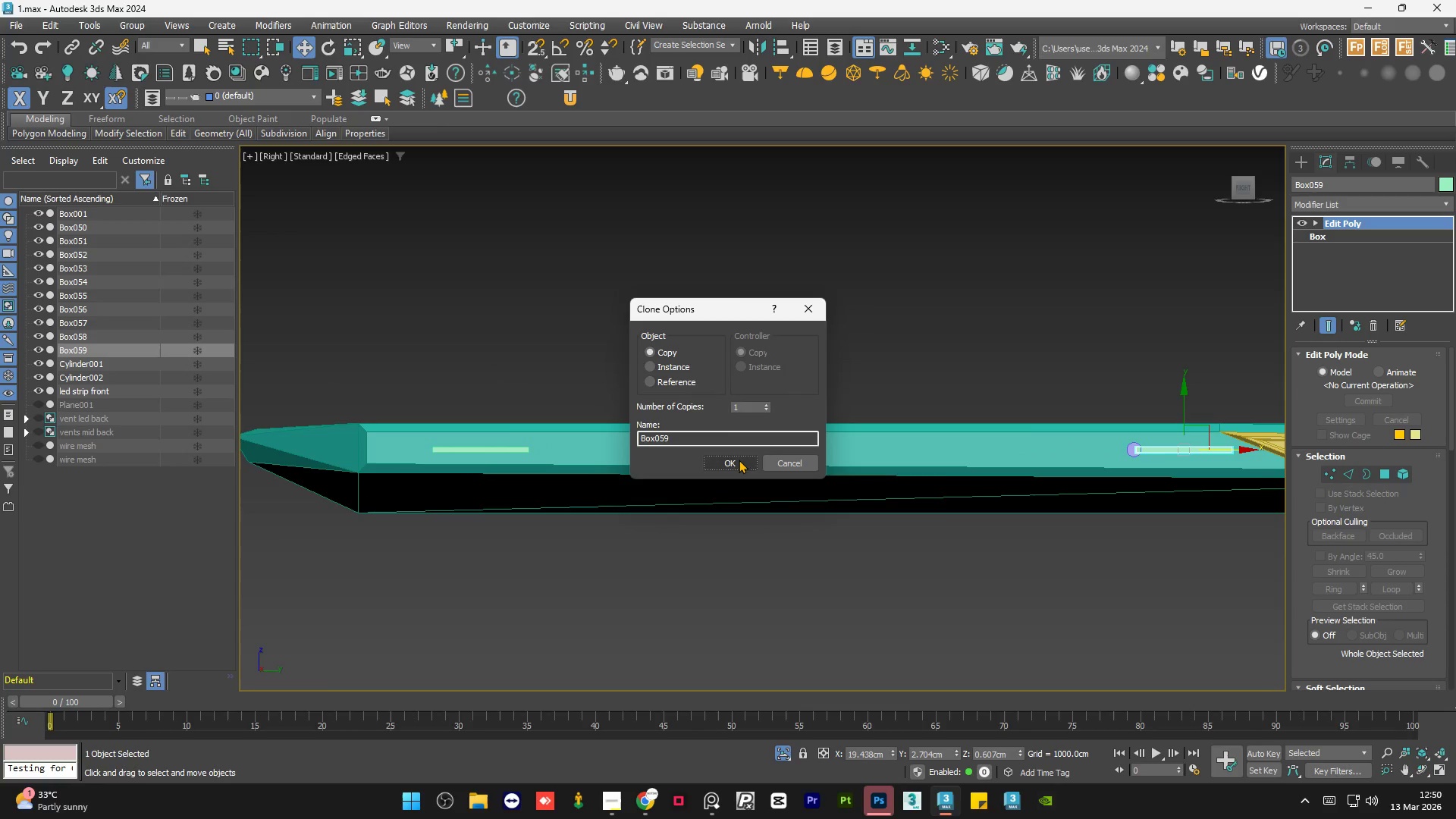 
left_click([736, 461])
 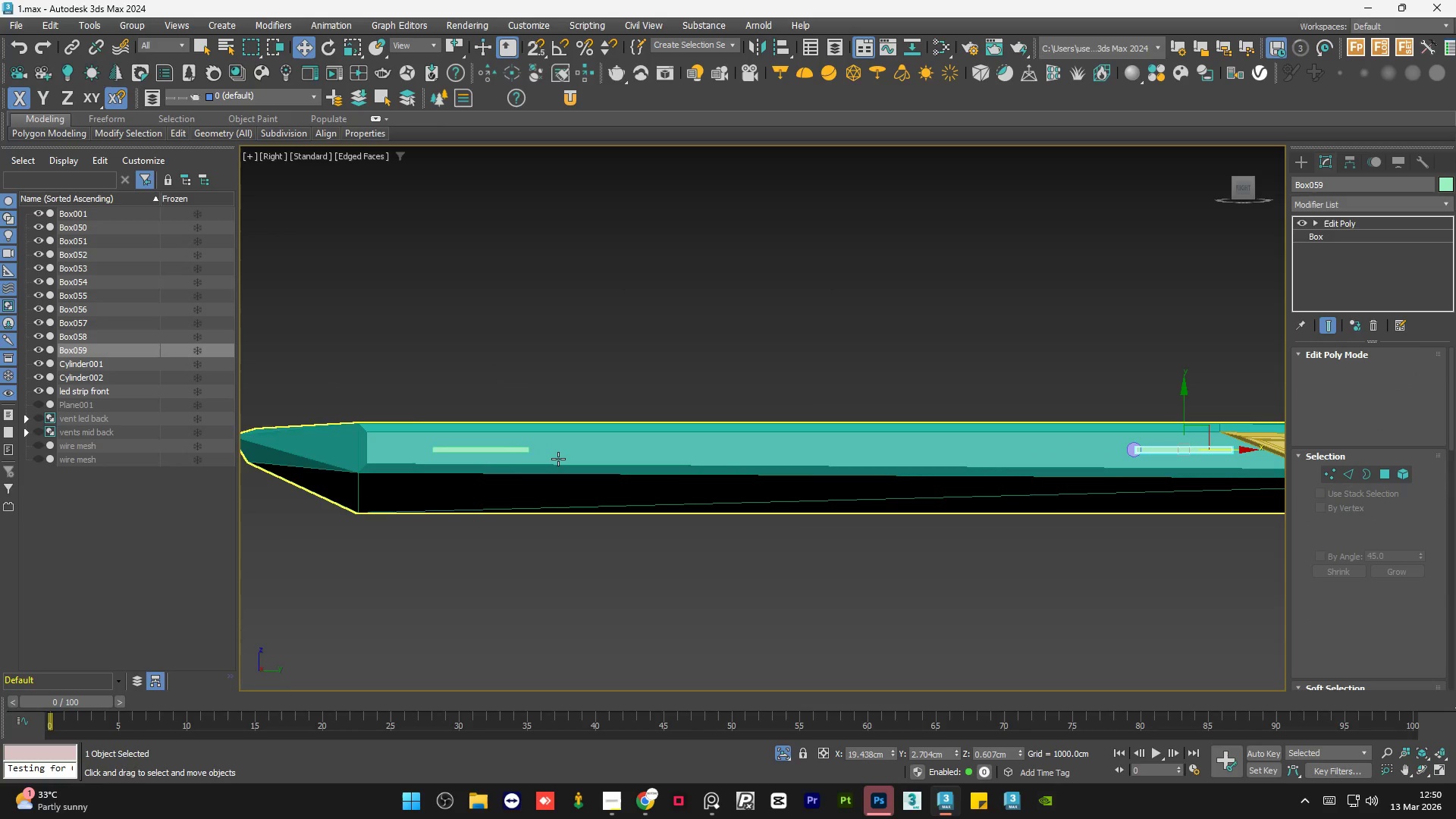 
scroll: coordinate [880, 452], scroll_direction: up, amount: 3.0
 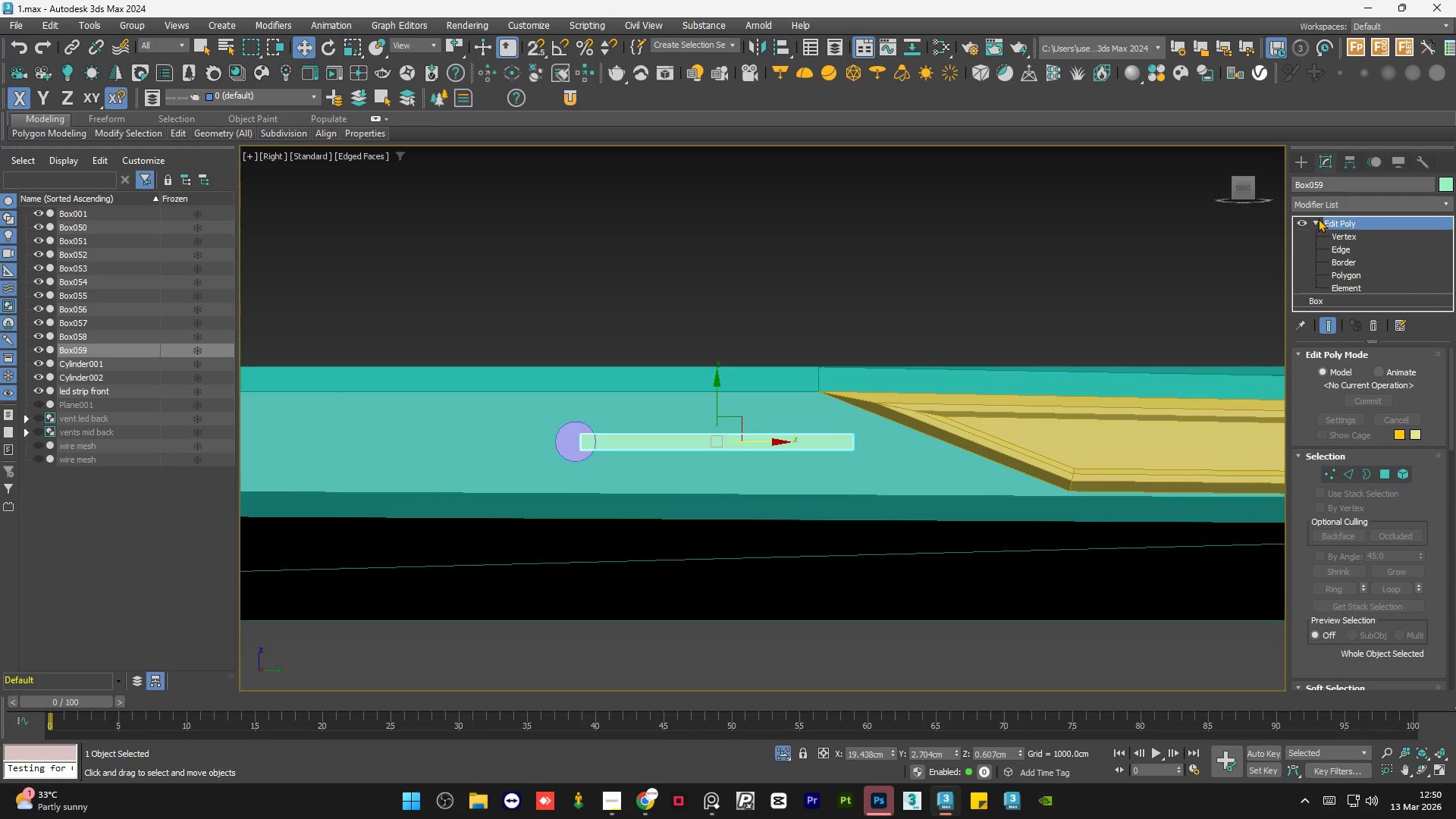 
double_click([1348, 234])
 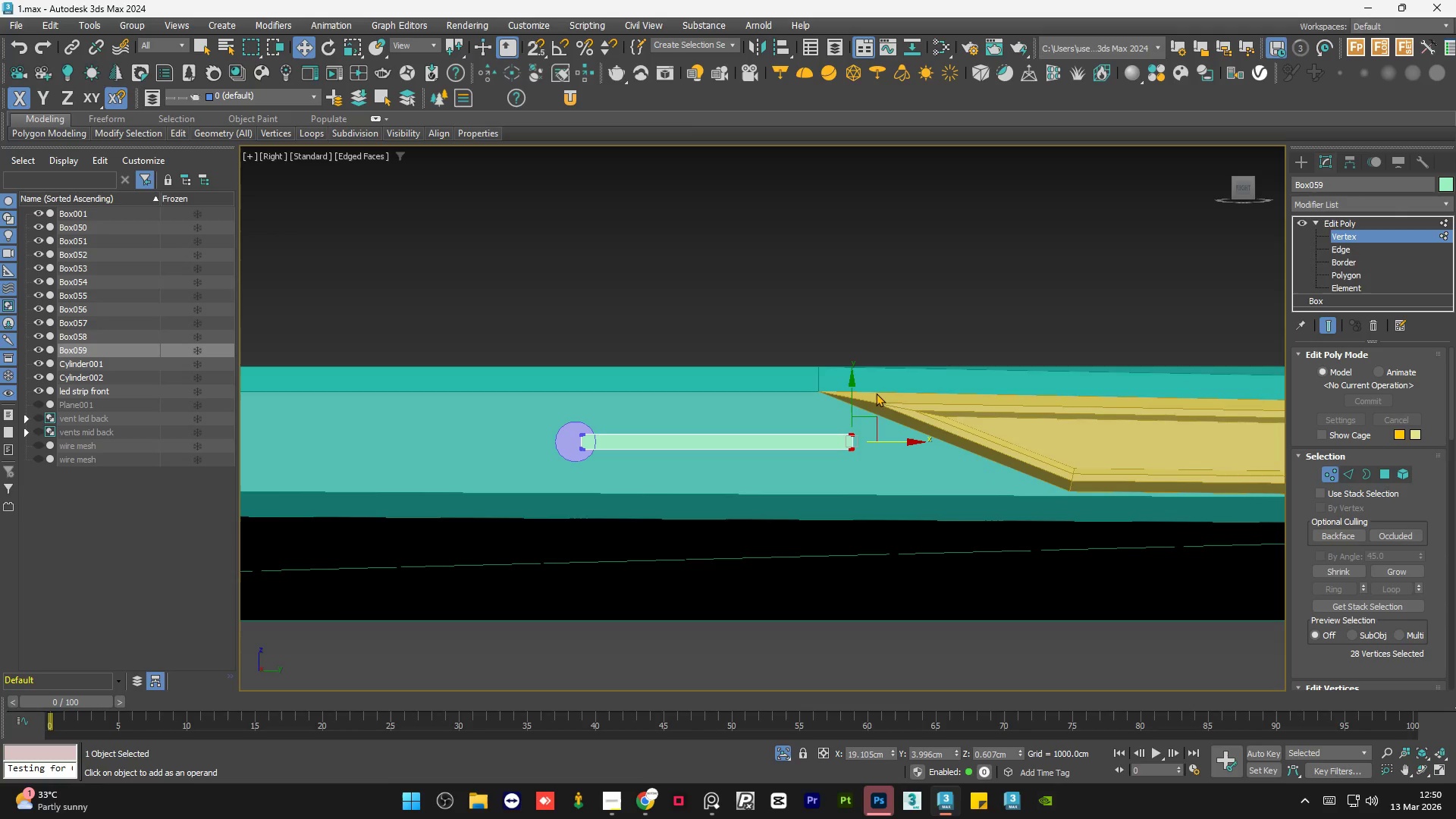 
left_click_drag(start_coordinate=[928, 403], to_coordinate=[814, 484])
 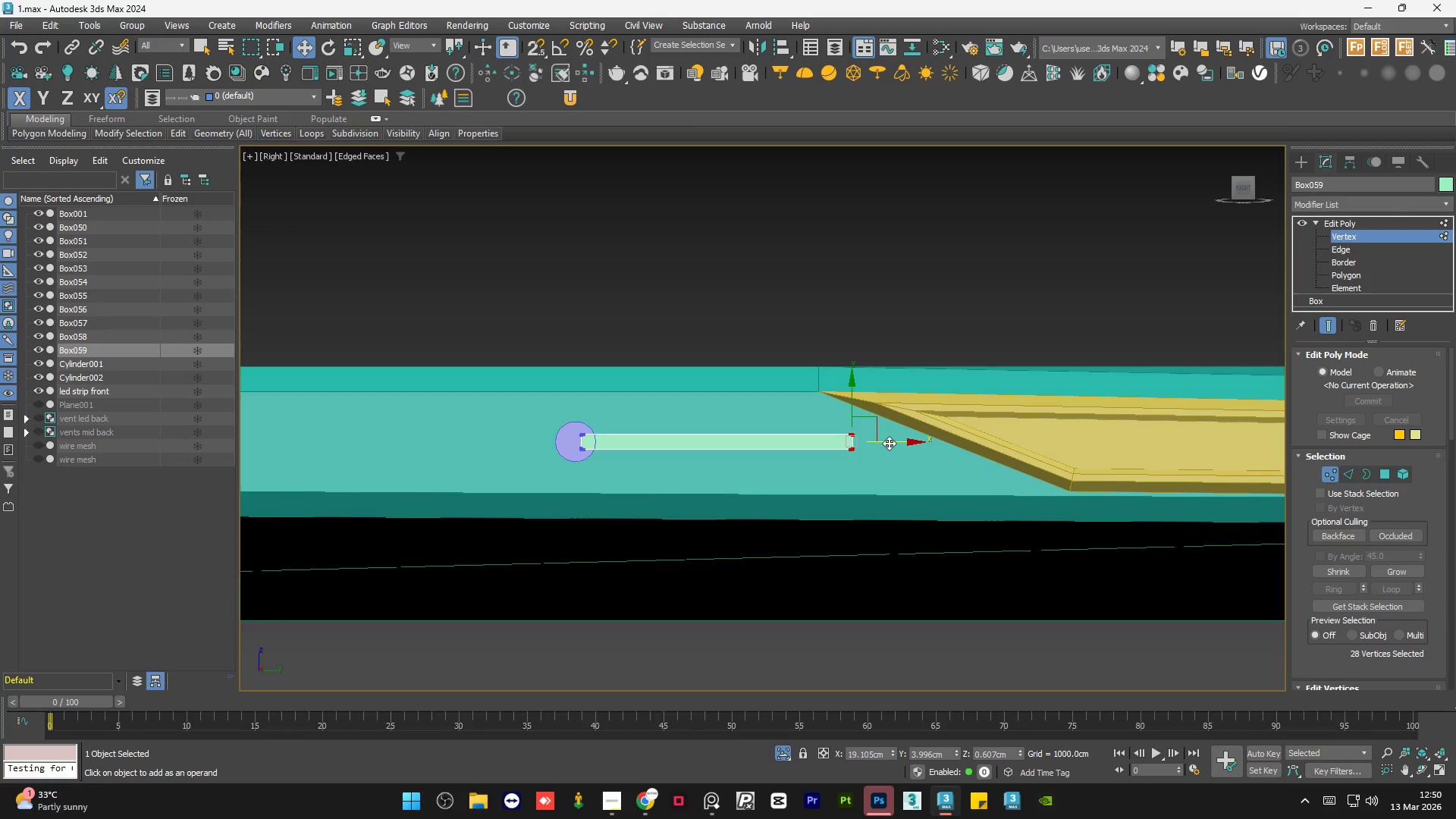 
left_click_drag(start_coordinate=[890, 444], to_coordinate=[645, 451])
 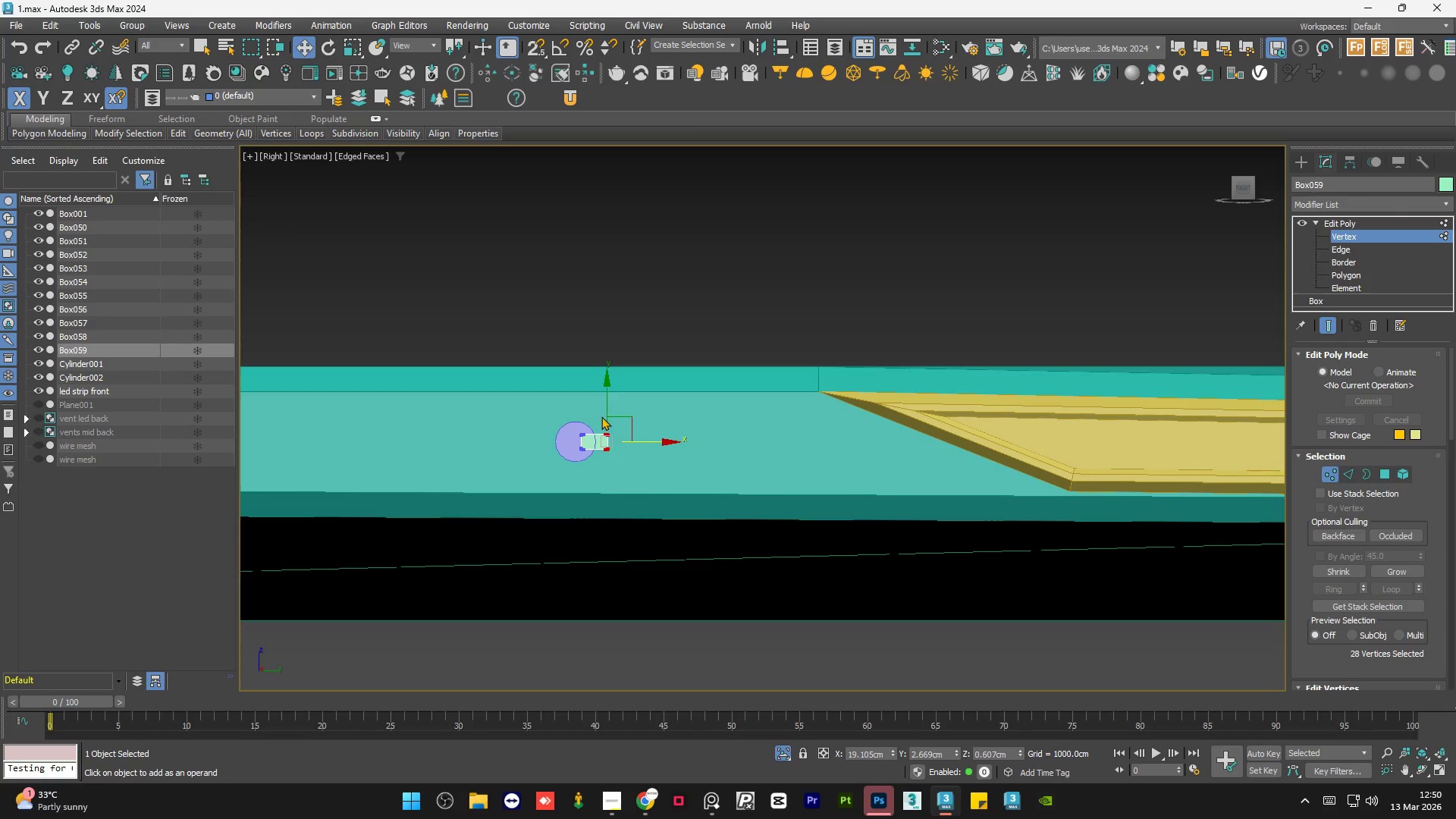 
left_click([720, 422])
 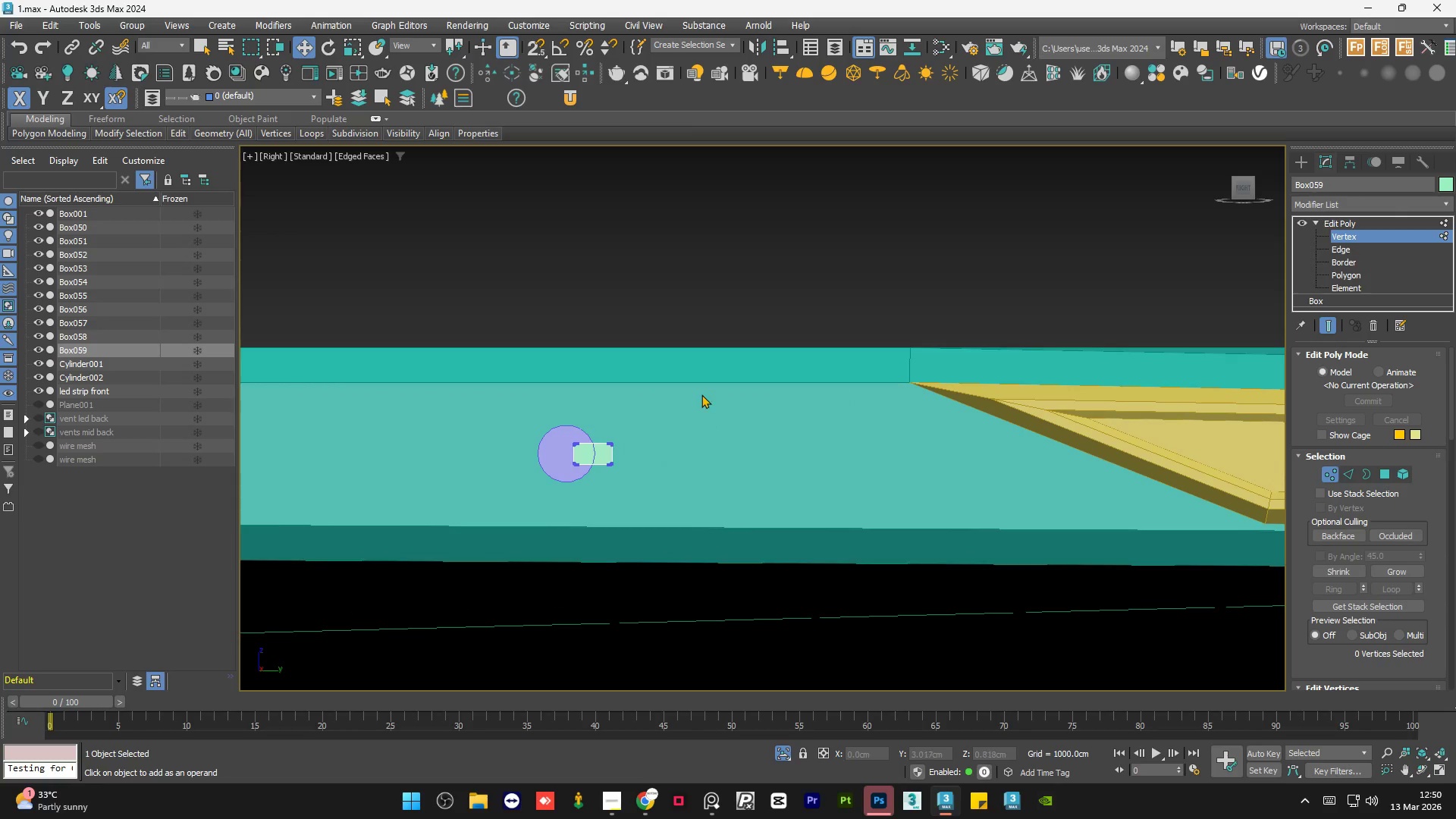 
scroll: coordinate [598, 413], scroll_direction: up, amount: 1.0
 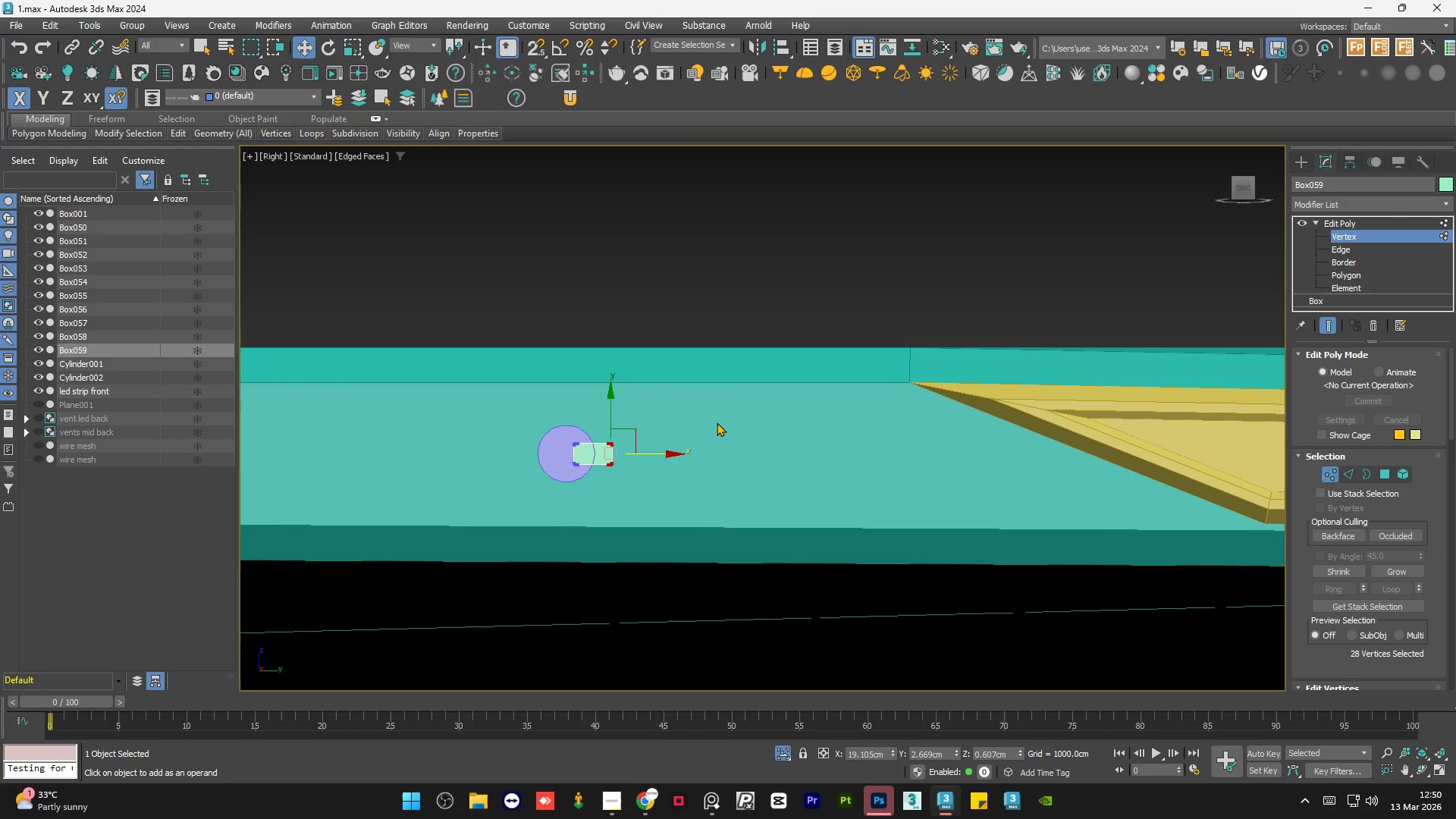 
left_click_drag(start_coordinate=[701, 394], to_coordinate=[551, 457])
 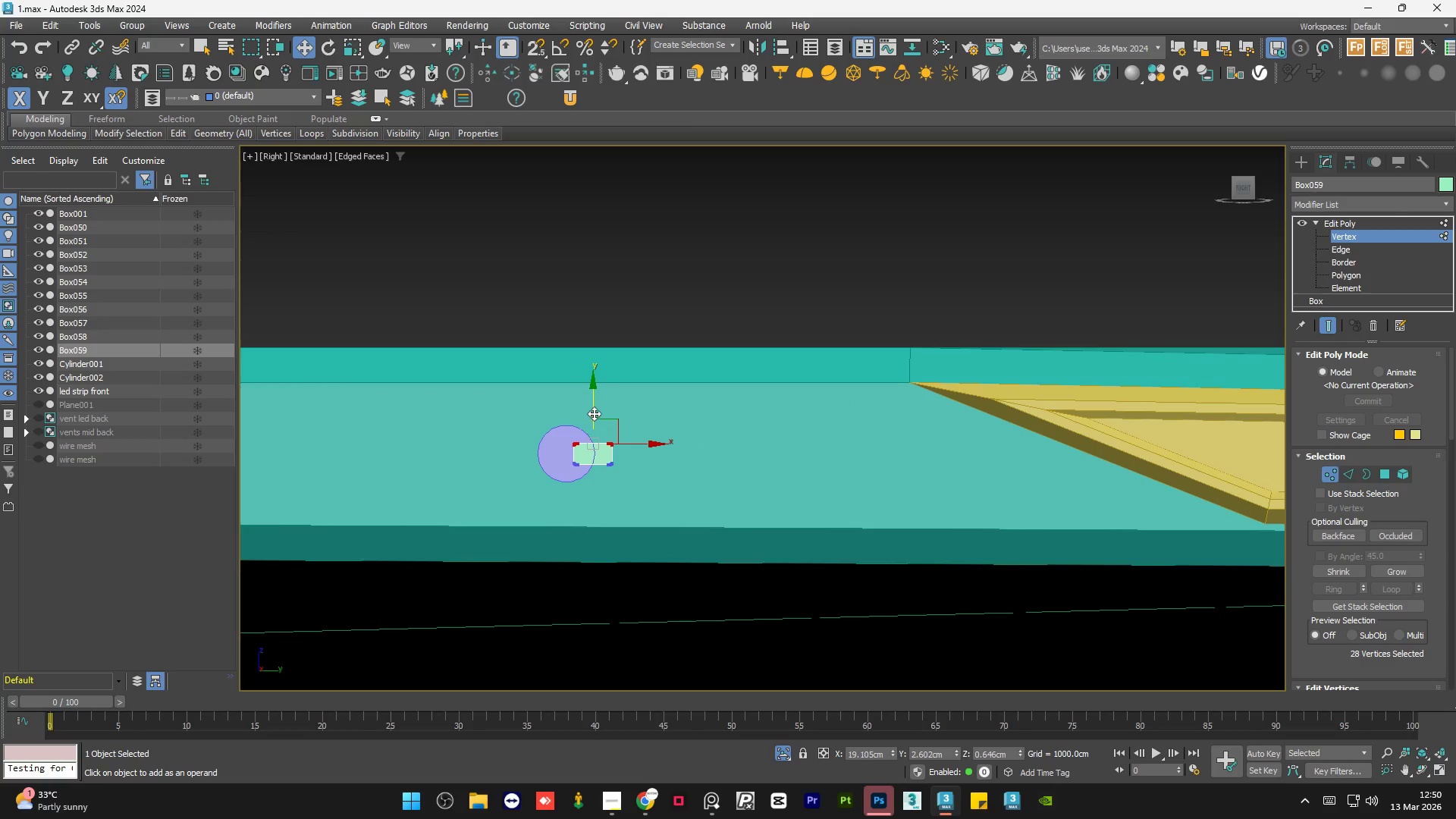 
left_click_drag(start_coordinate=[594, 408], to_coordinate=[604, 400])
 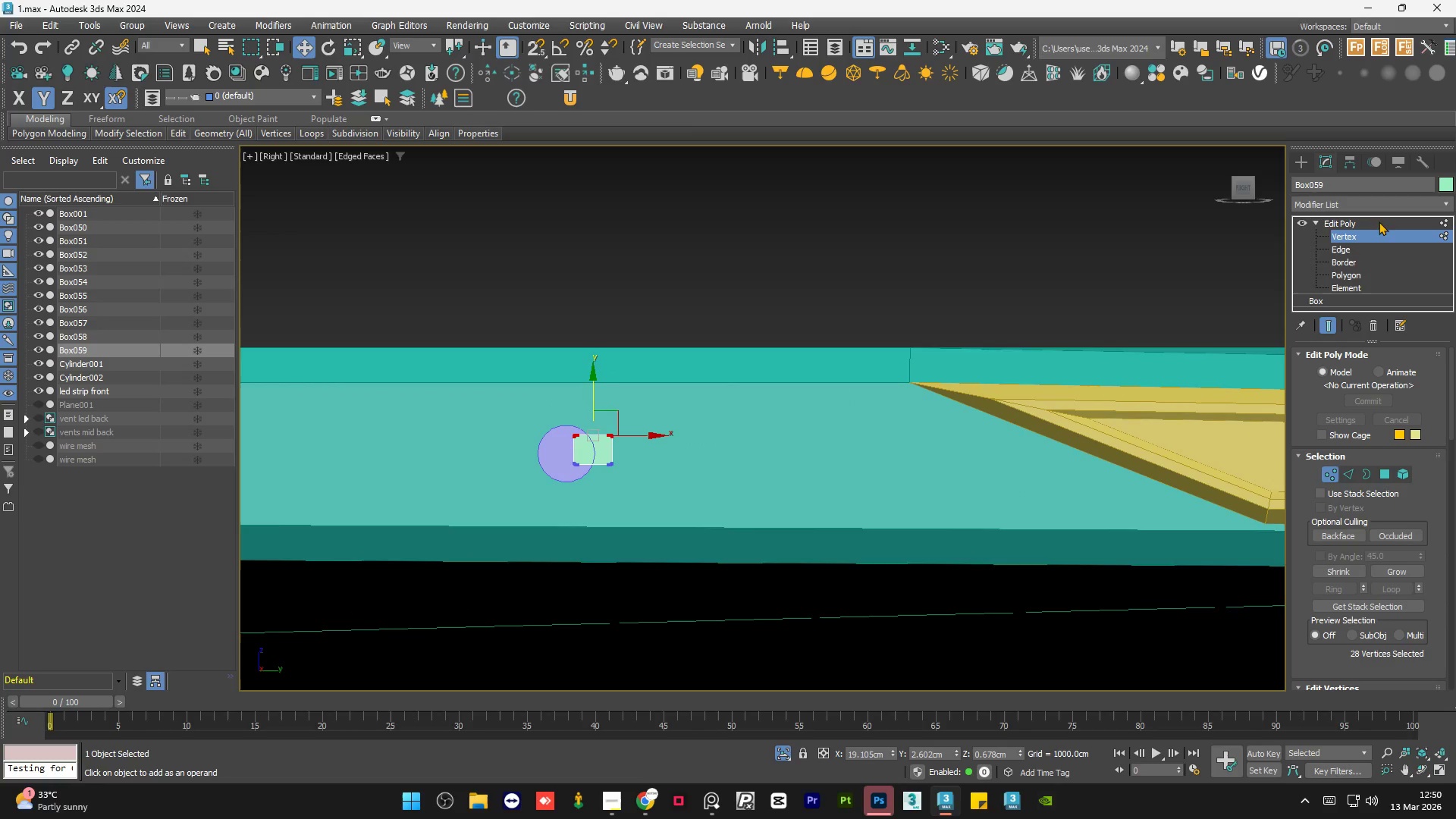 
left_click([1373, 215])
 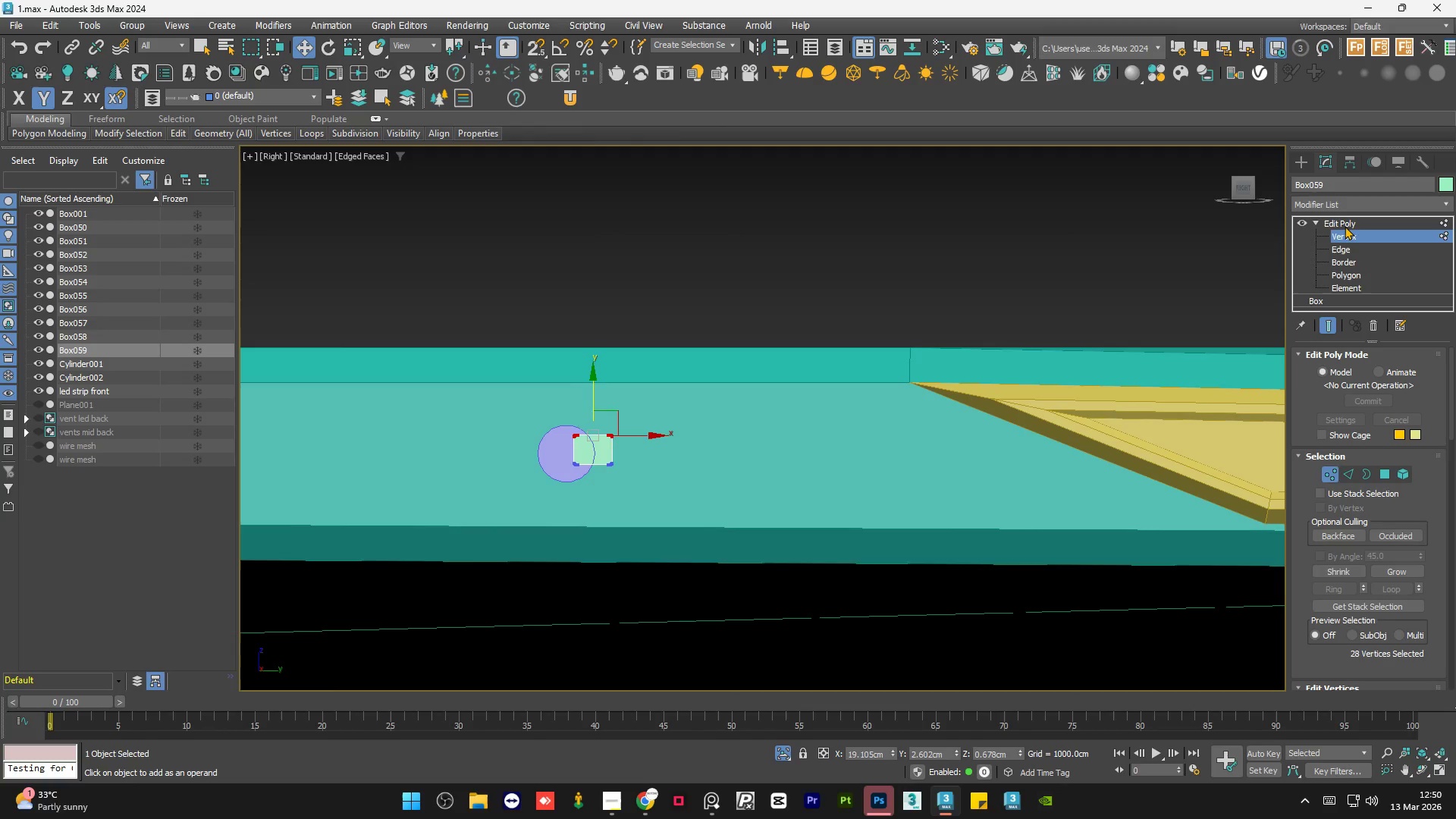 
left_click([1345, 225])
 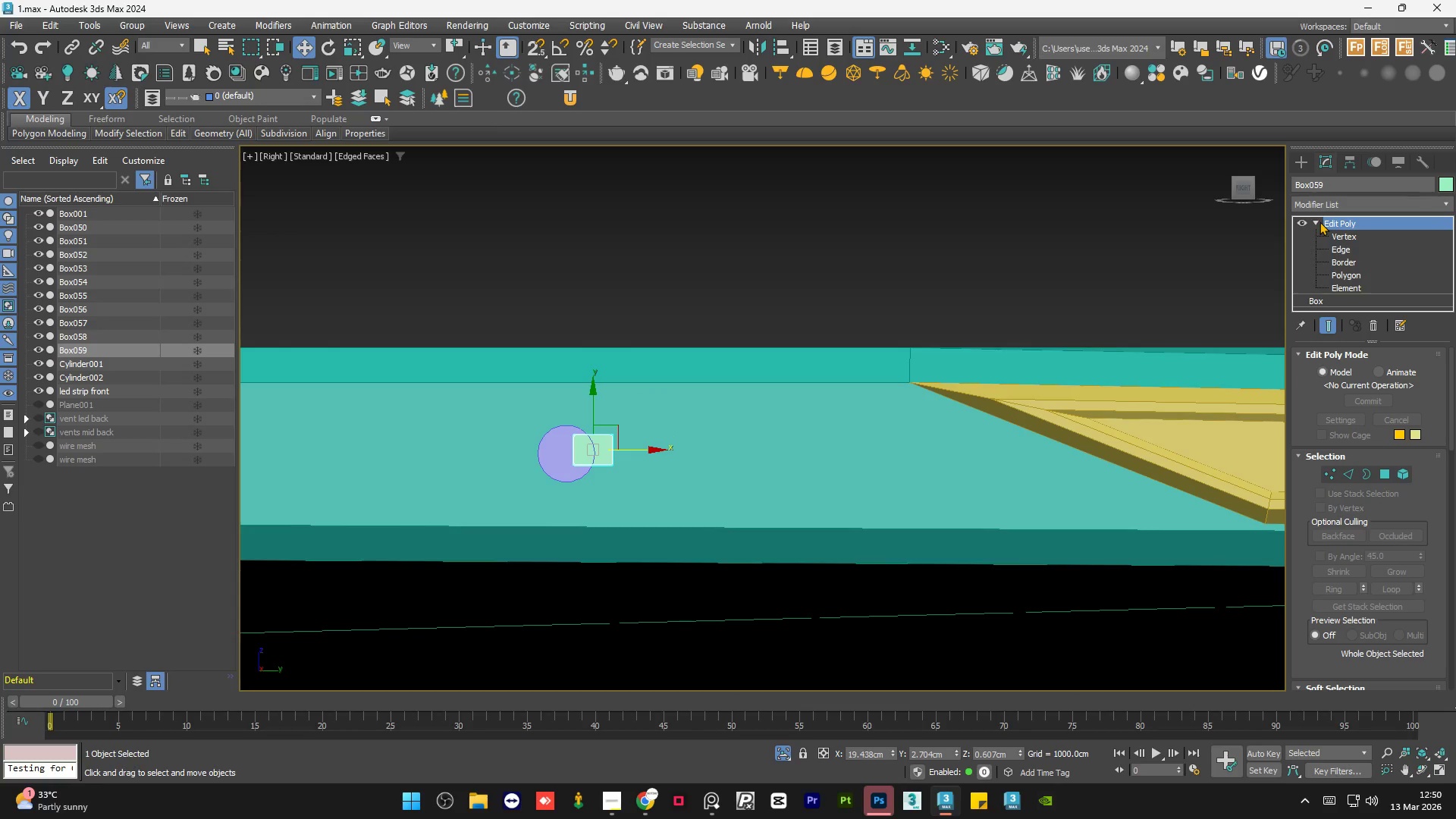 
left_click([1315, 221])
 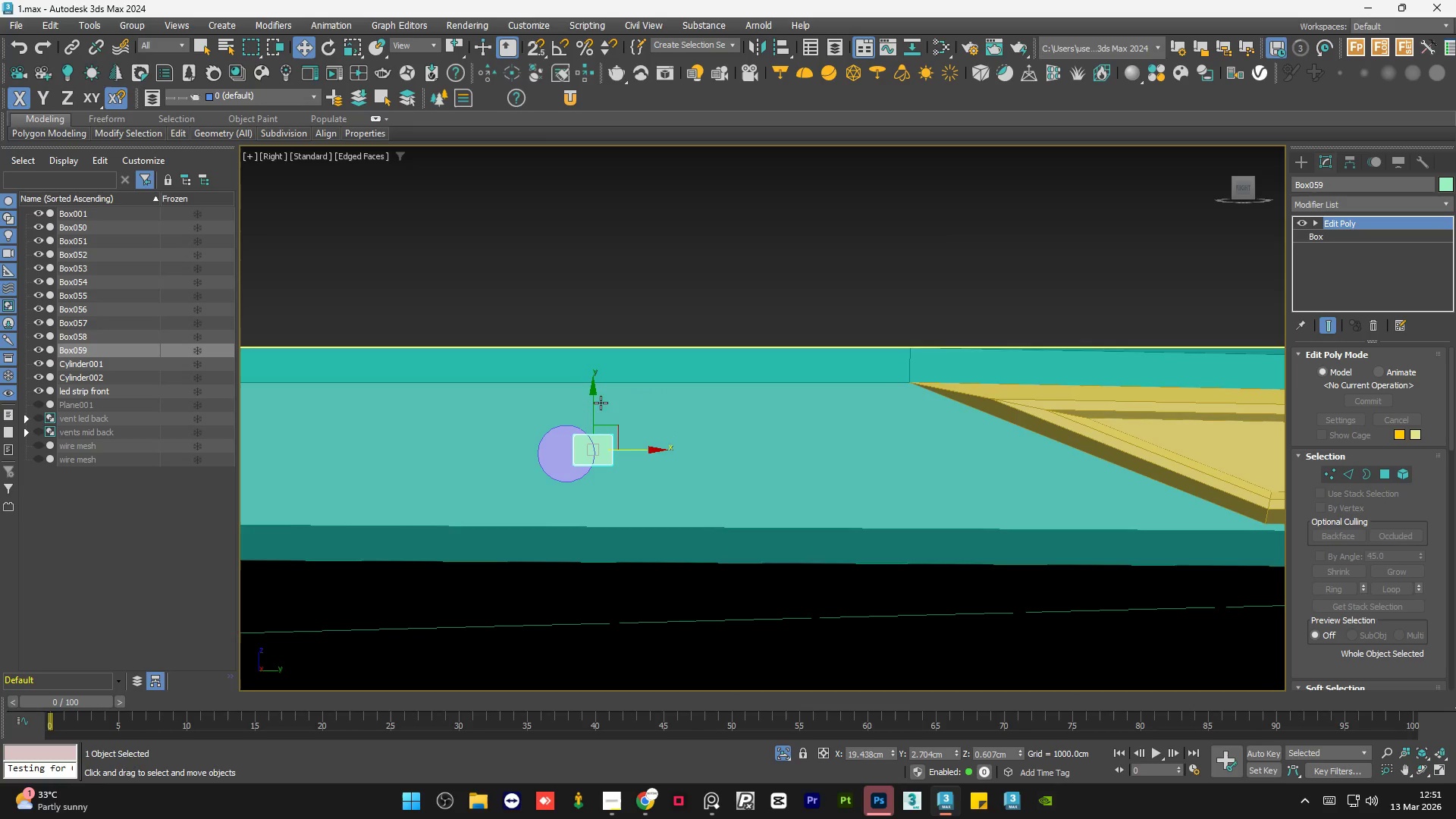 
left_click_drag(start_coordinate=[598, 406], to_coordinate=[608, 411])
 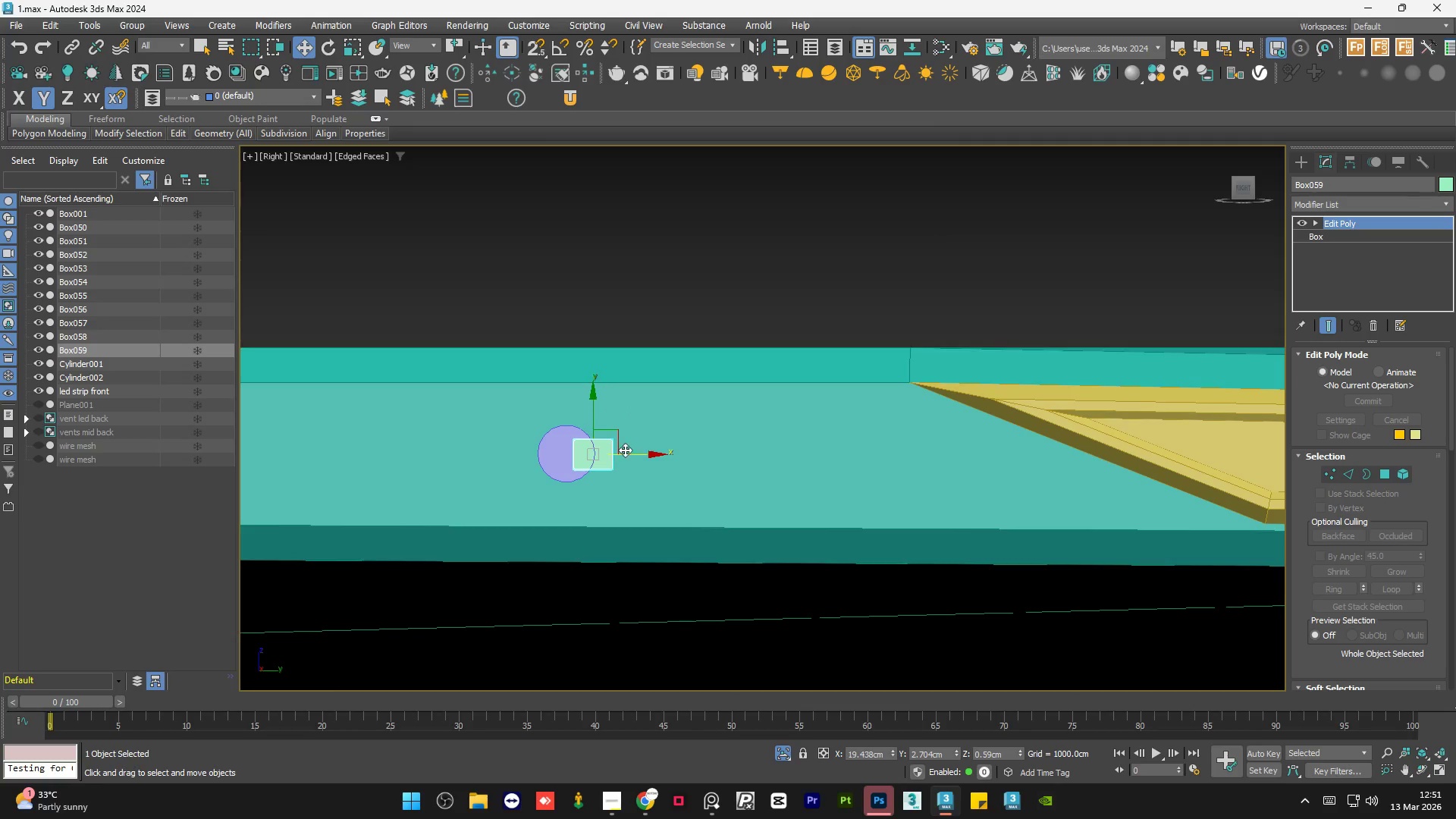 
left_click_drag(start_coordinate=[632, 453], to_coordinate=[830, 475])
 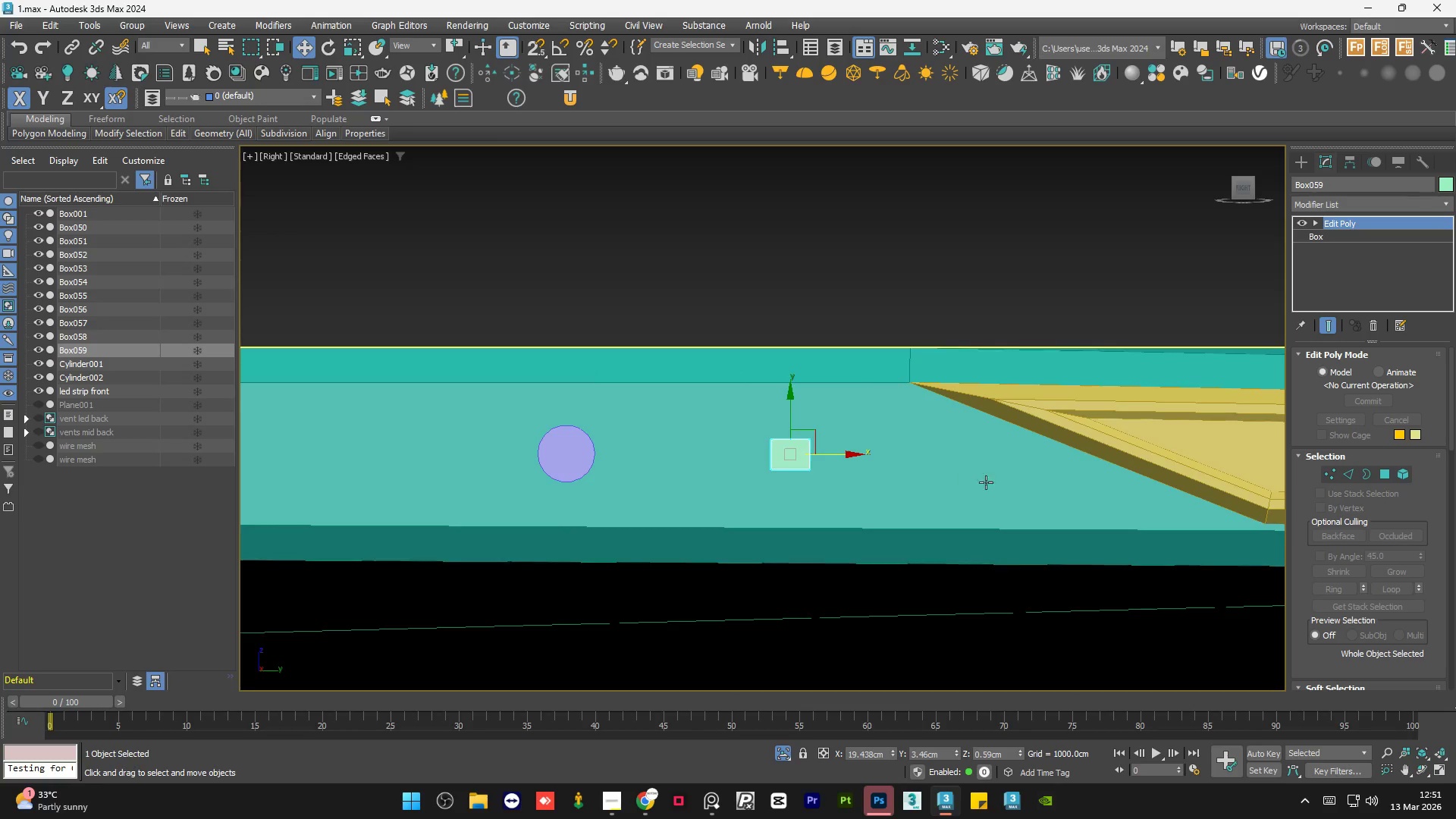 
hold_key(key=AltLeft, duration=1.03)
 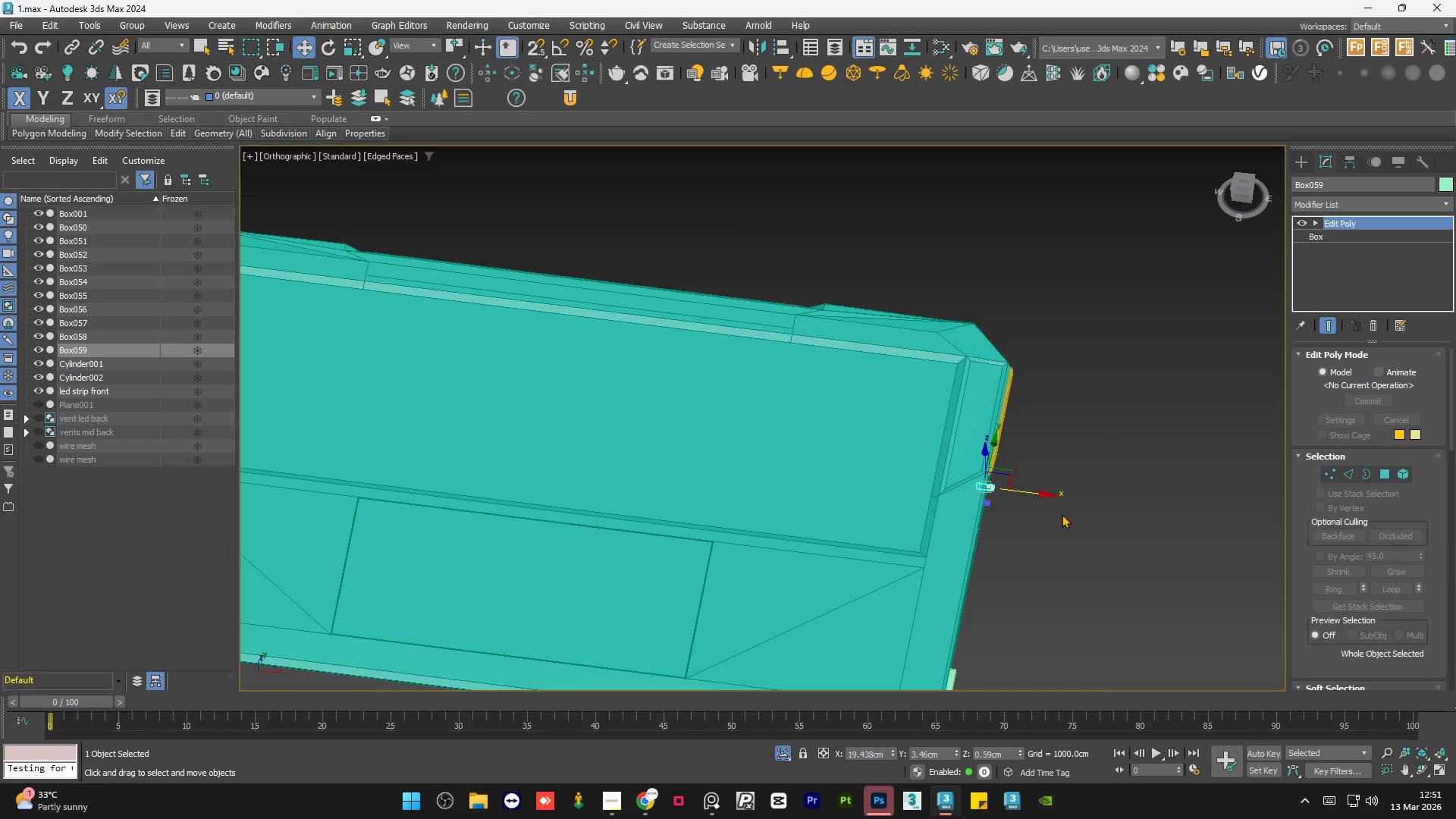 
scroll: coordinate [1004, 490], scroll_direction: down, amount: 7.0
 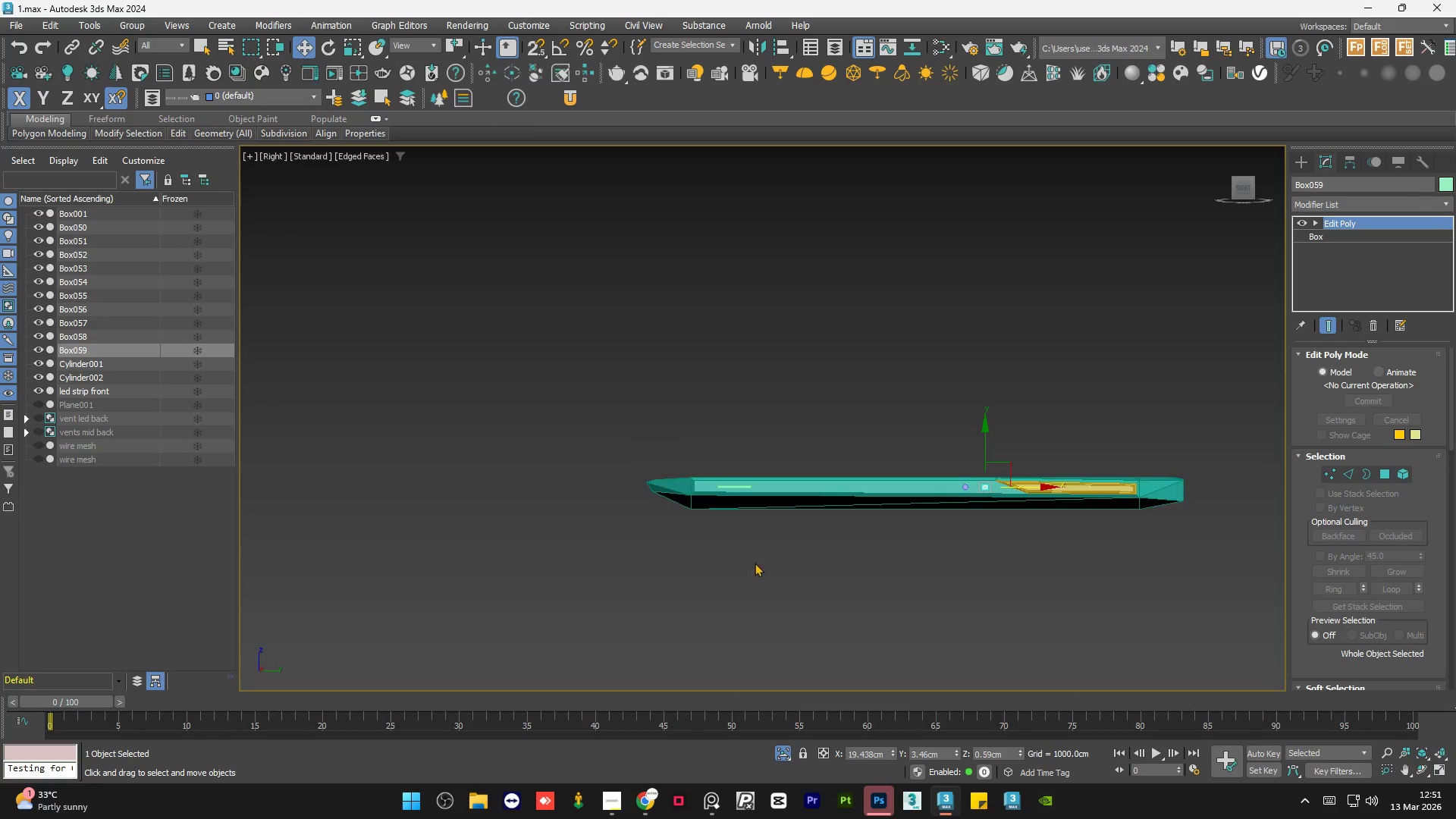 
scroll: coordinate [1040, 496], scroll_direction: up, amount: 3.0
 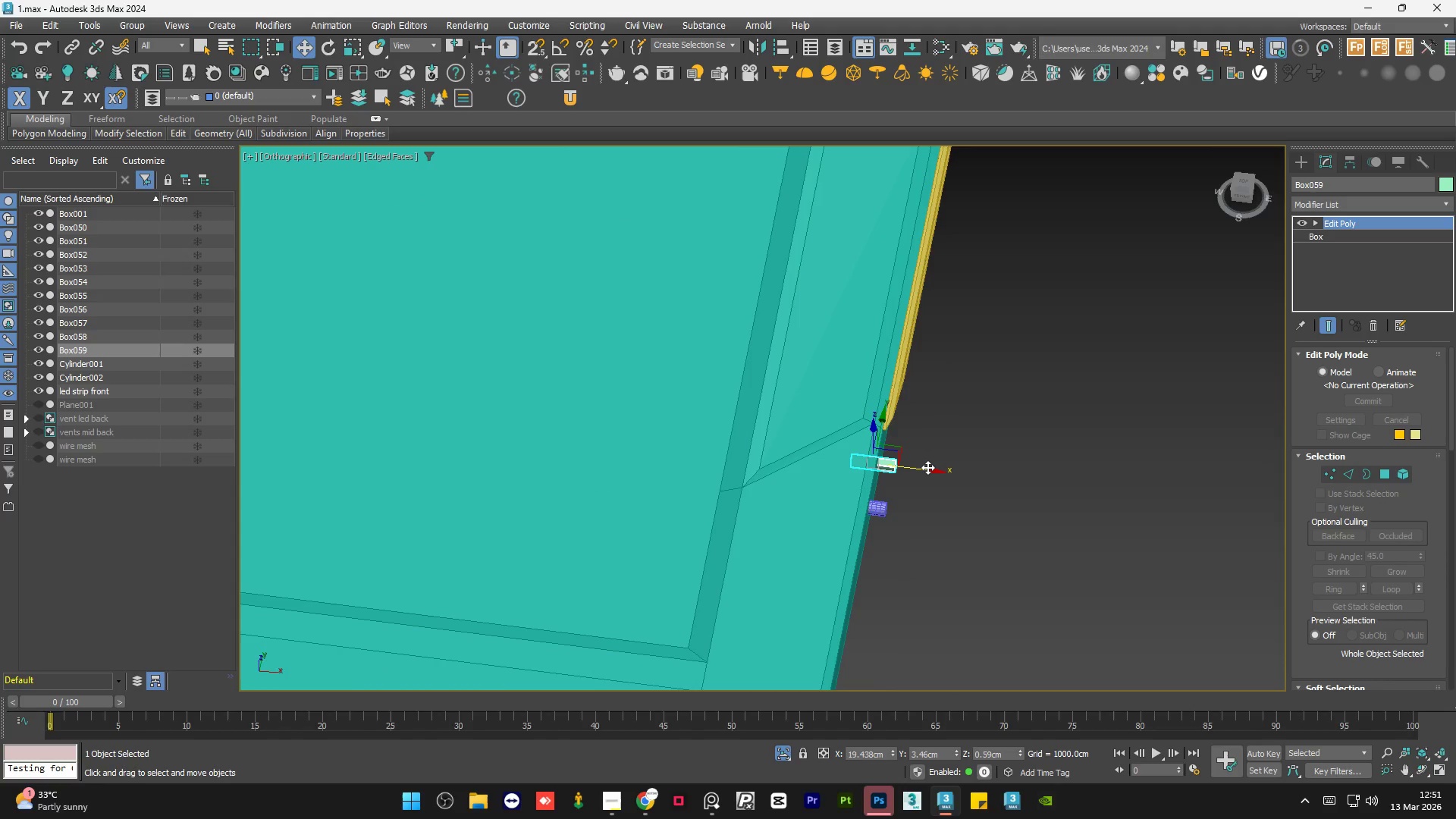 
left_click_drag(start_coordinate=[927, 467], to_coordinate=[985, 481])
 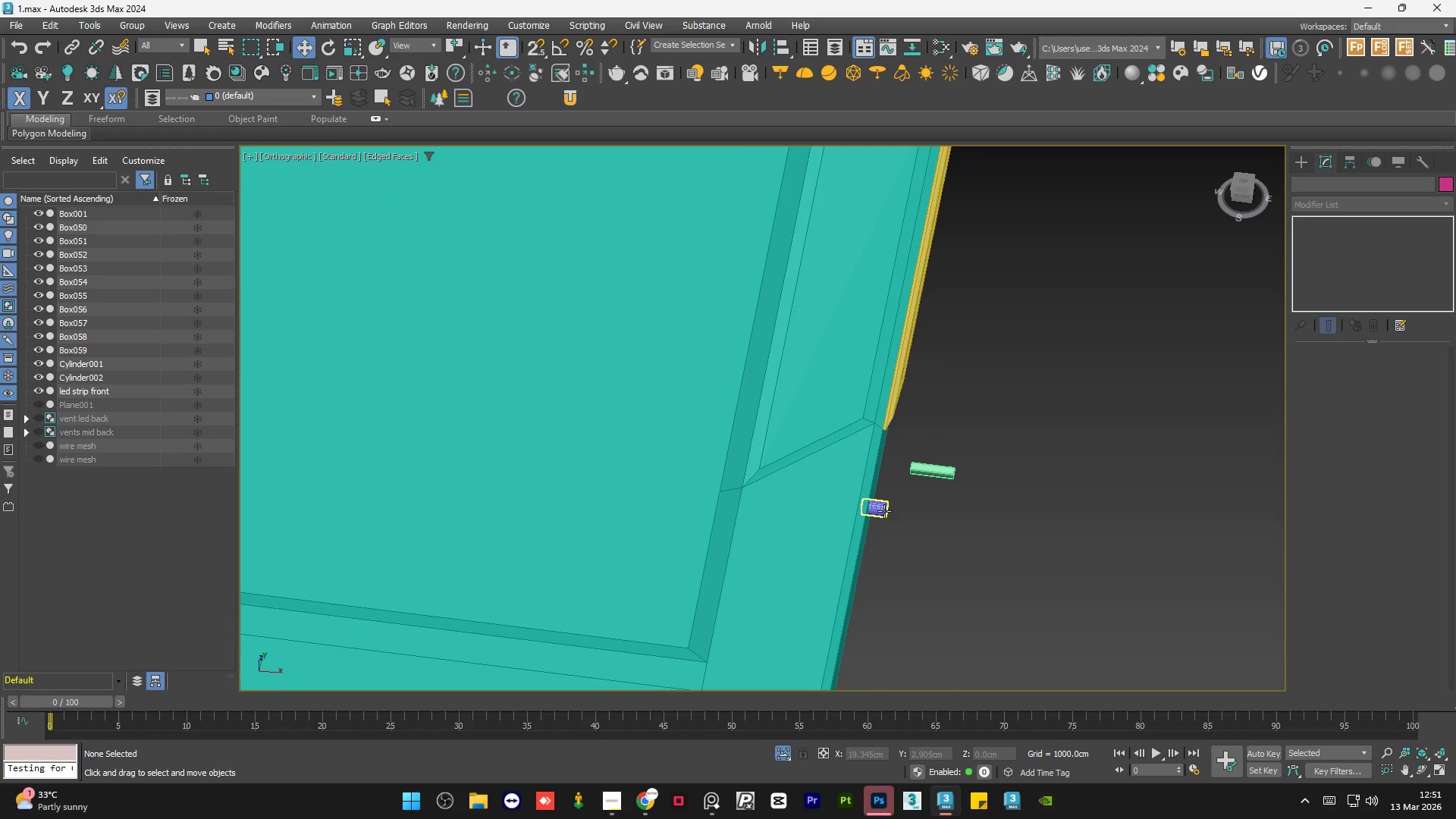 
left_click([883, 510])
 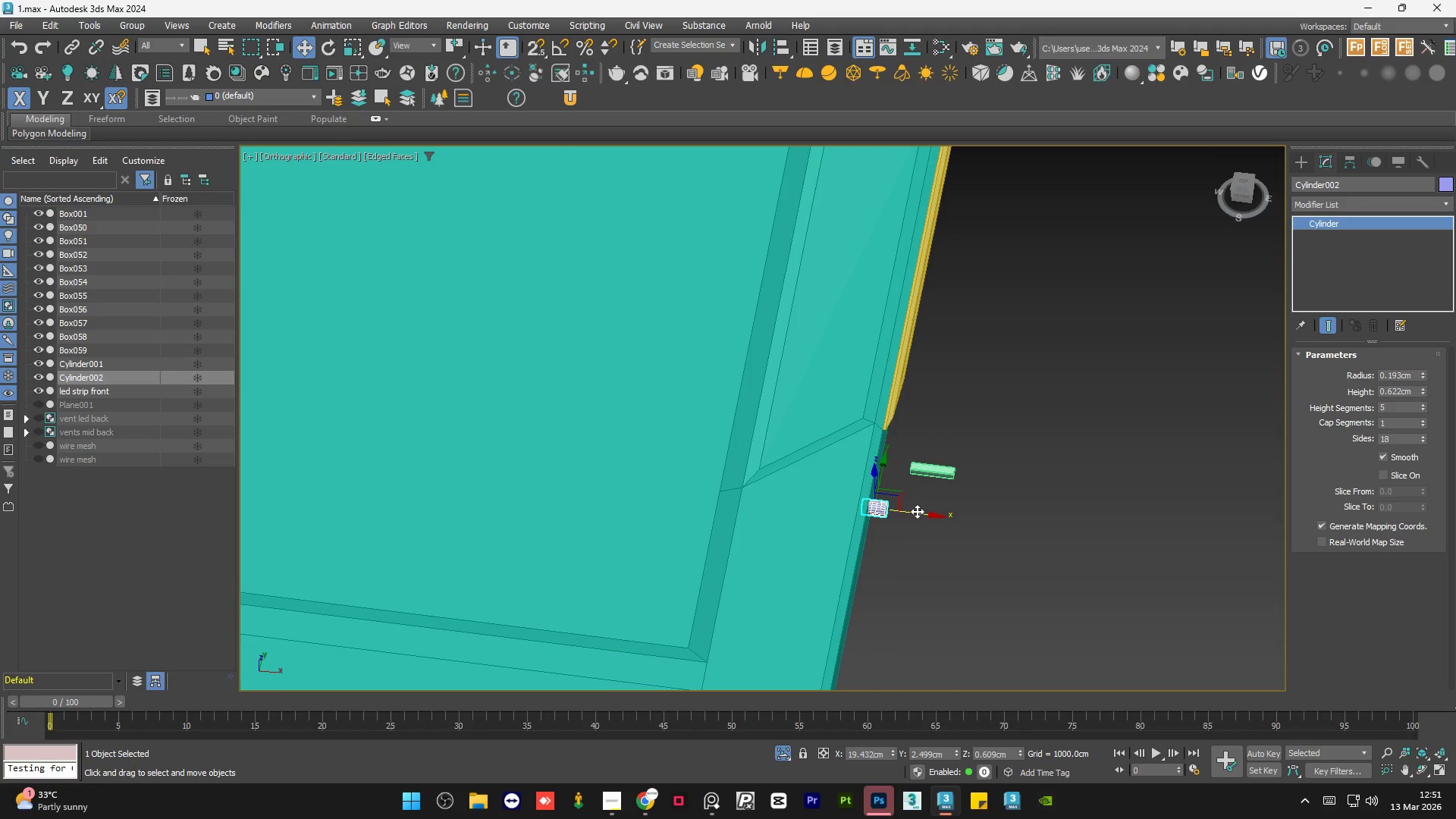 
left_click_drag(start_coordinate=[919, 511], to_coordinate=[968, 526])
 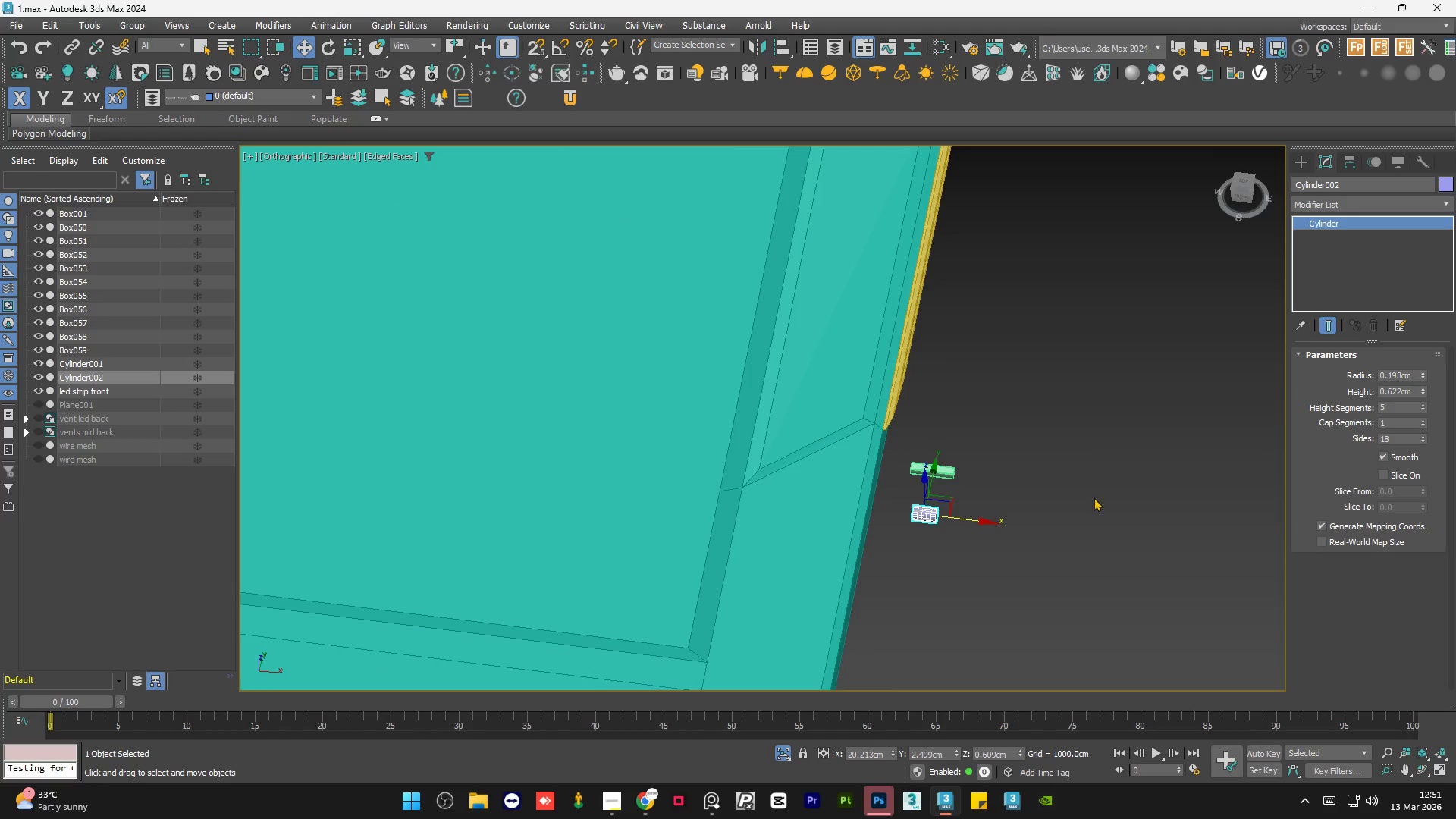 
left_click([1137, 478])
 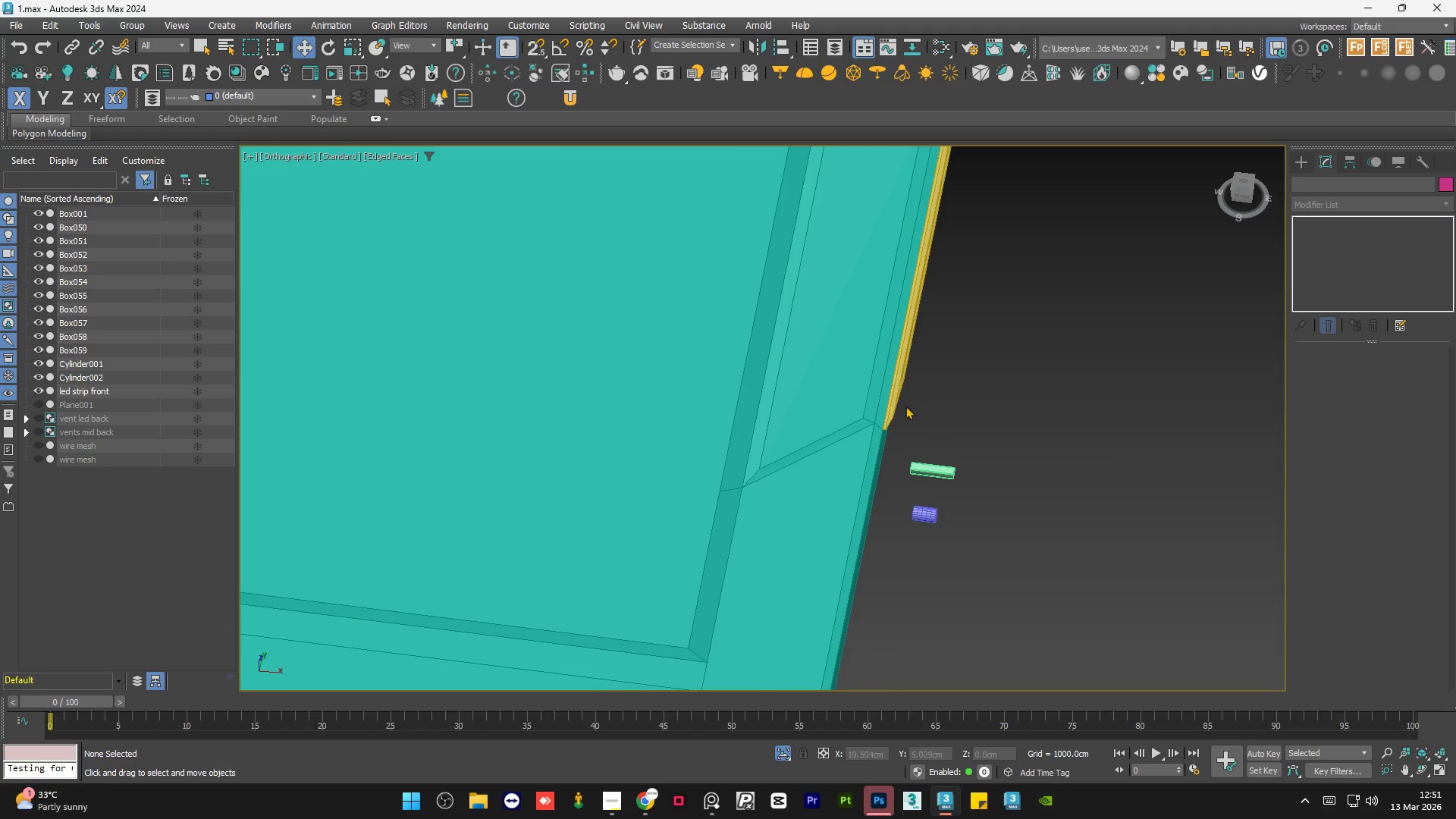 
scroll: coordinate [877, 422], scroll_direction: down, amount: 3.0
 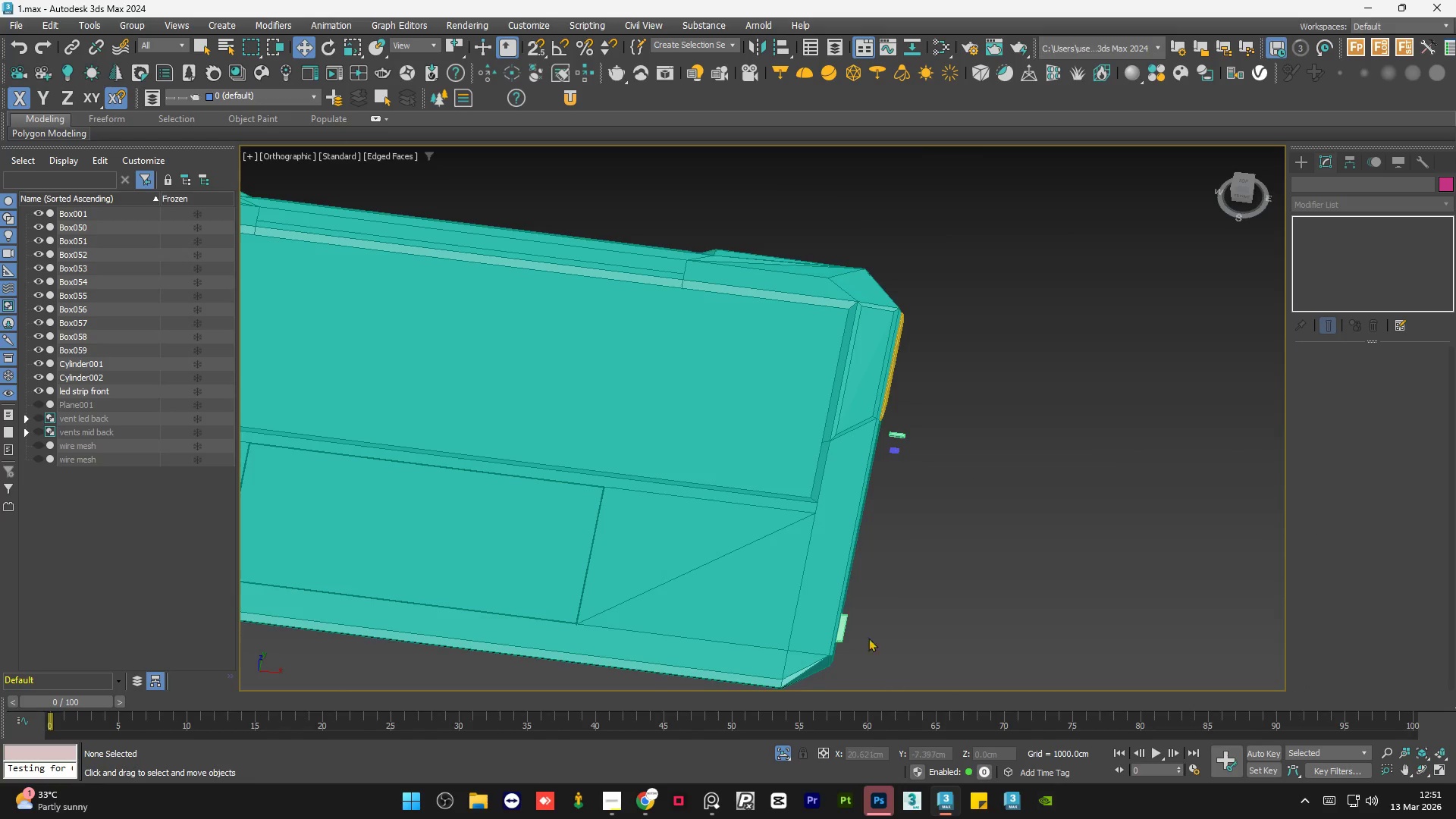 
scroll: coordinate [825, 643], scroll_direction: up, amount: 2.0
 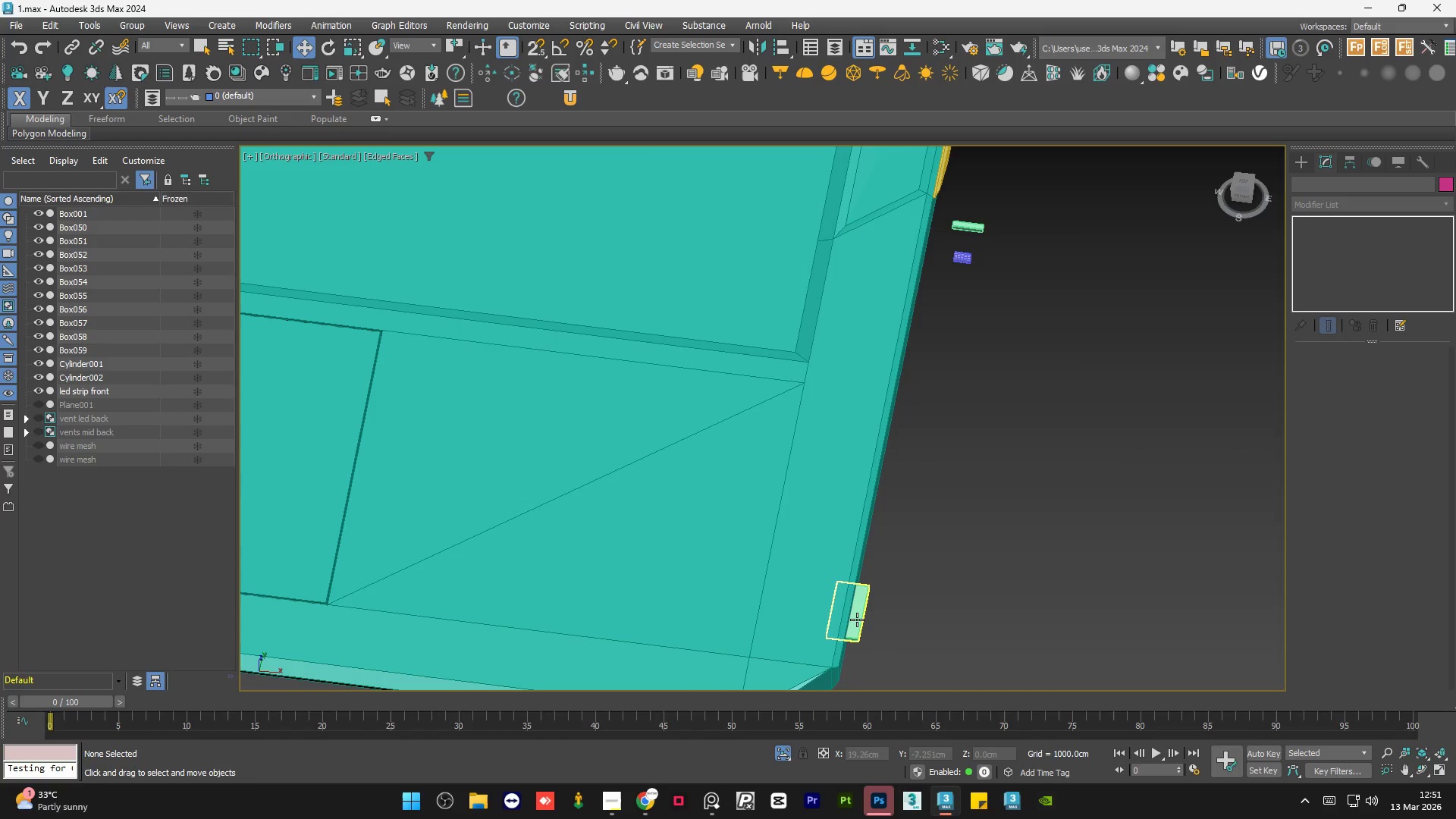 
left_click([857, 620])
 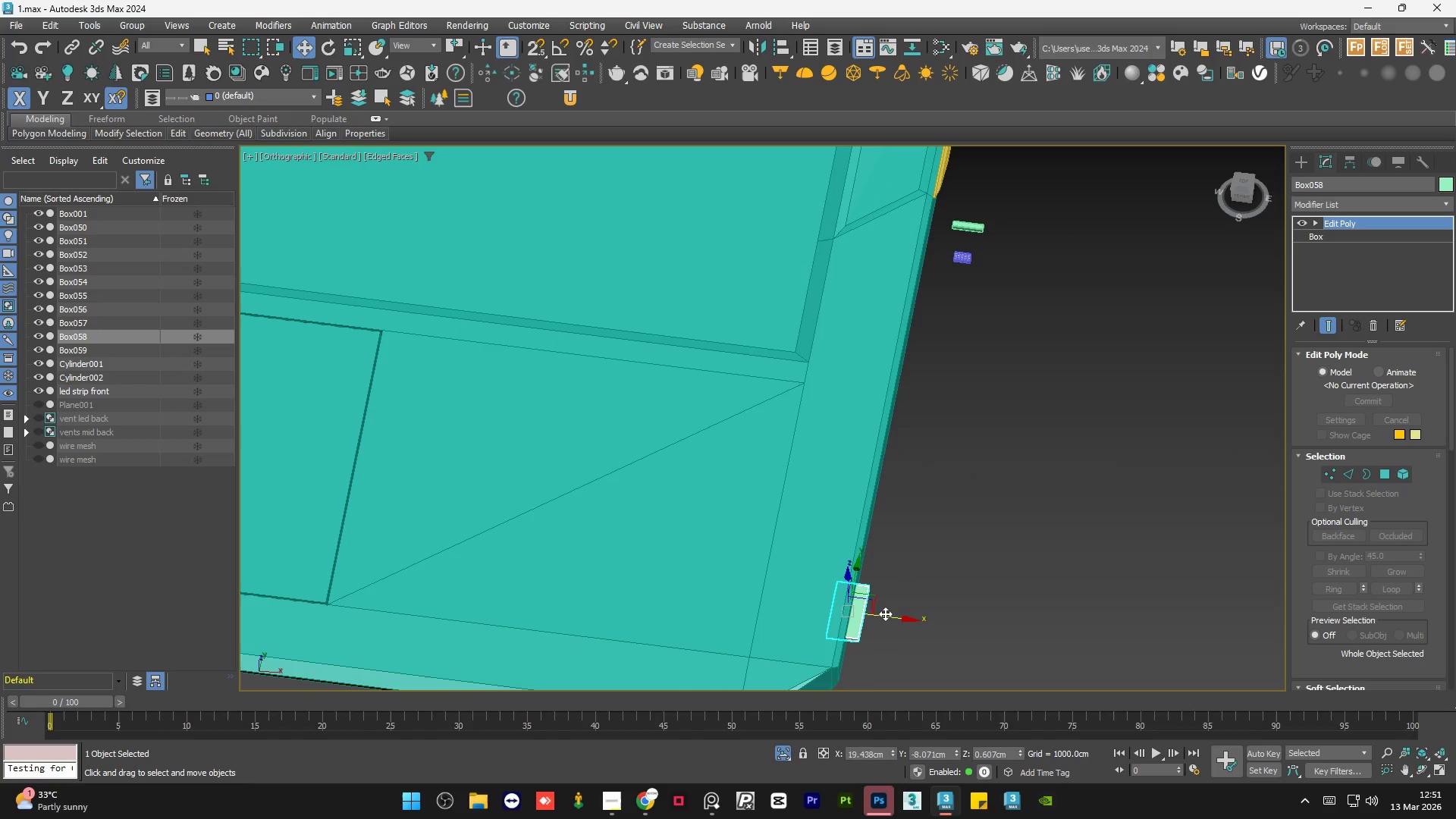 
left_click_drag(start_coordinate=[885, 613], to_coordinate=[950, 631])
 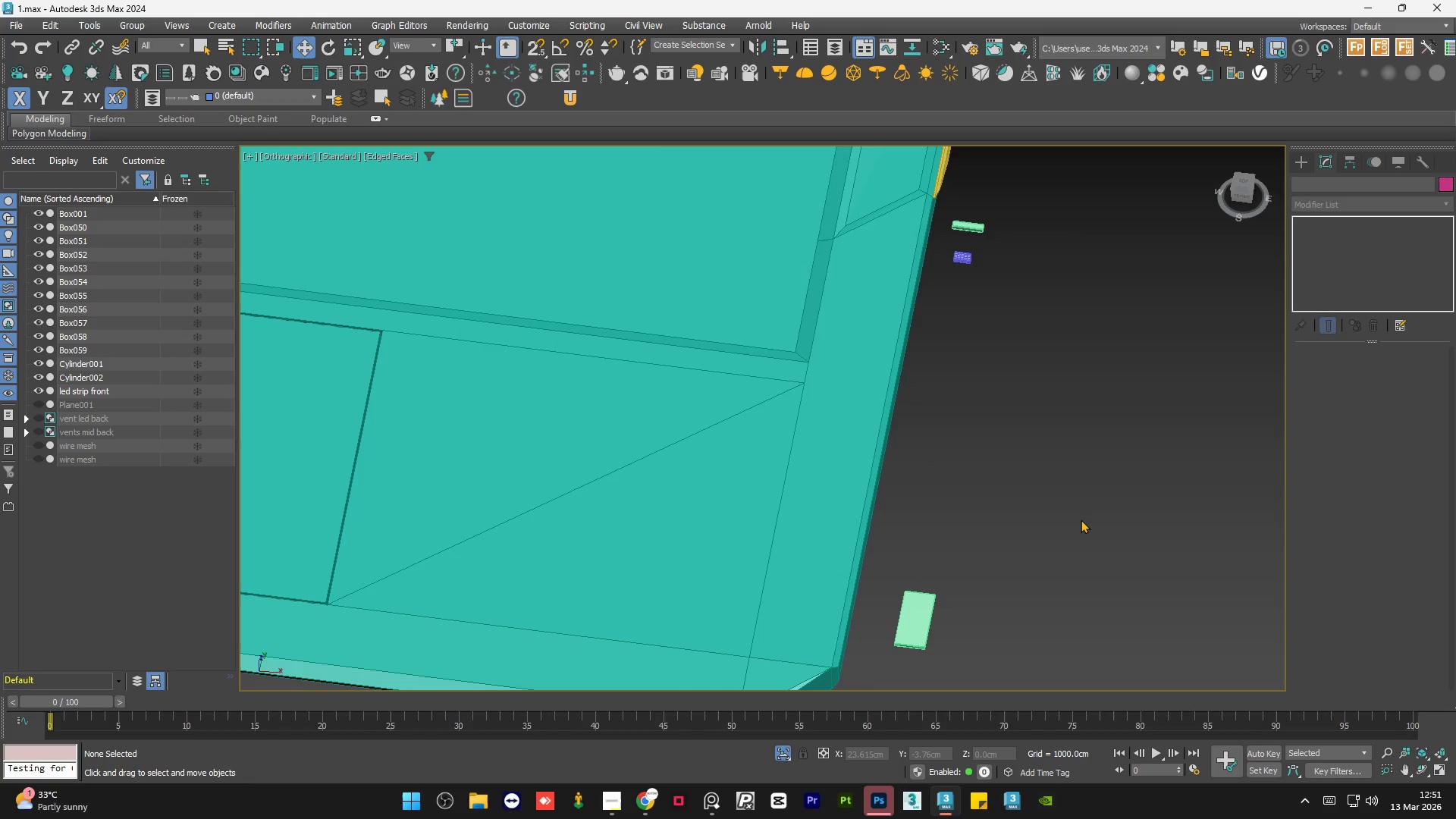 
hold_key(key=AltLeft, duration=0.92)
 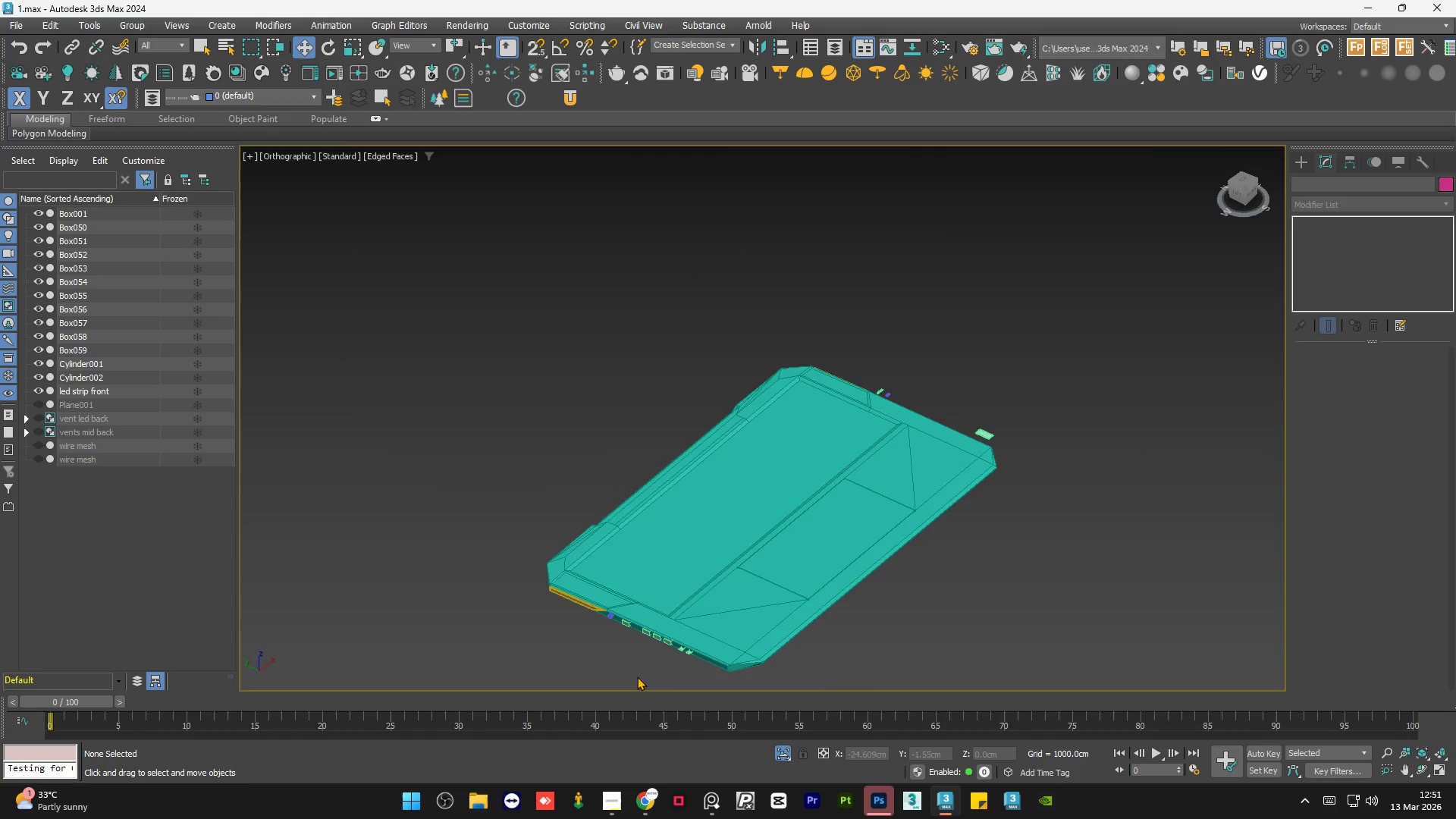 
scroll: coordinate [1081, 527], scroll_direction: down, amount: 4.0
 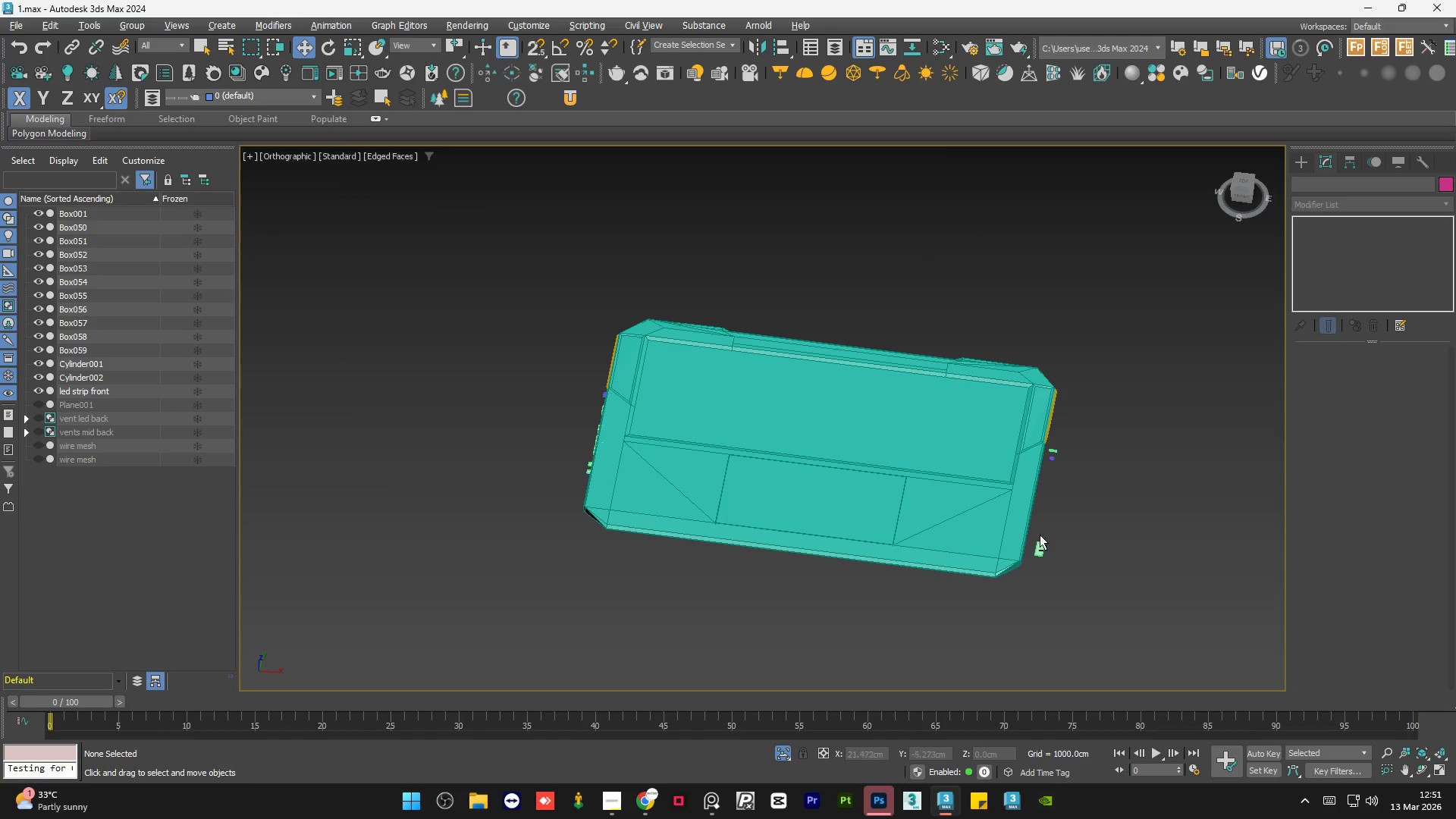 
scroll: coordinate [744, 633], scroll_direction: up, amount: 5.0
 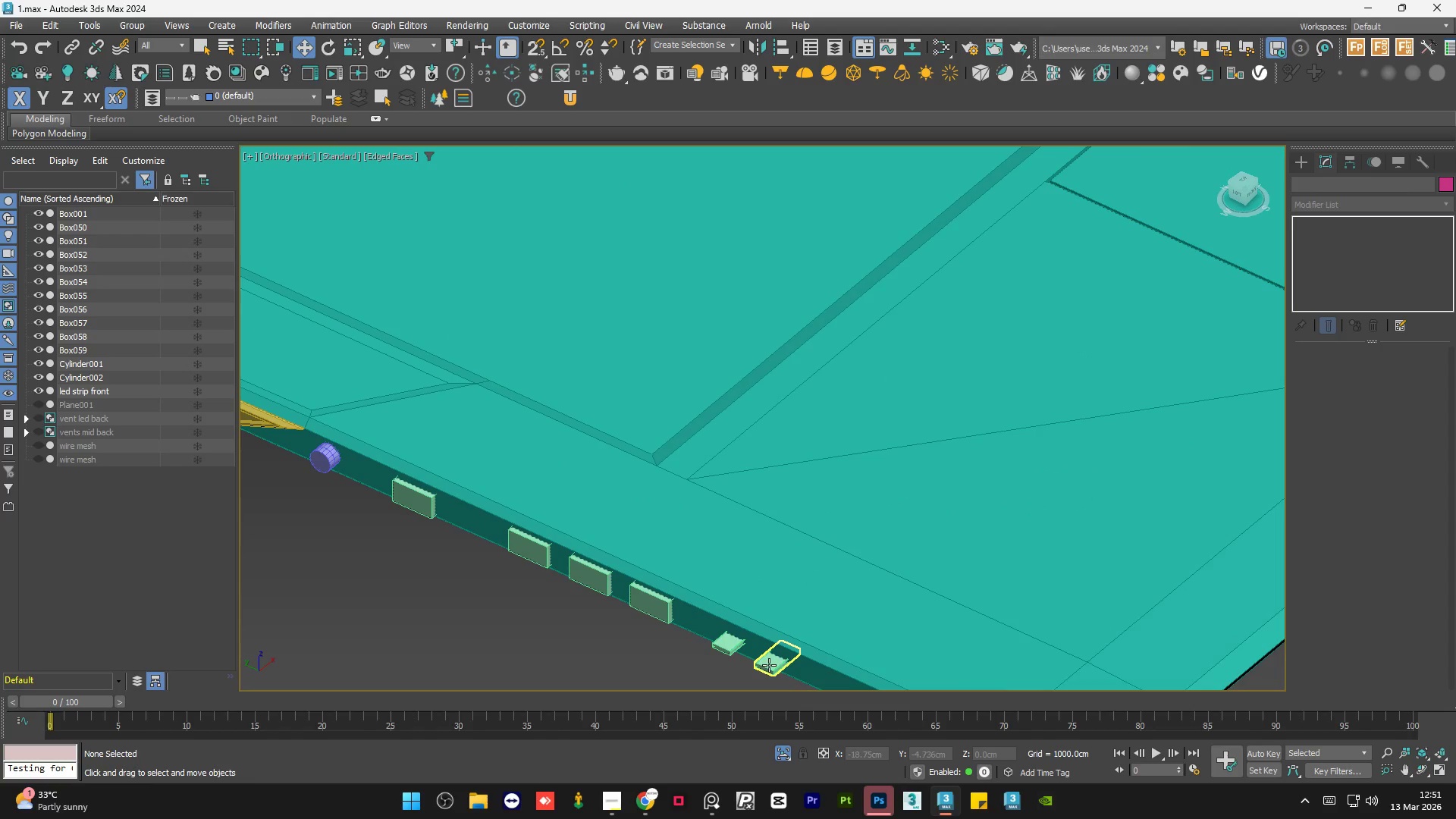 
left_click([770, 665])
 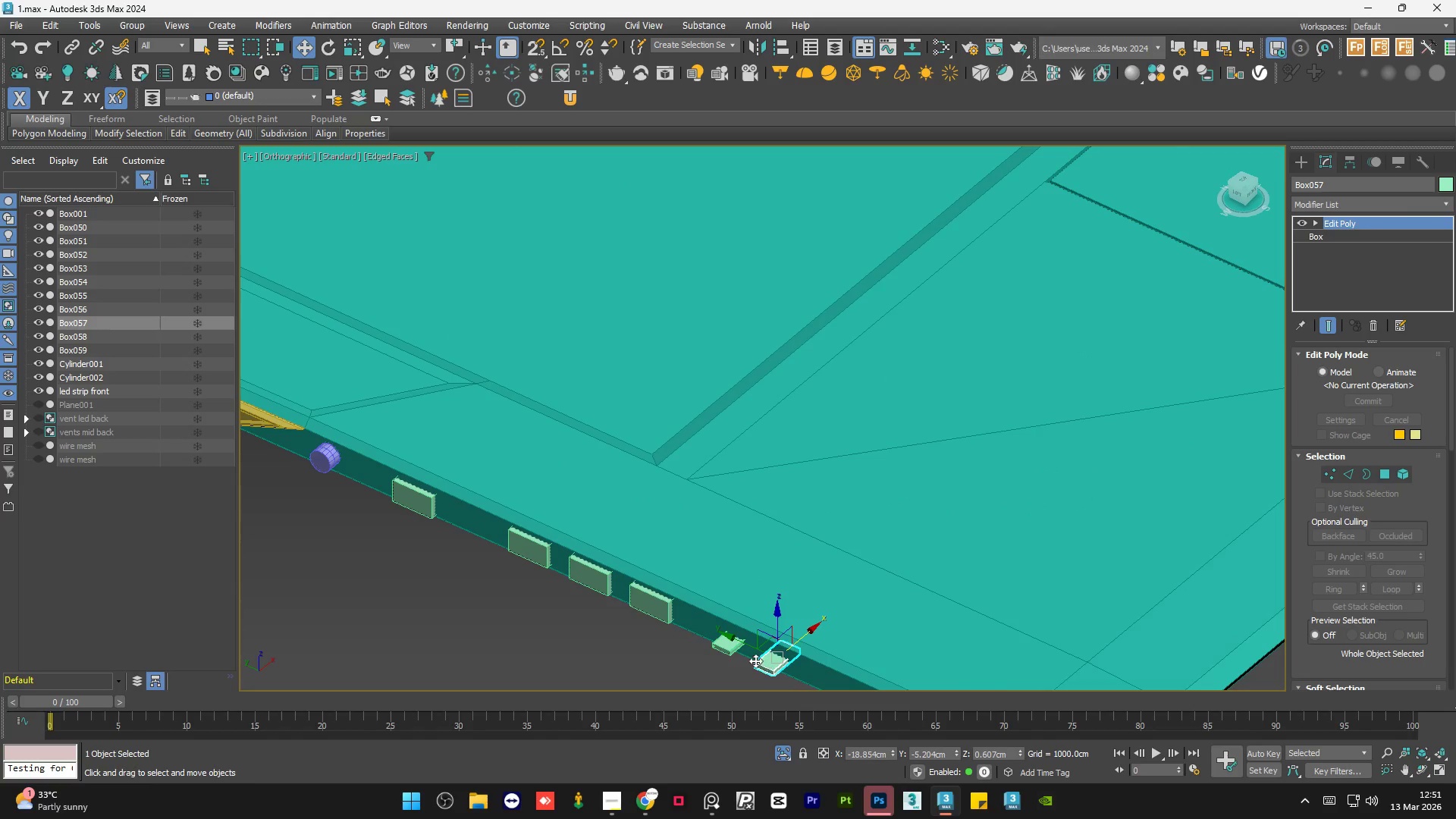 
hold_key(key=ControlLeft, duration=1.14)
left_click([723, 643])
 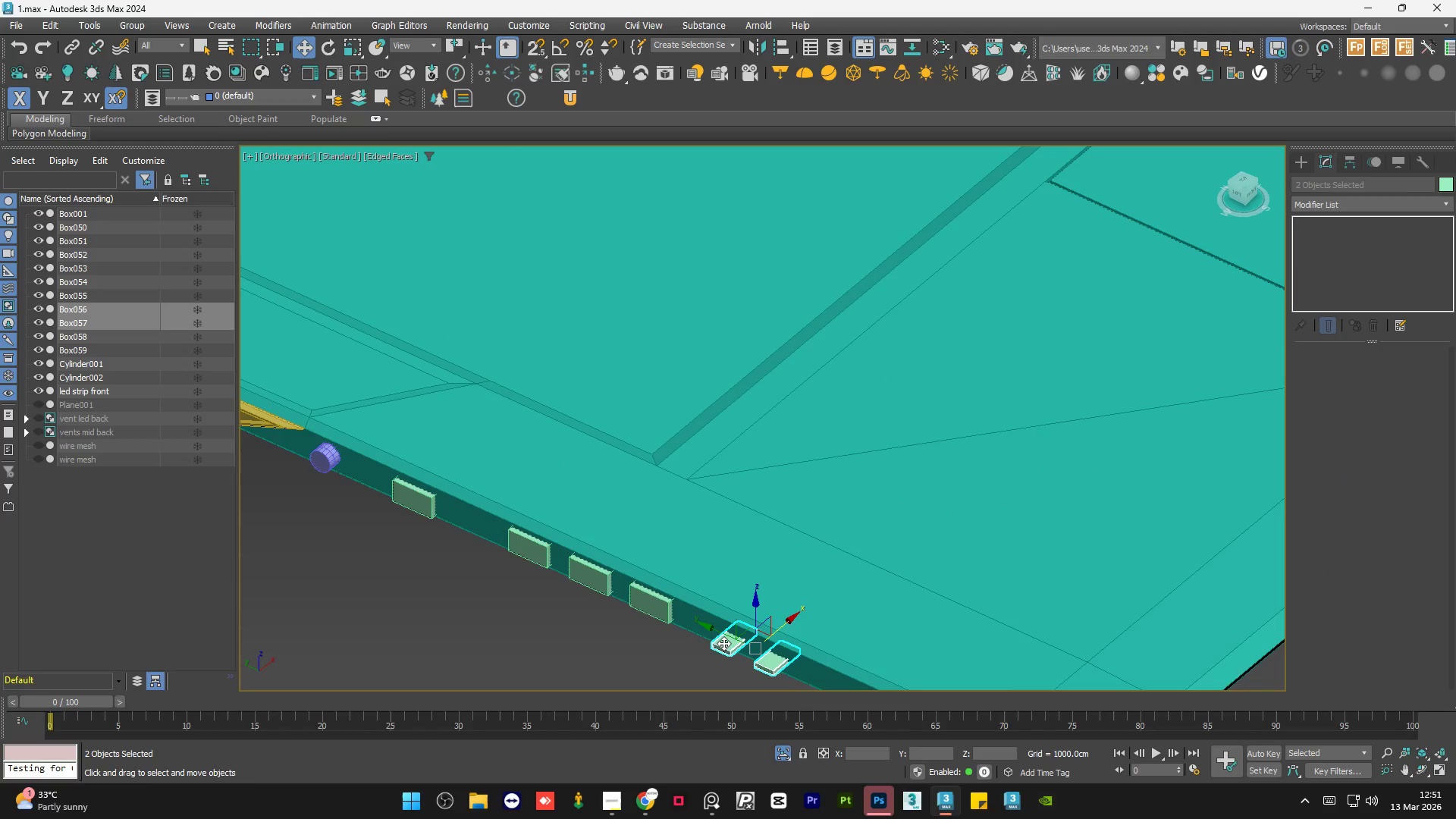 
hold_key(key=ControlLeft, duration=0.8)
 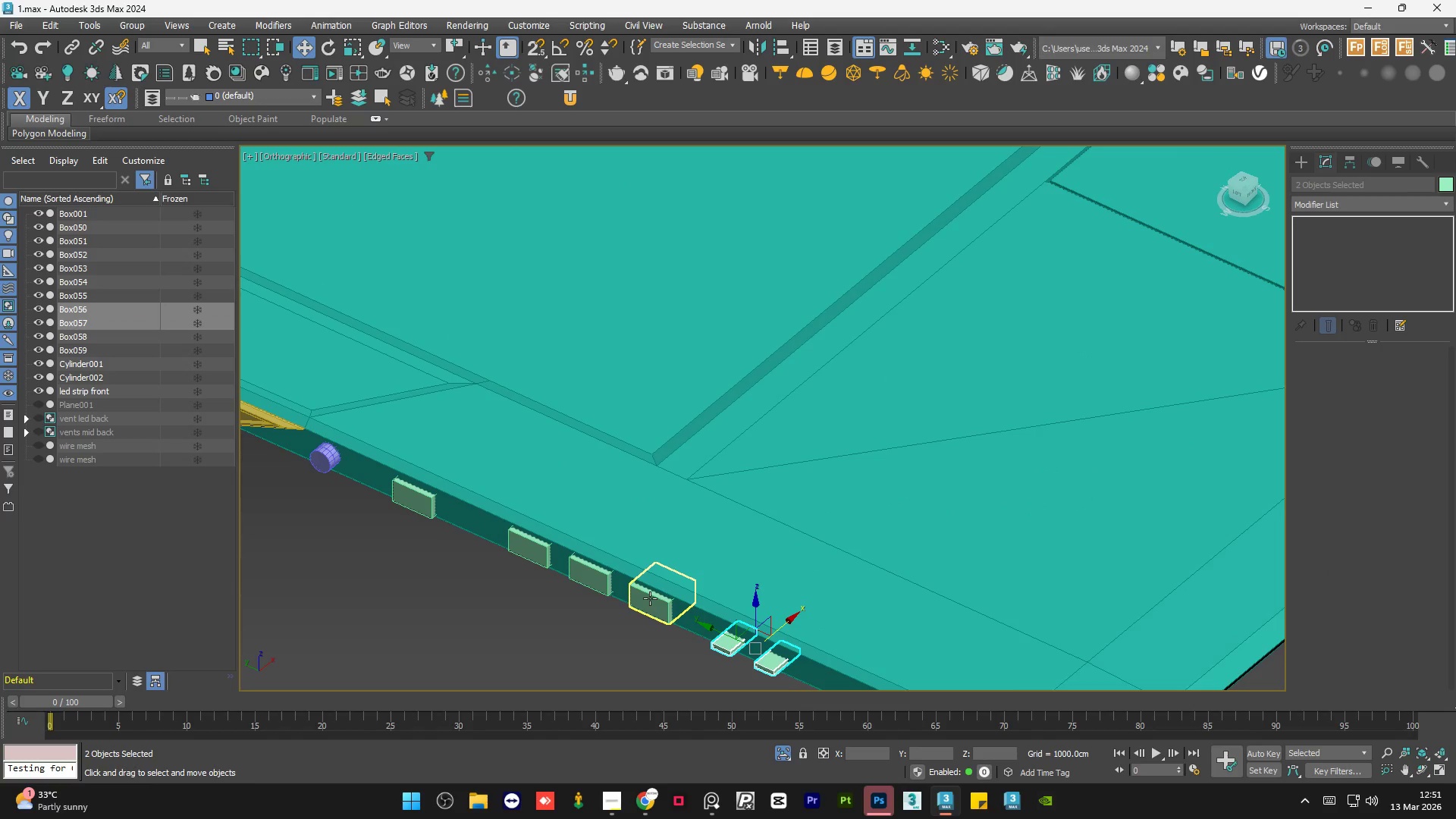 
hold_key(key=ControlLeft, duration=0.45)
left_click([650, 596])
 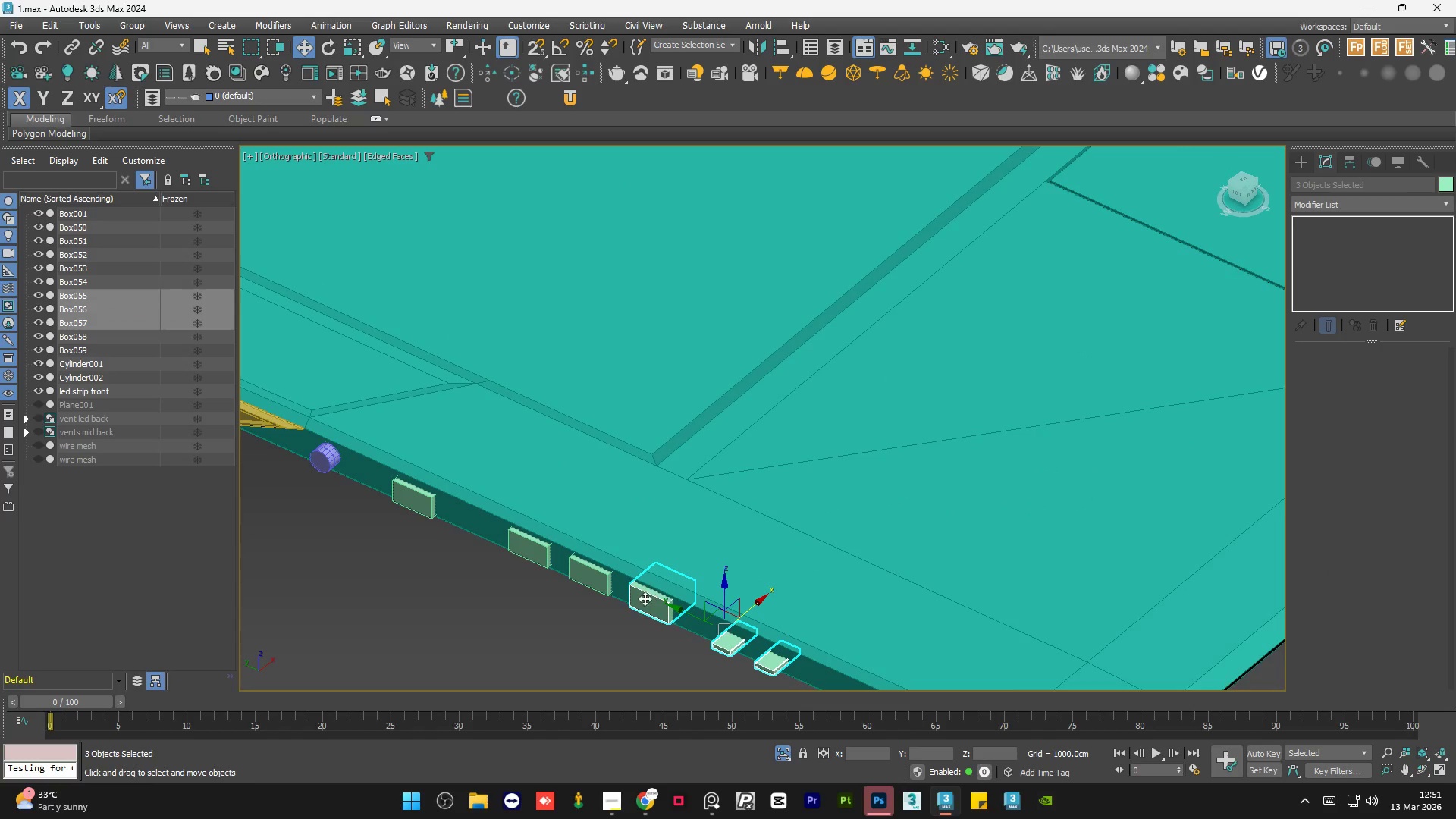 
hold_key(key=ControlLeft, duration=0.62)
left_click([590, 584])
 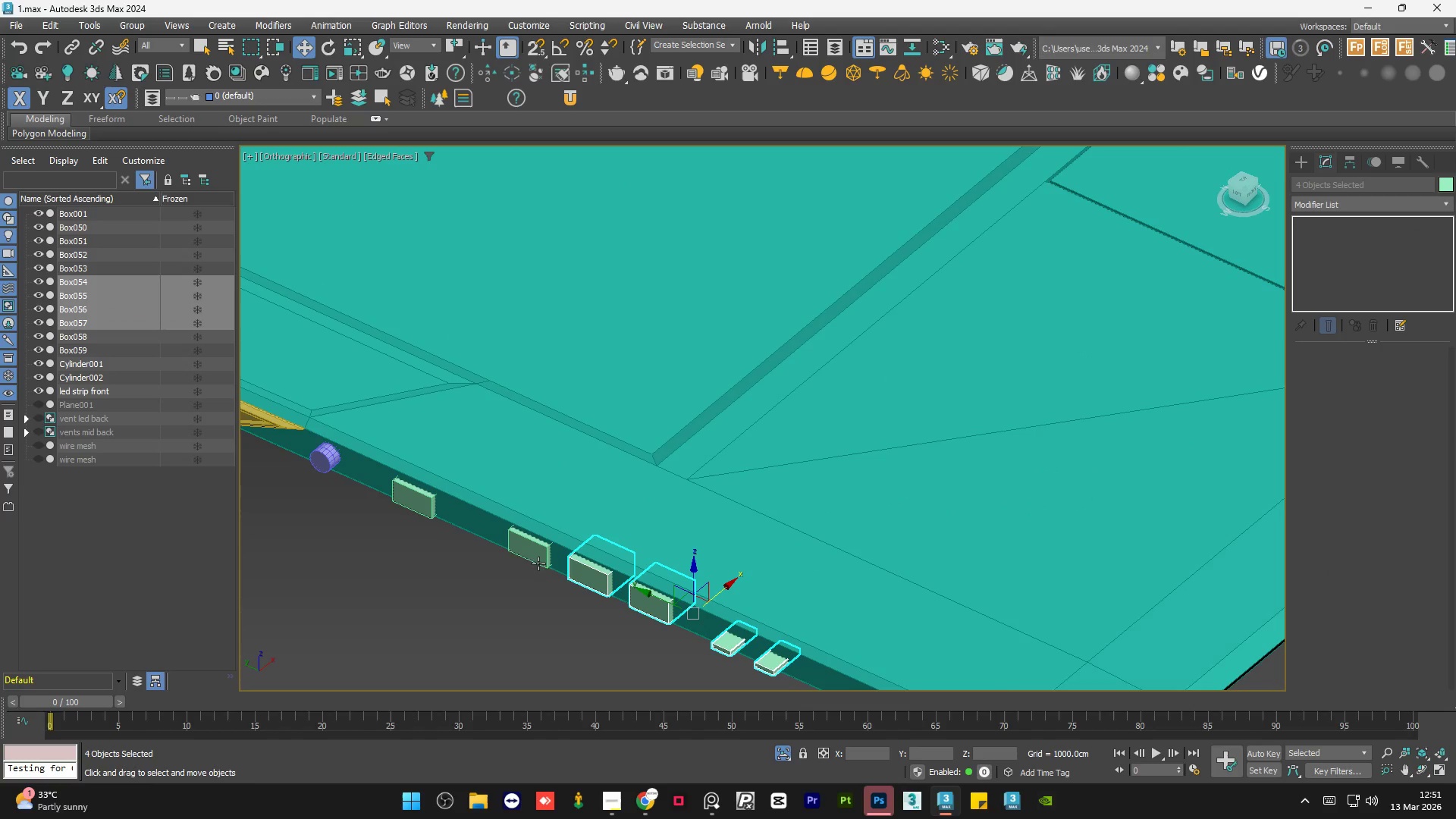 
hold_key(key=ControlLeft, duration=0.53)
left_click([528, 556])
 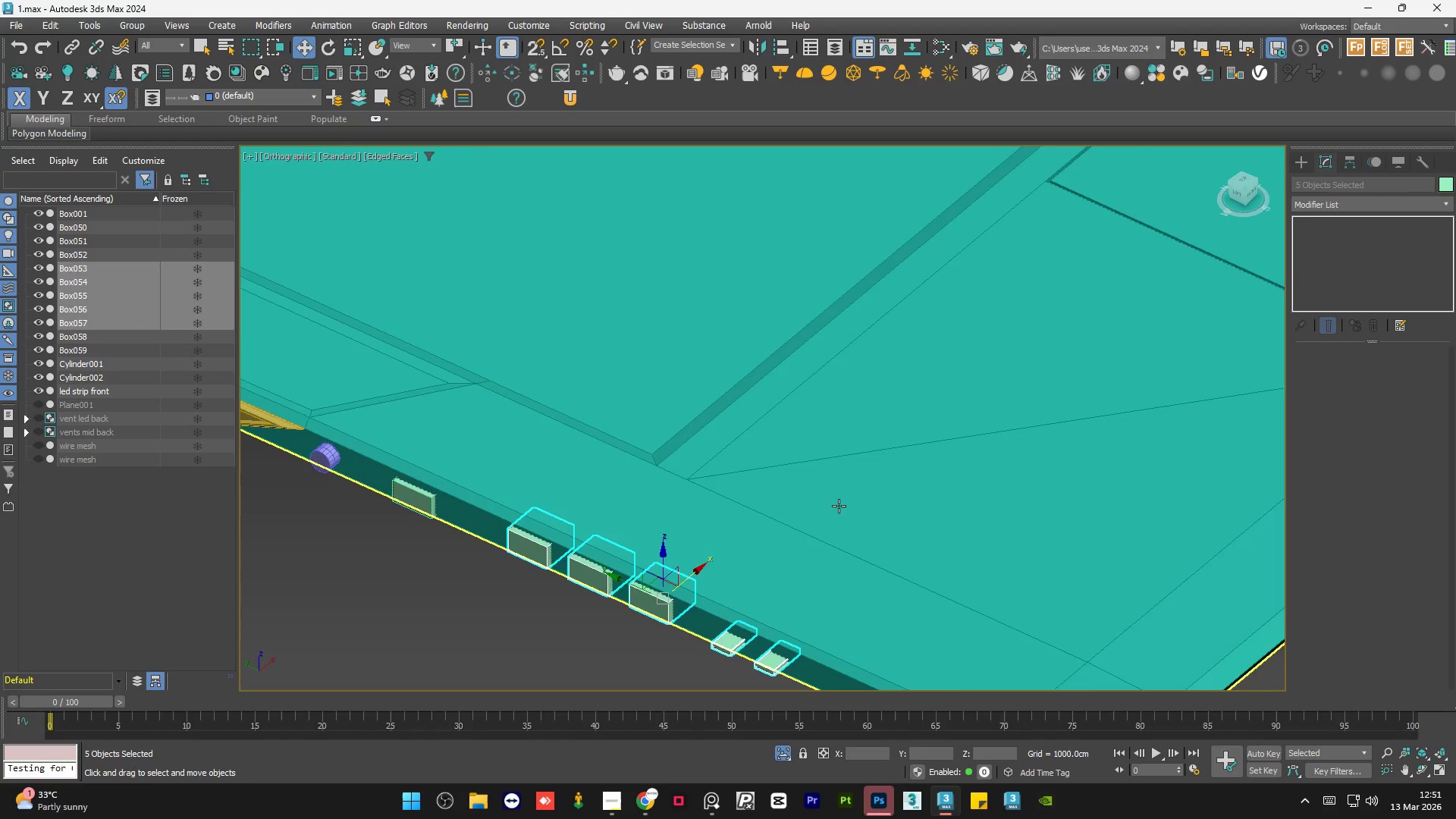 
scroll: coordinate [839, 506], scroll_direction: down, amount: 1.0
 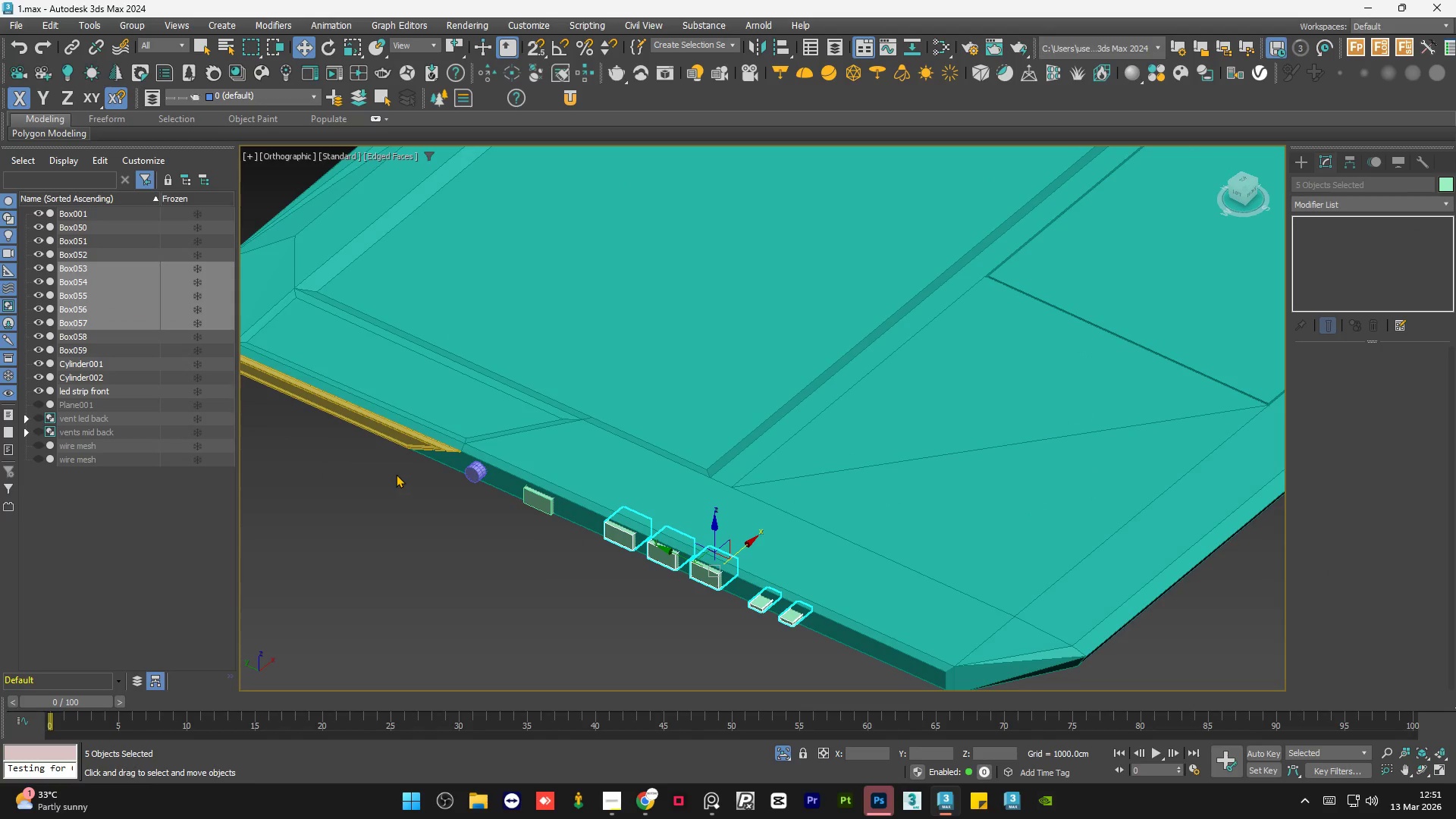 
hold_key(key=ControlLeft, duration=1.11)
 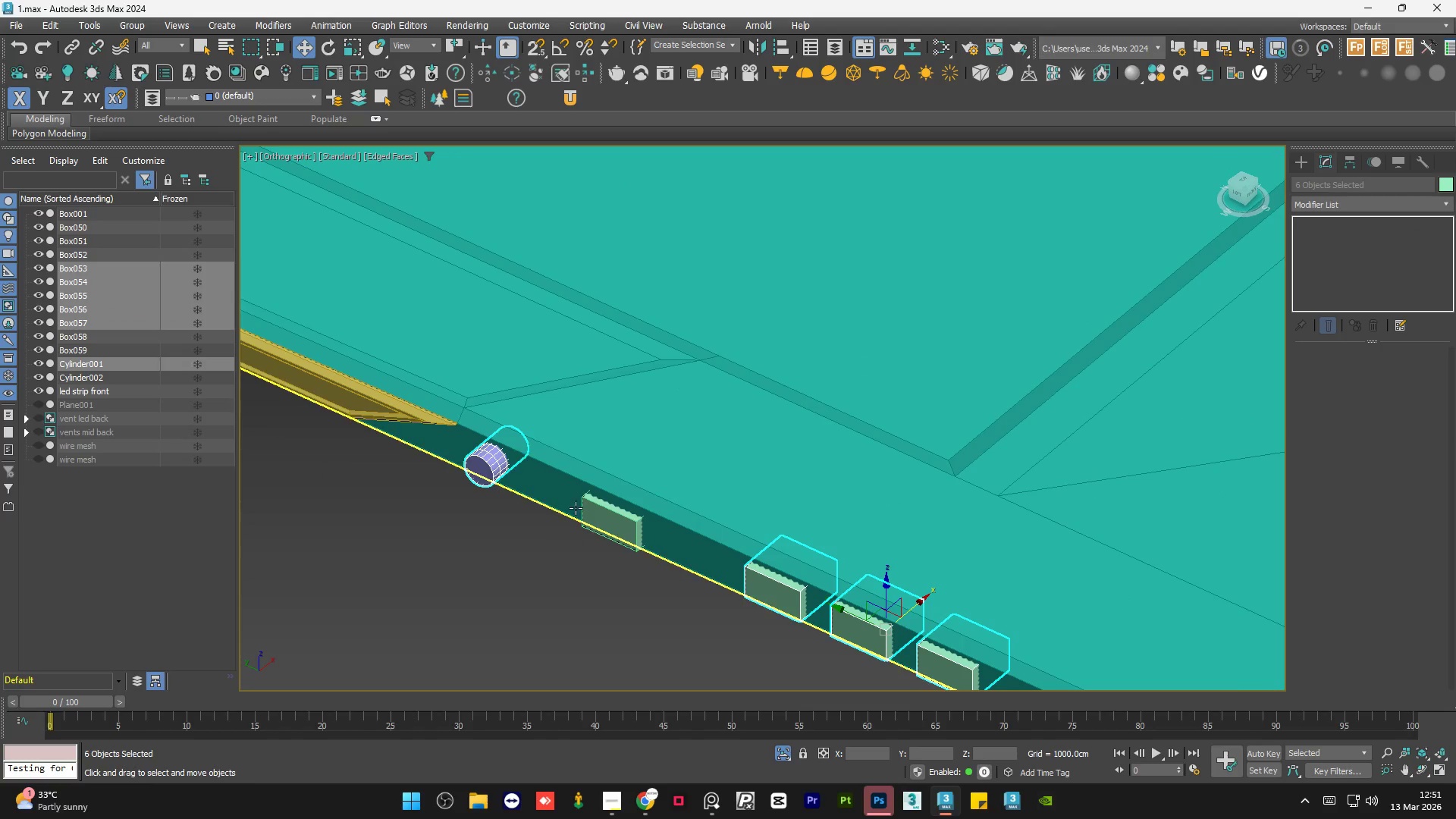 
scroll: coordinate [466, 479], scroll_direction: up, amount: 2.0
 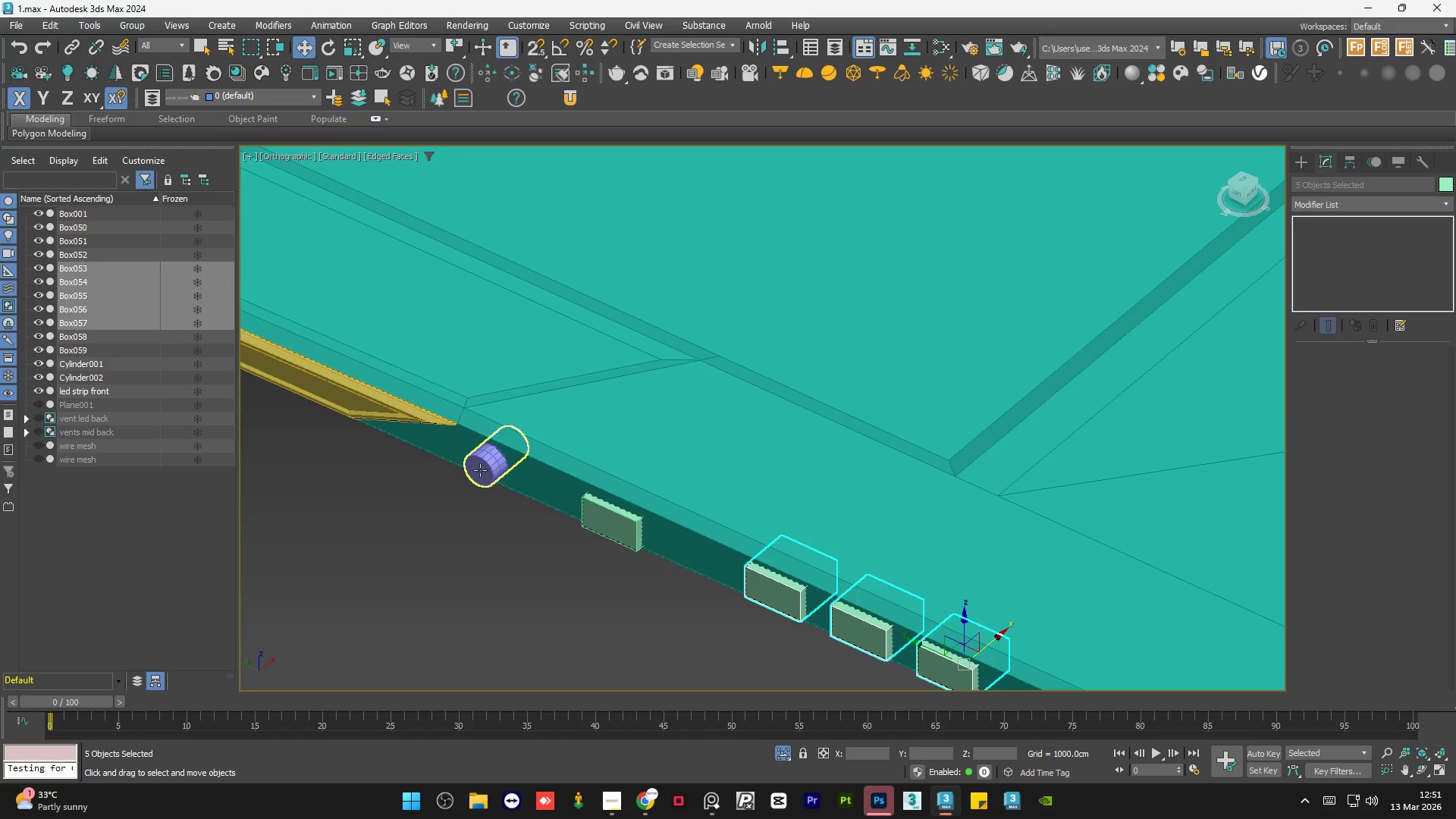 
hold_key(key=ControlLeft, duration=0.61)
left_click([610, 529])
 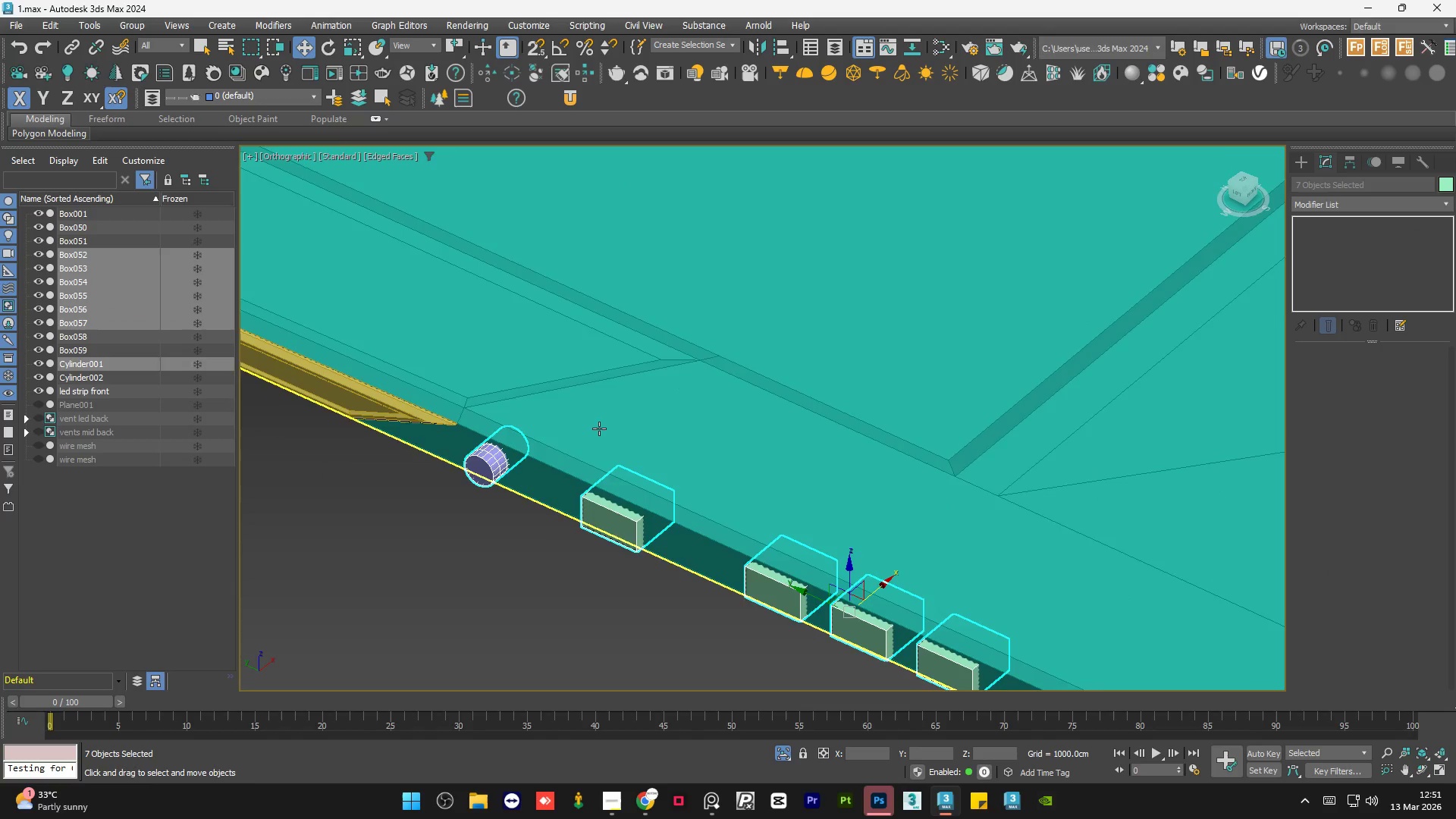 
hold_key(key=AltLeft, duration=0.59)
 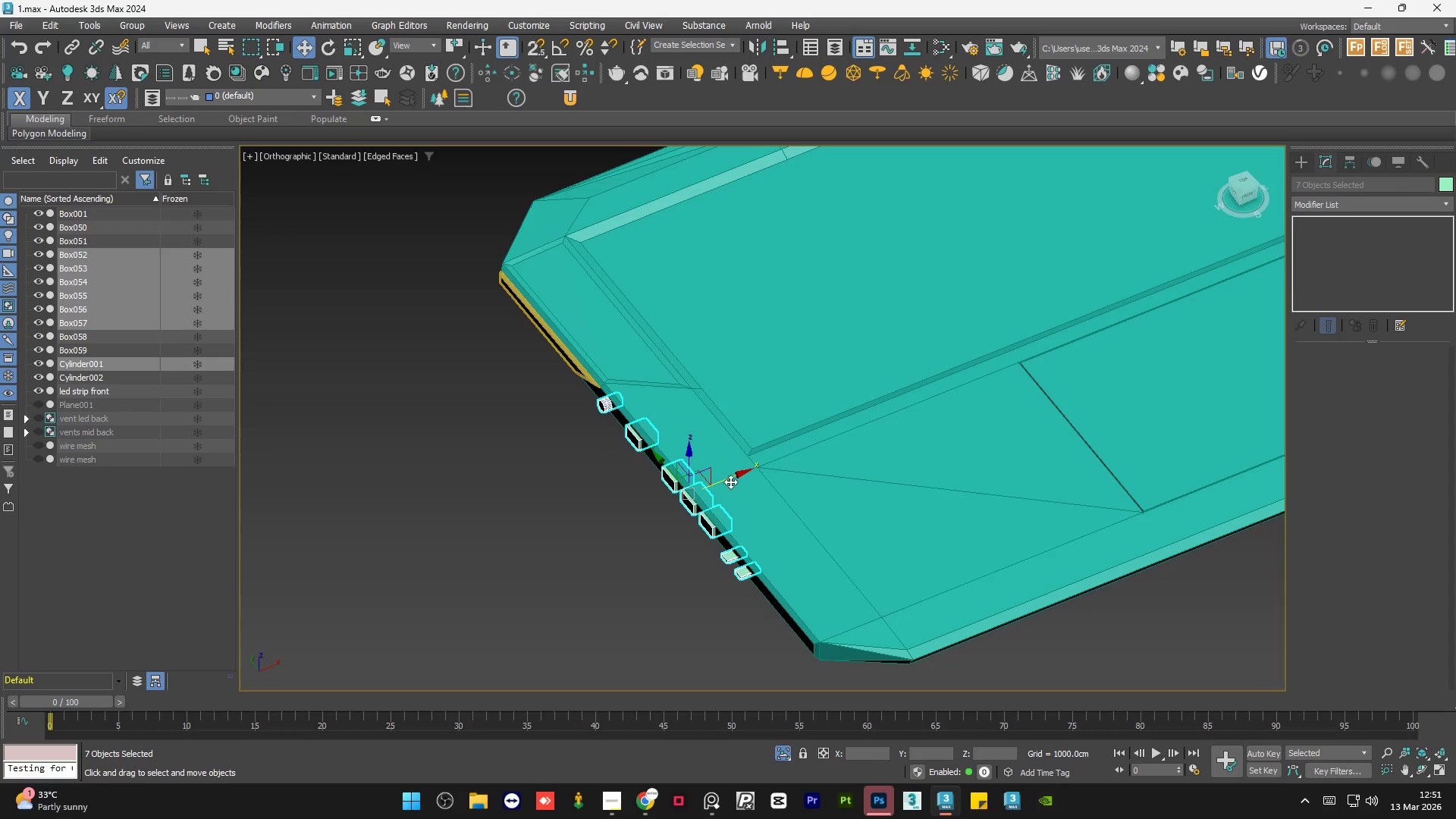 
scroll: coordinate [600, 430], scroll_direction: down, amount: 3.0
 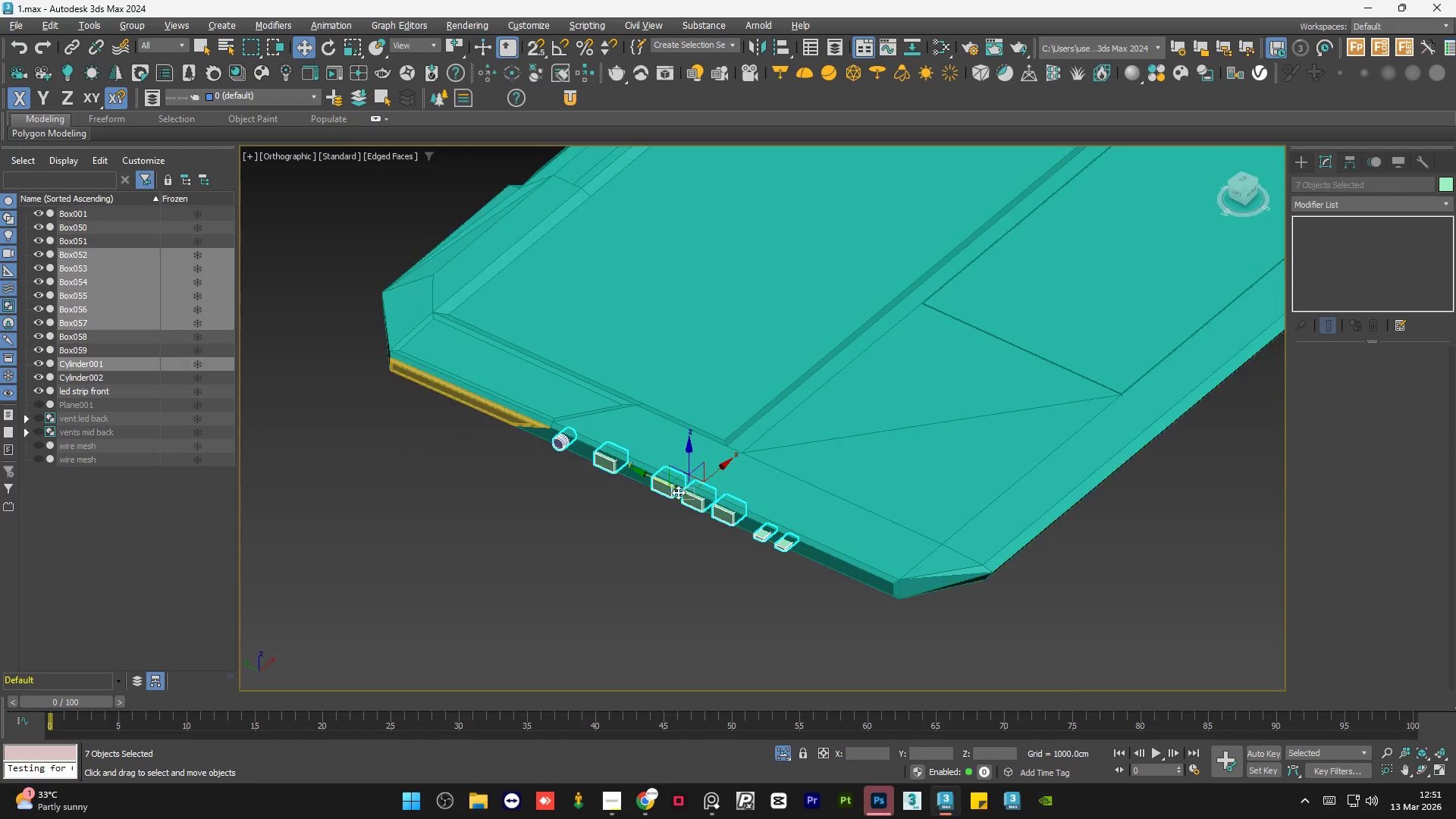 
left_click_drag(start_coordinate=[728, 482], to_coordinate=[664, 512])
 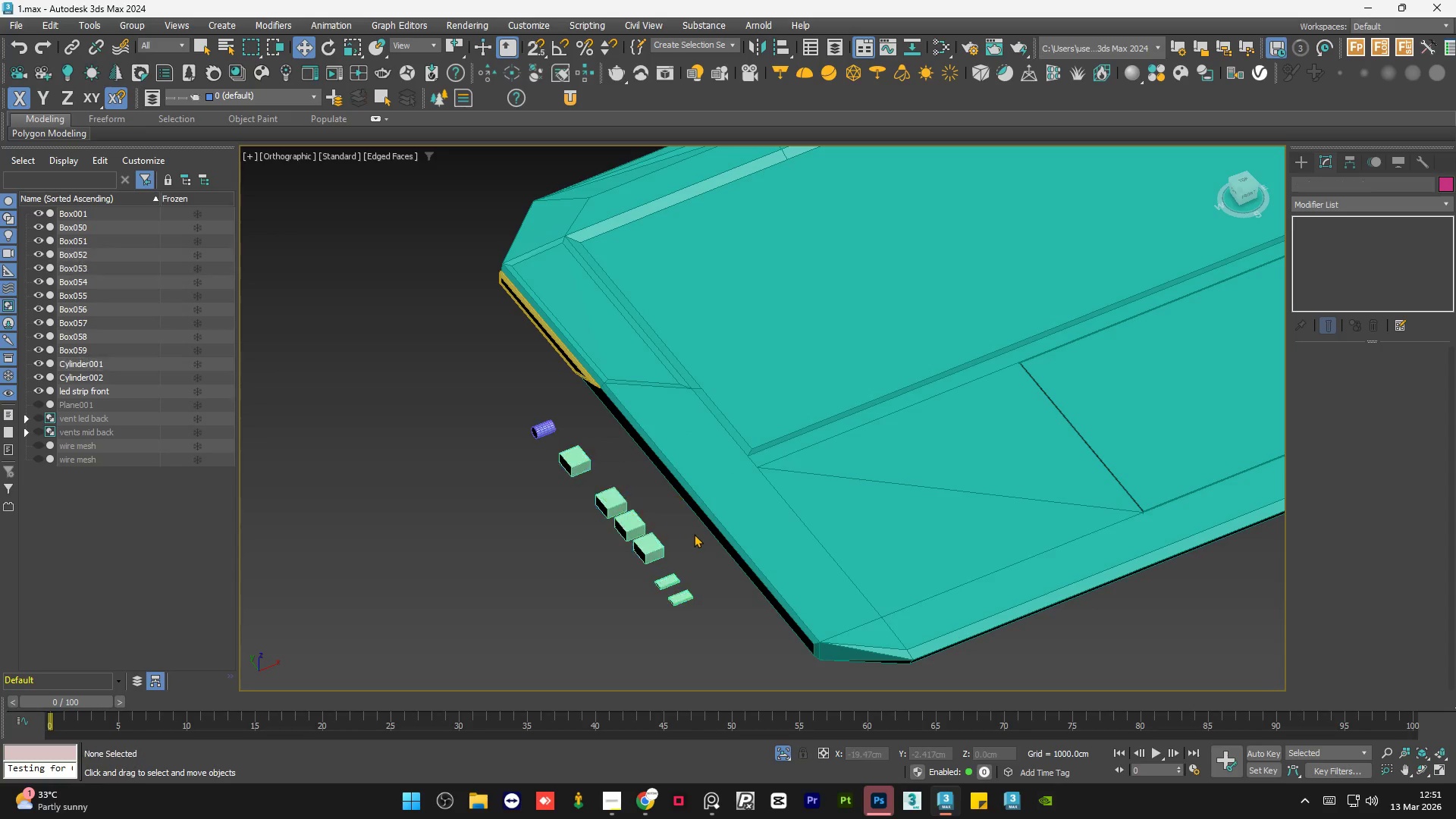 
key(Control+S)
 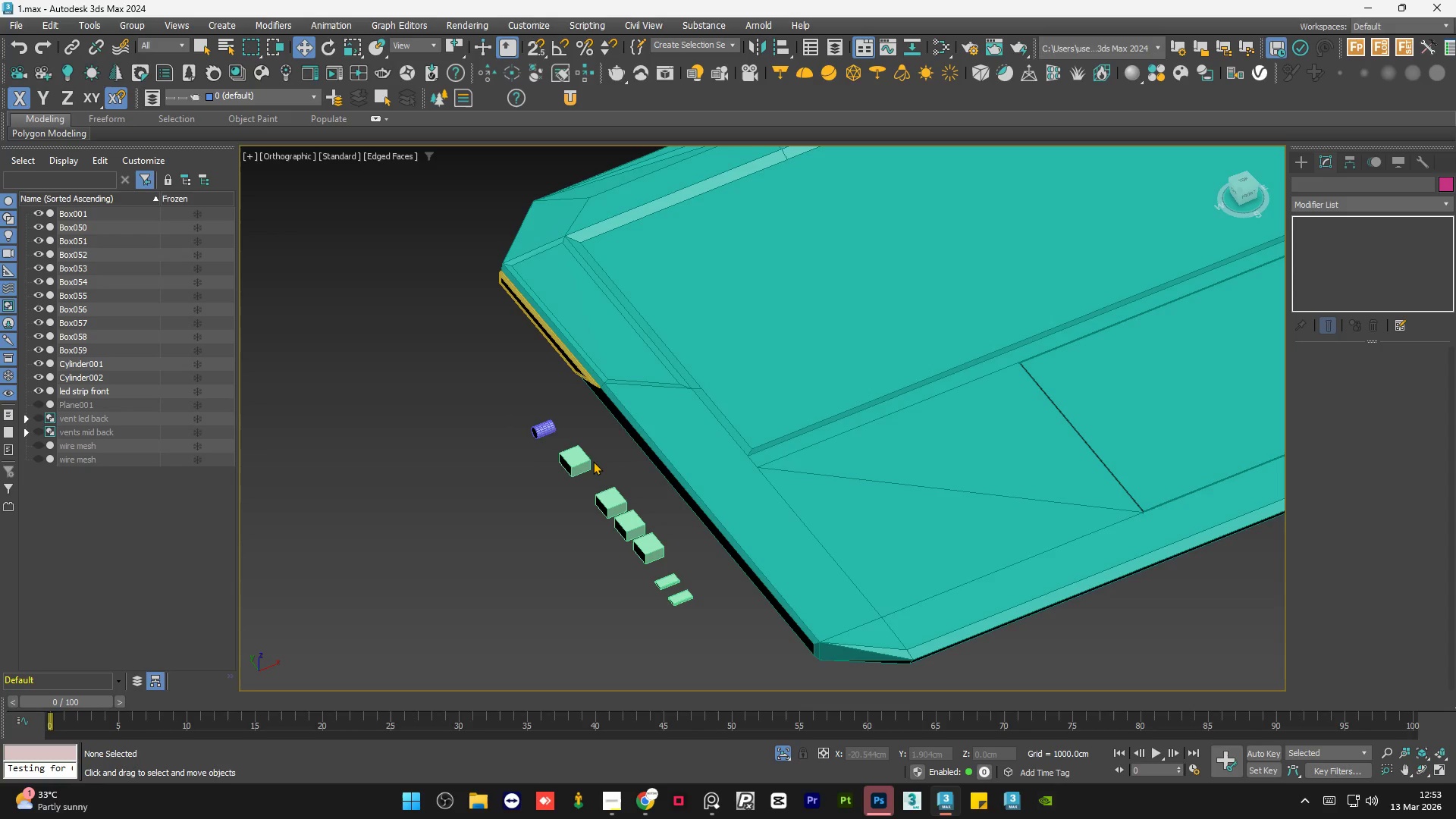 
wait(126.95)
 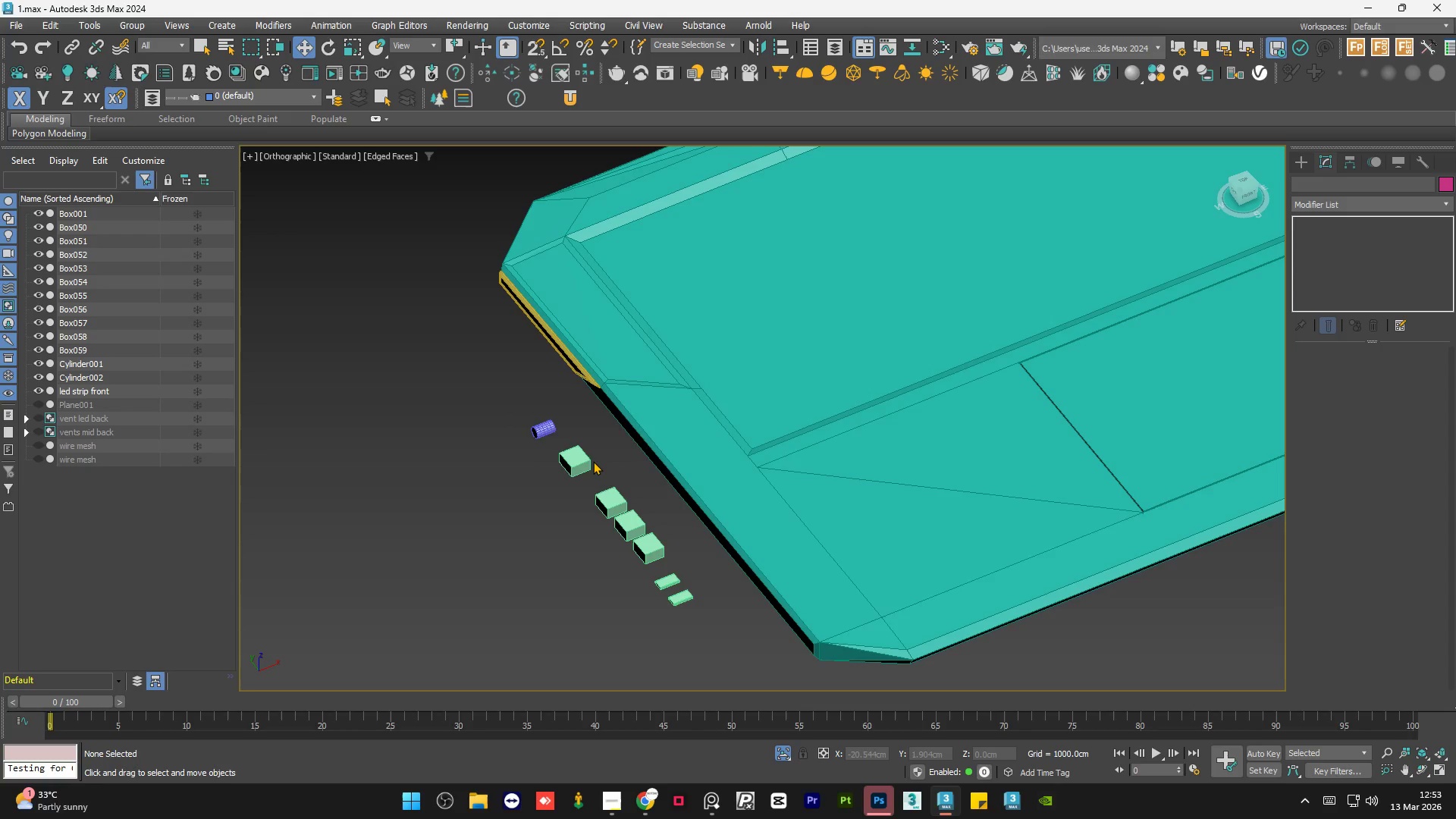 
double_click([532, 453])
 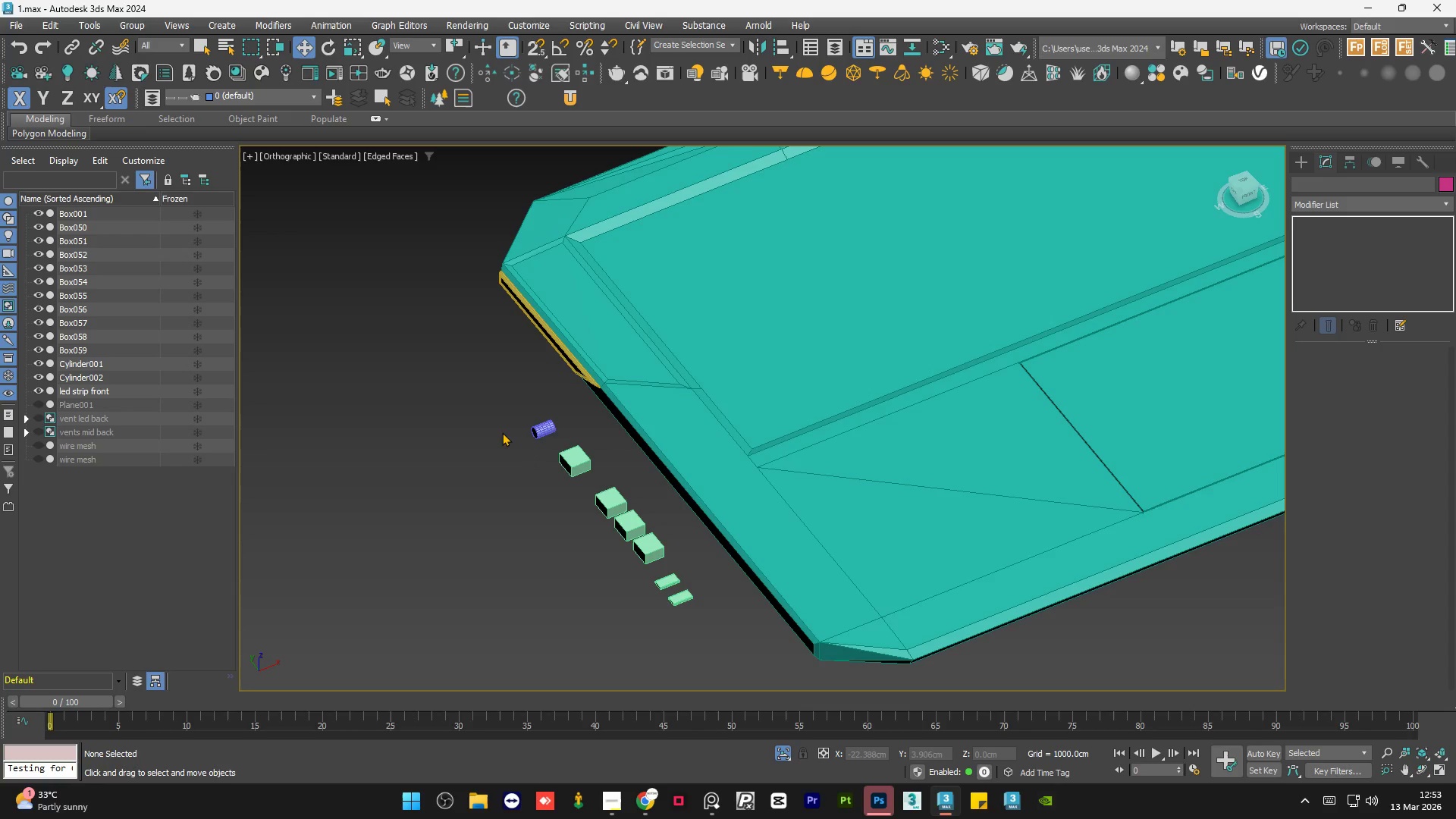 
double_click([444, 381])
 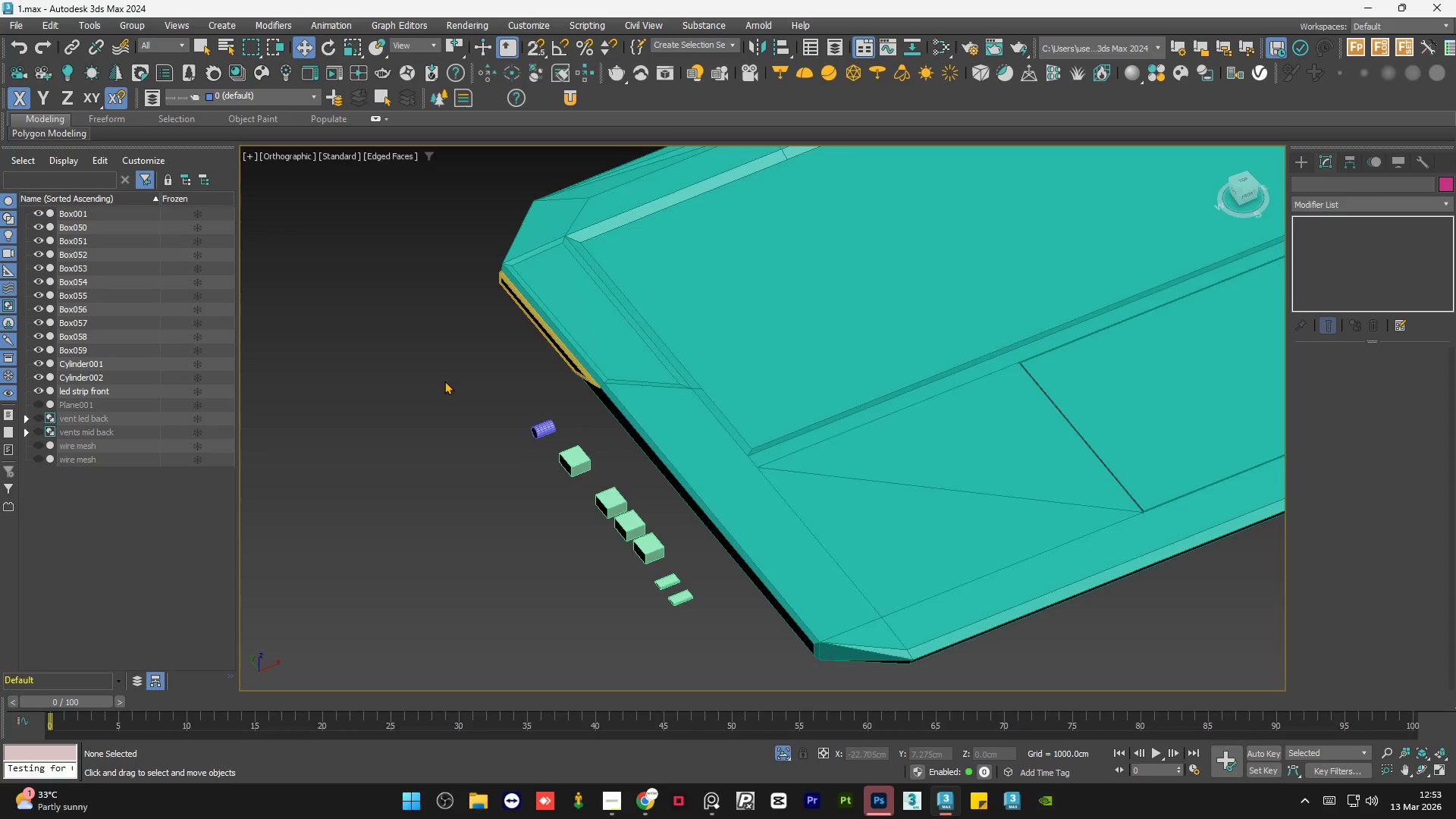 
hold_key(key=AltLeft, duration=0.69)
 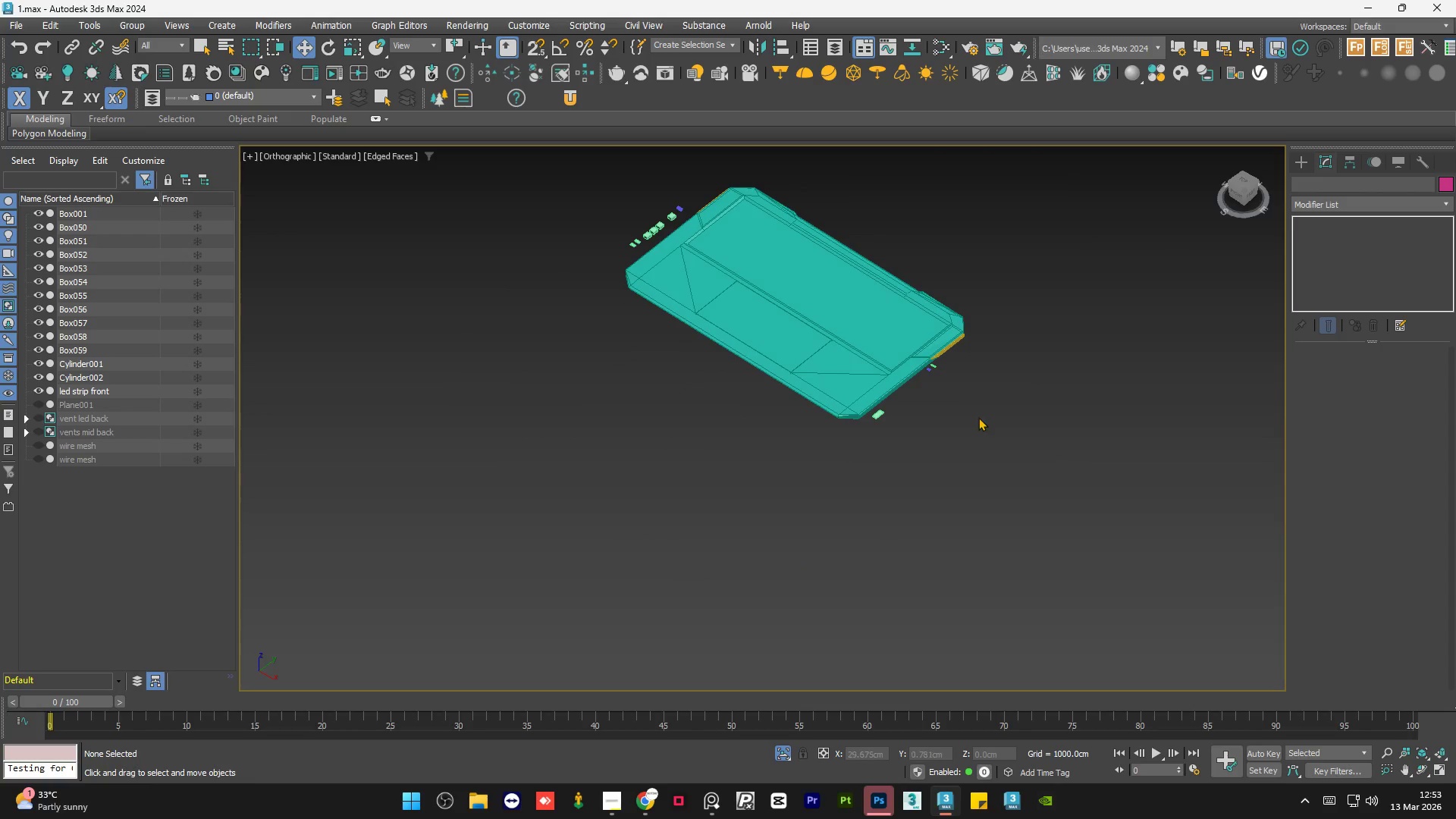 
scroll: coordinate [444, 381], scroll_direction: down, amount: 4.0
 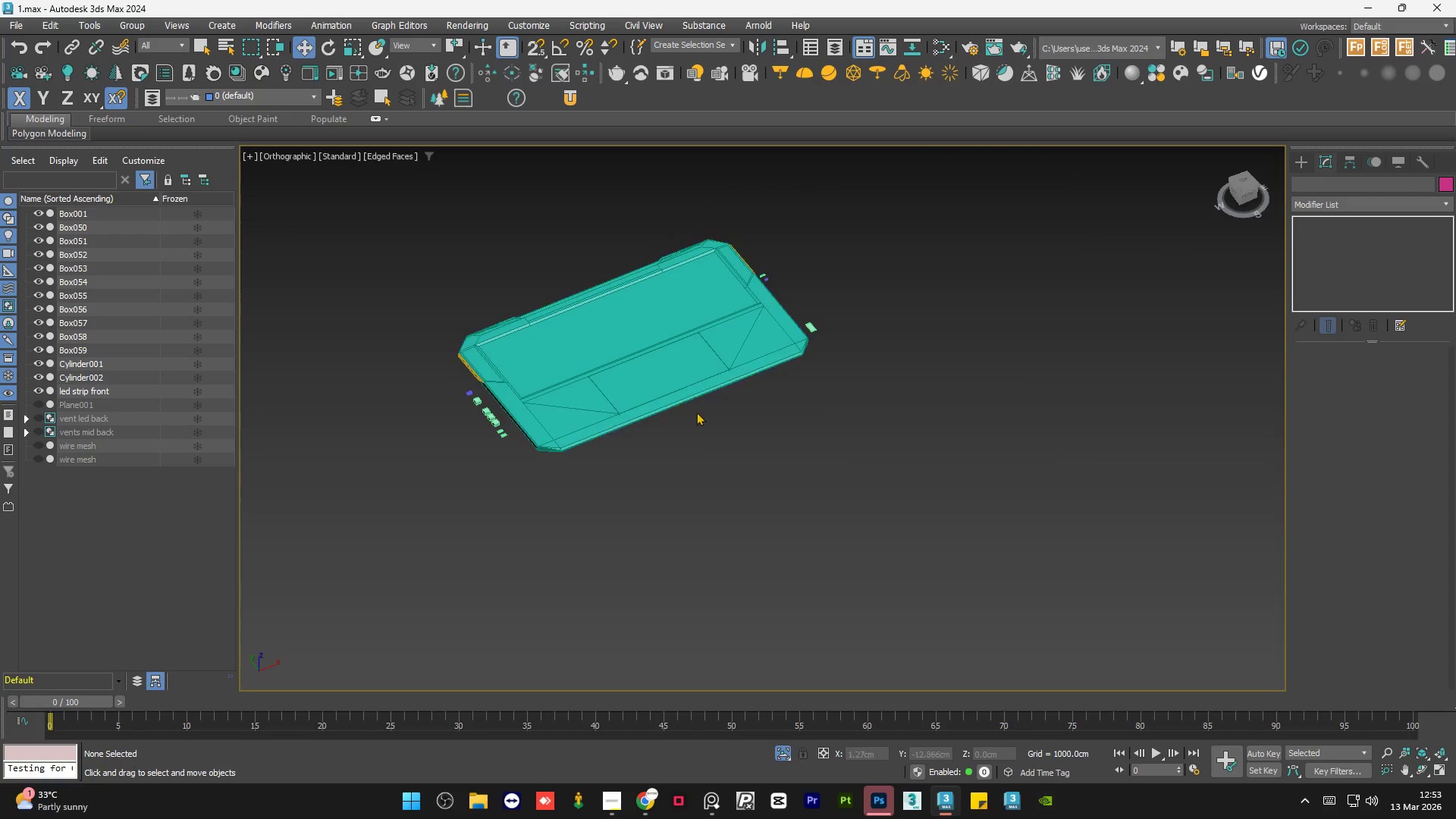 
double_click([978, 417])
 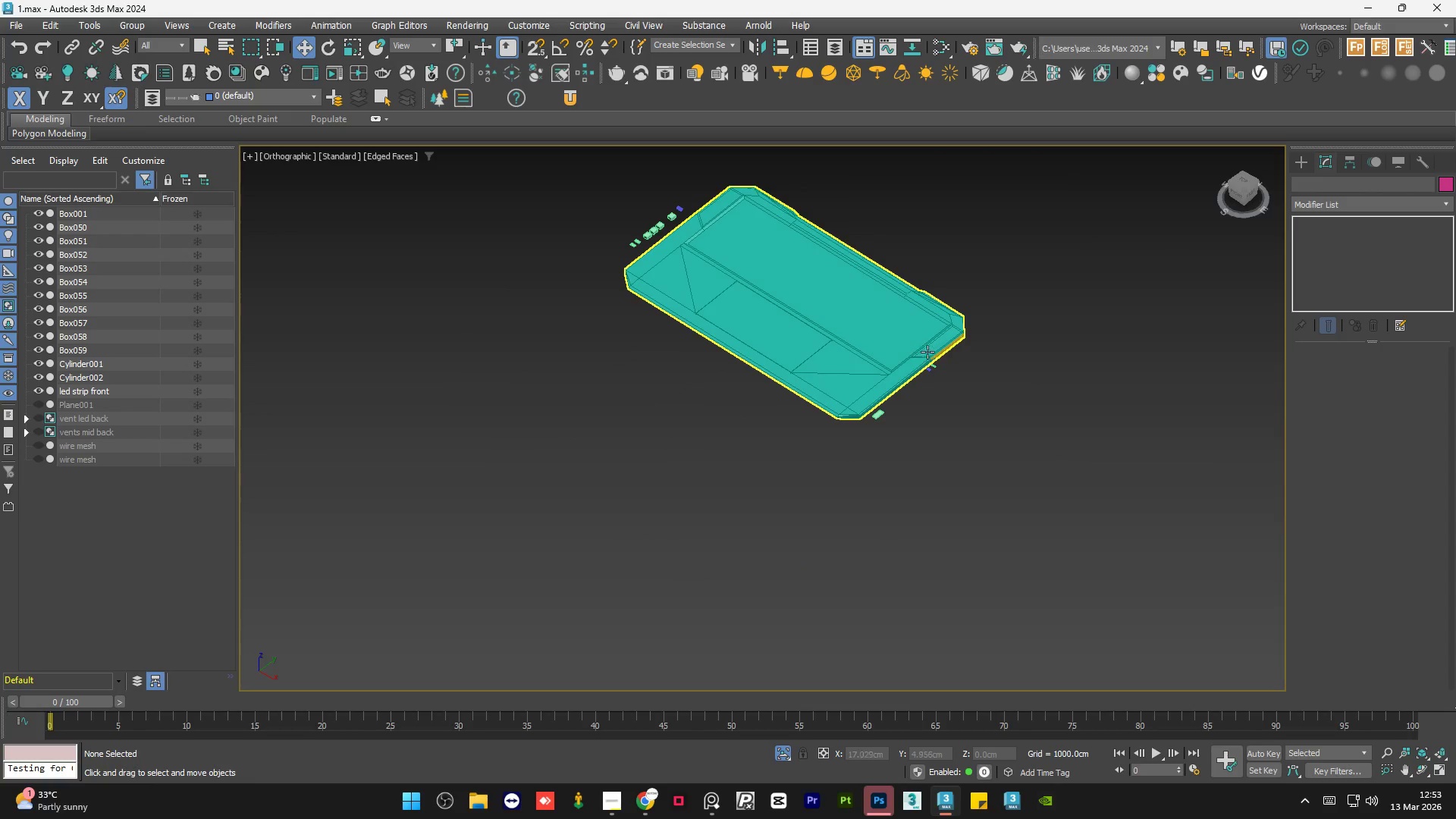 
left_click([898, 437])
 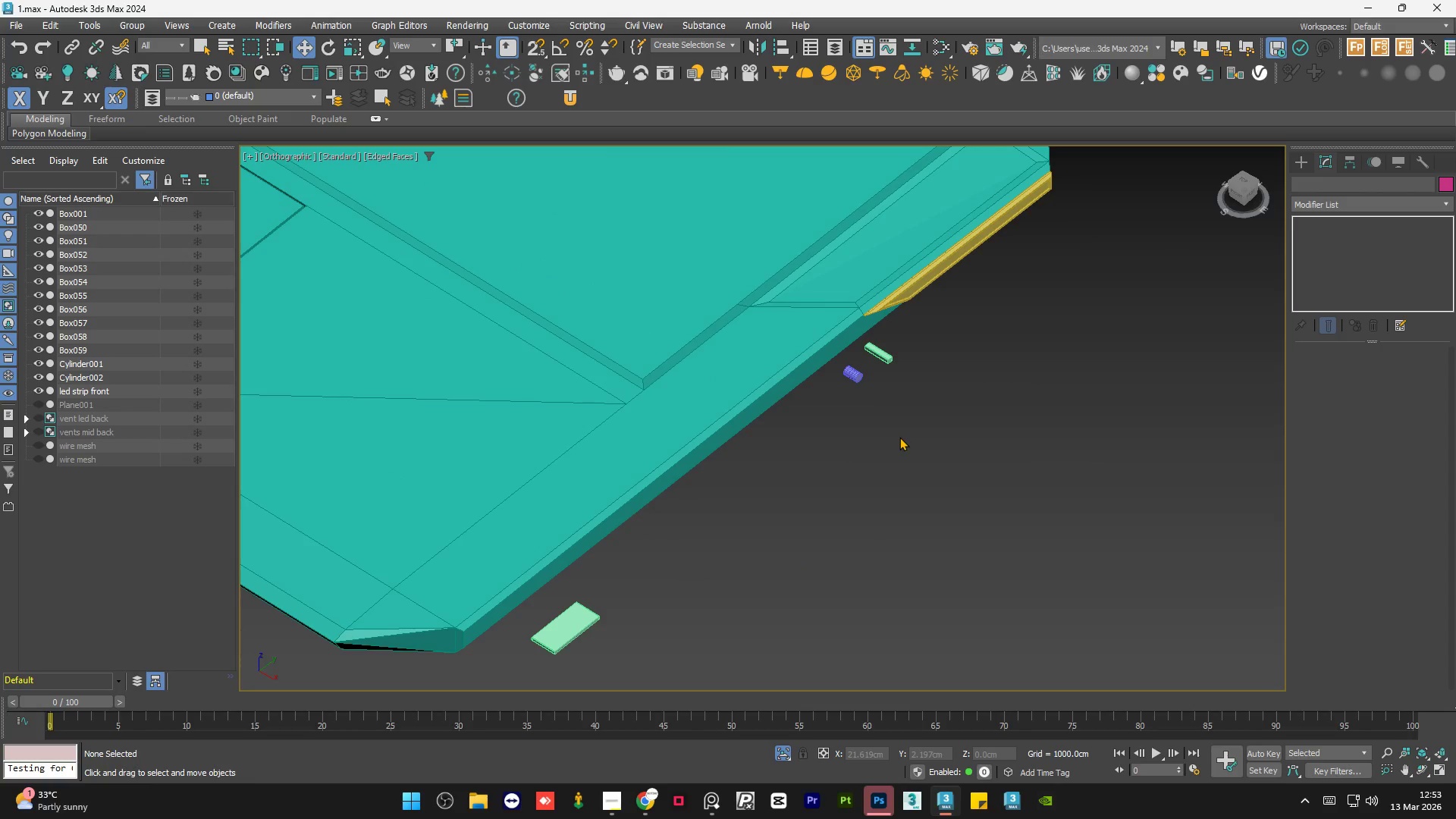 
scroll: coordinate [947, 370], scroll_direction: up, amount: 5.0
 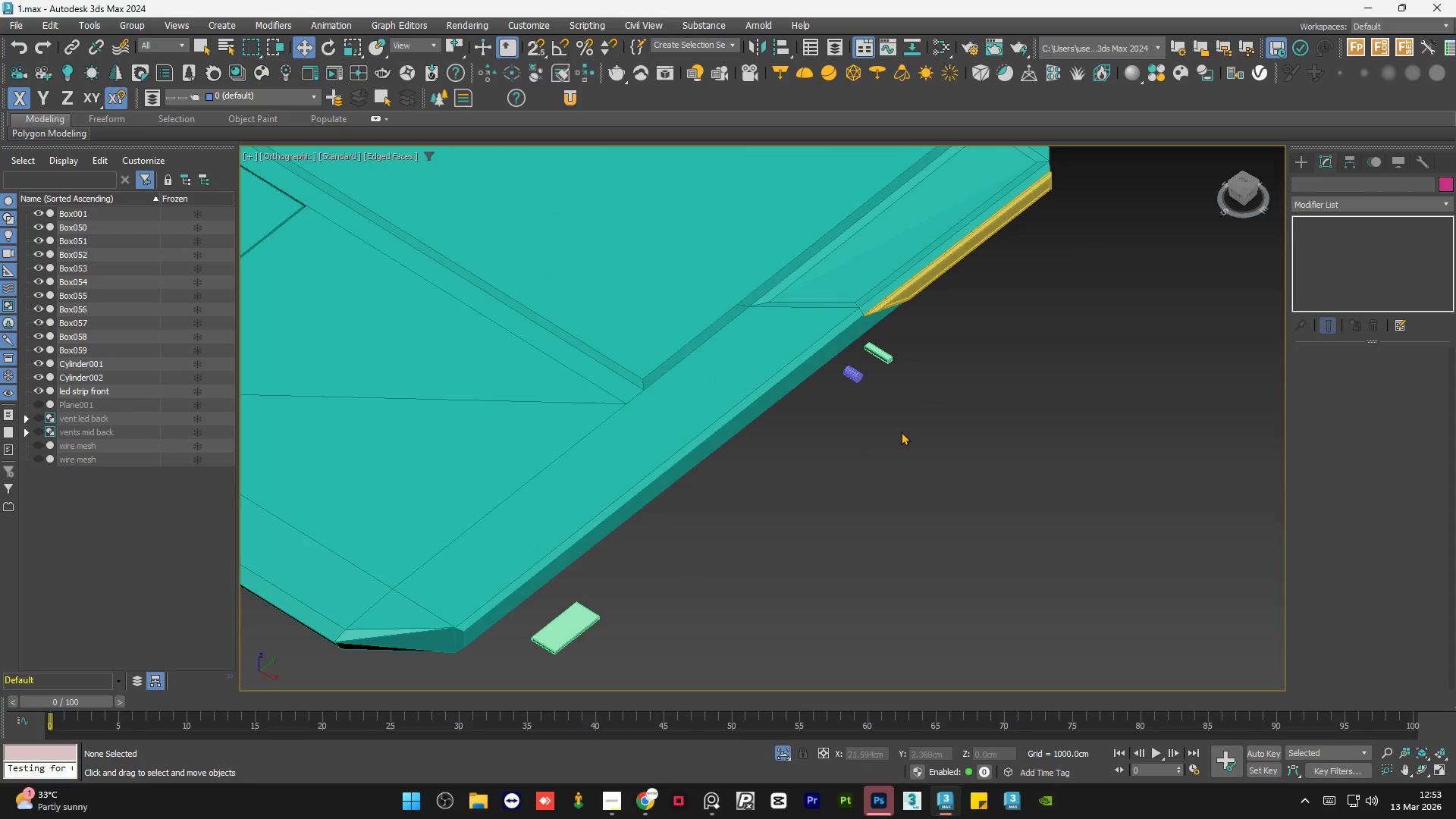 
left_click([899, 437])
 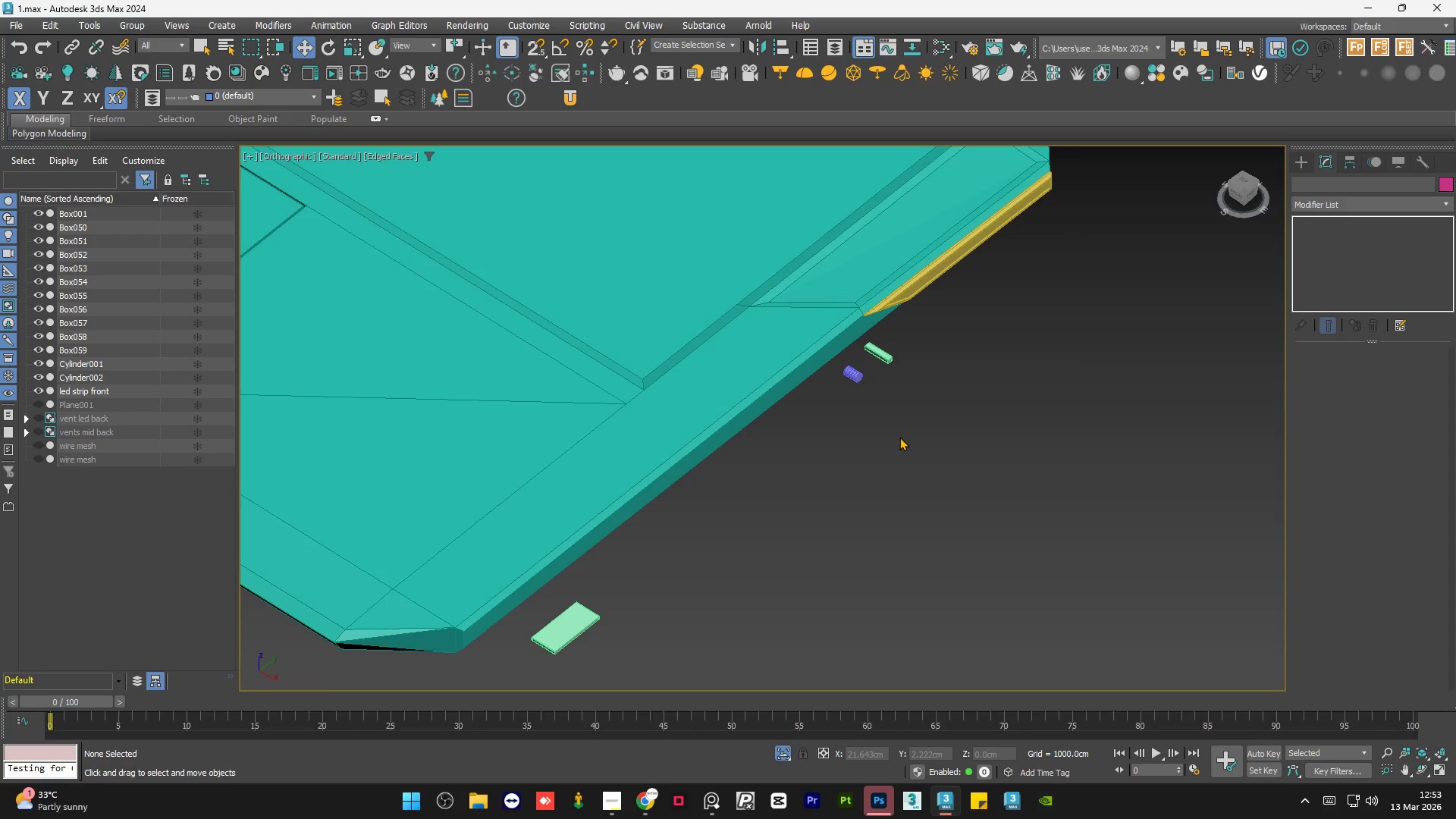 
wait(6.88)
 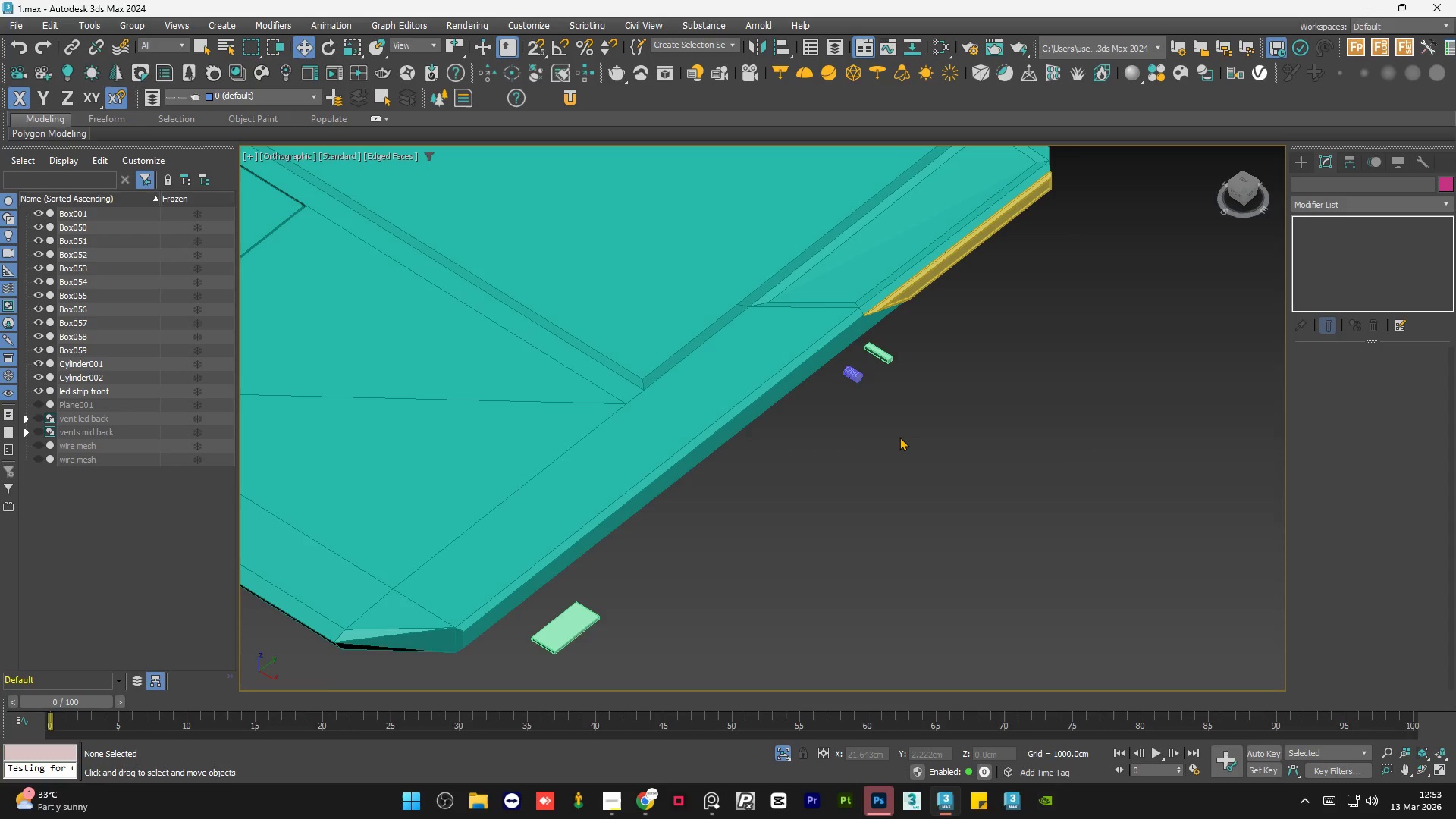 
left_click([899, 437])
 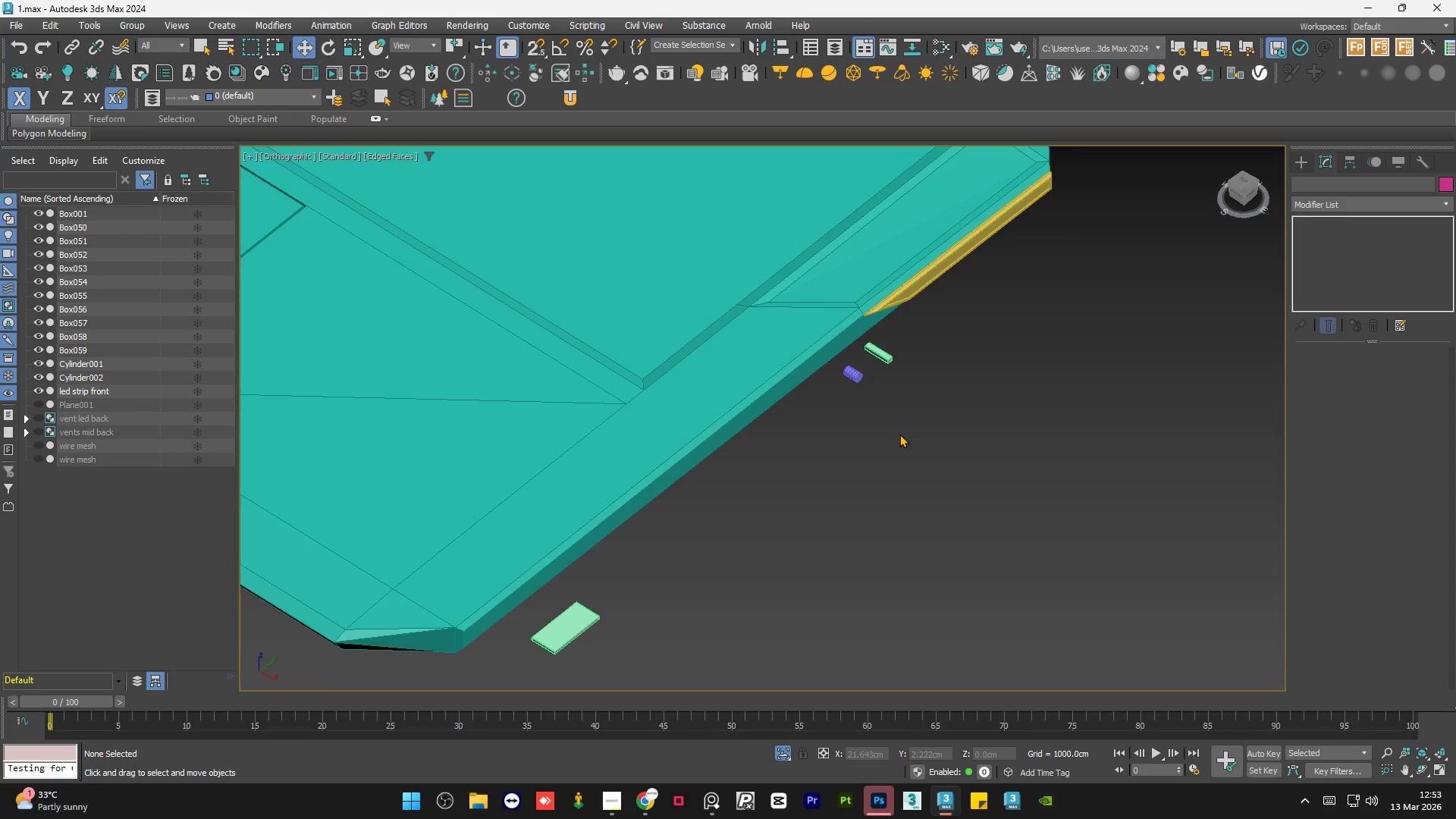 
scroll: coordinate [899, 434], scroll_direction: down, amount: 1.0
 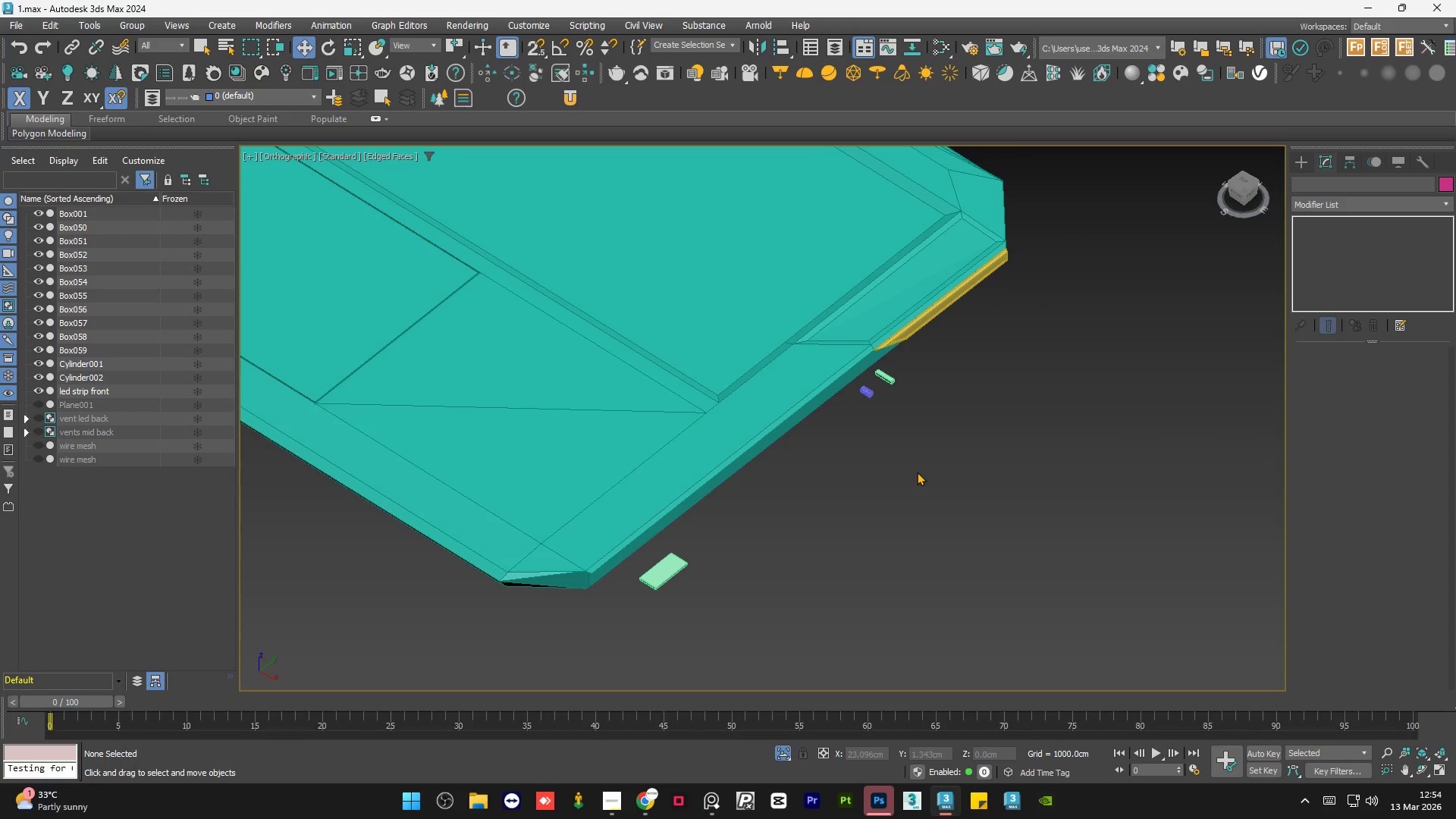 
wait(5.43)
 